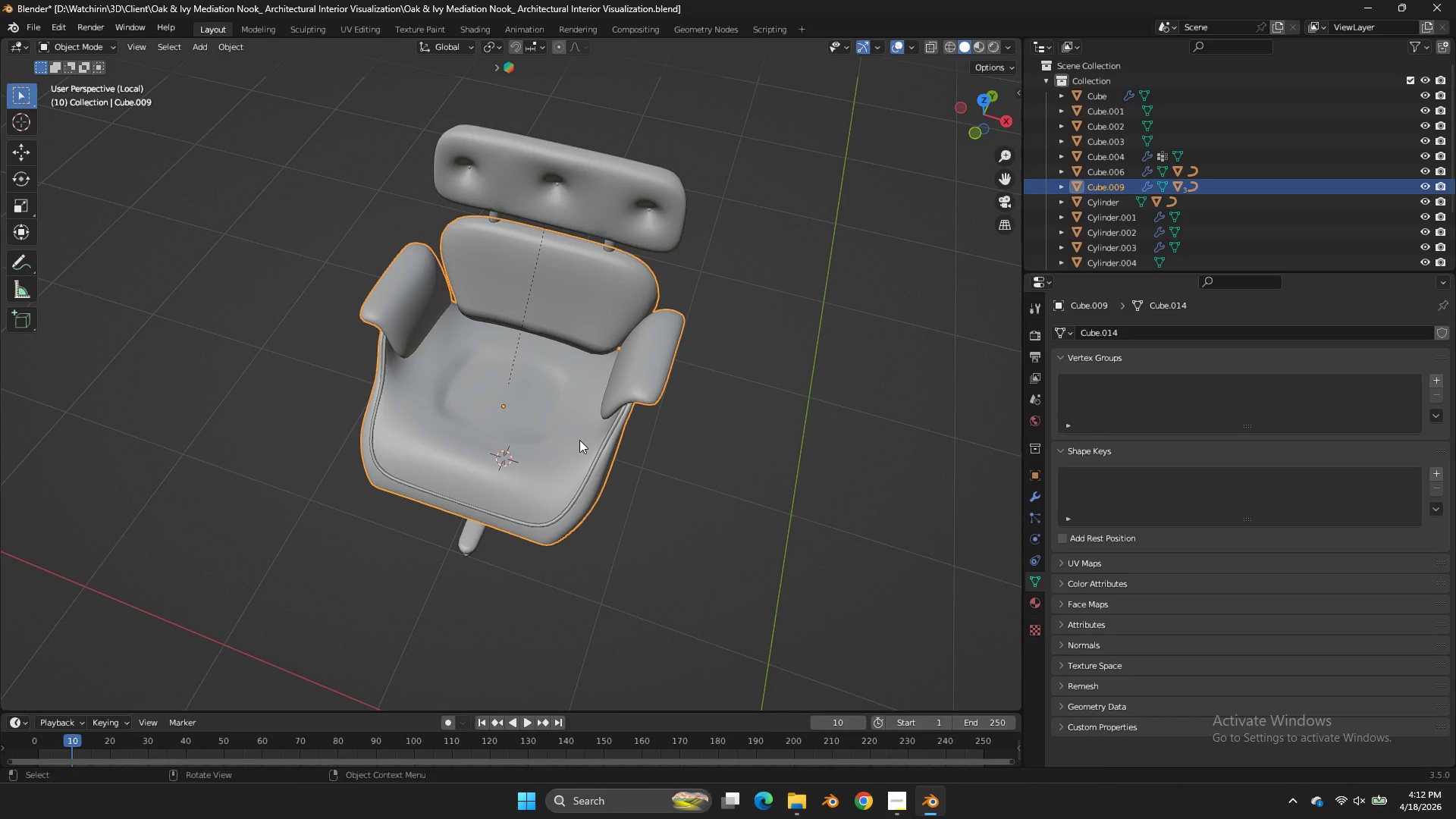 
key(G)
 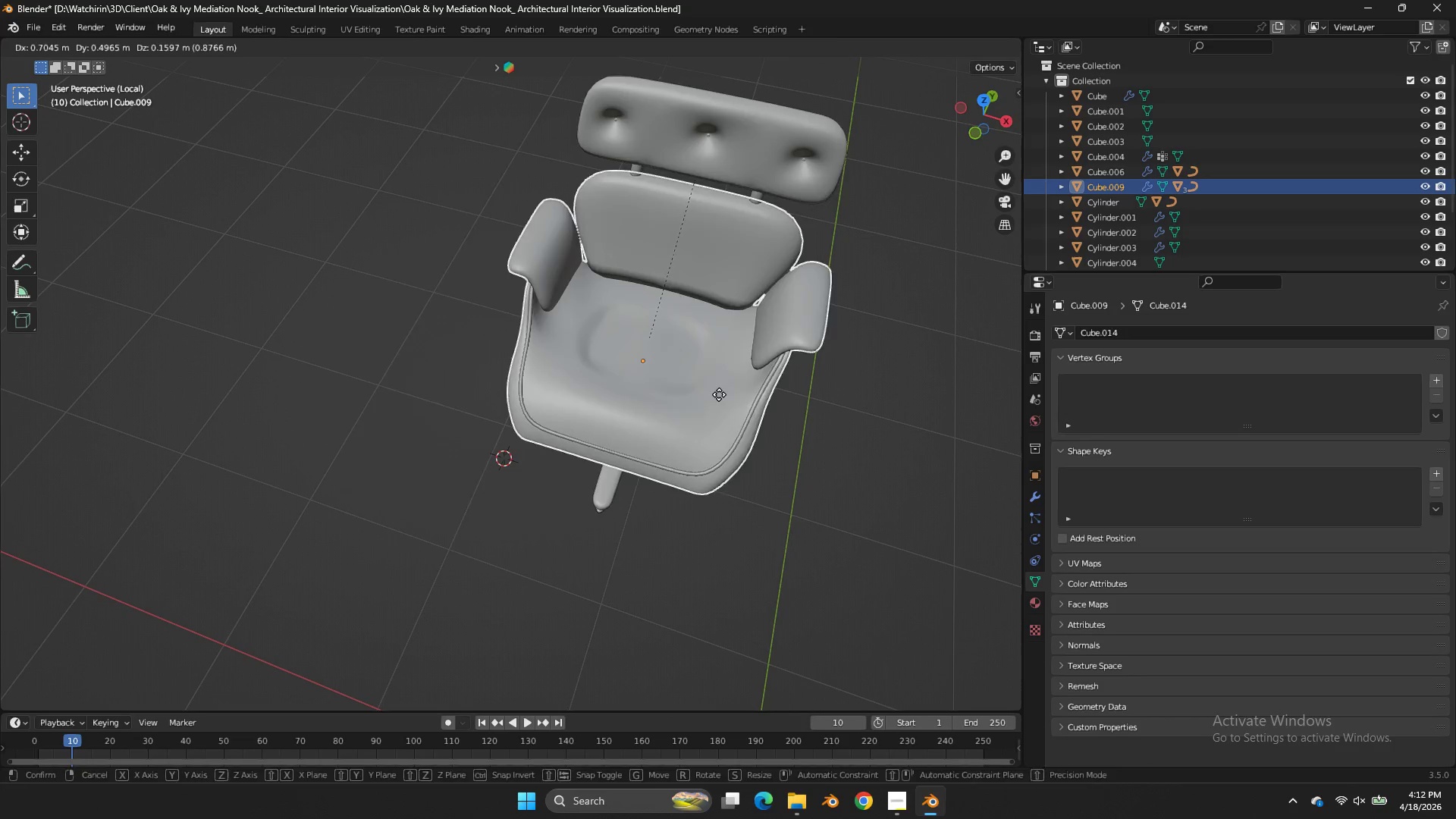 
right_click([719, 394])
 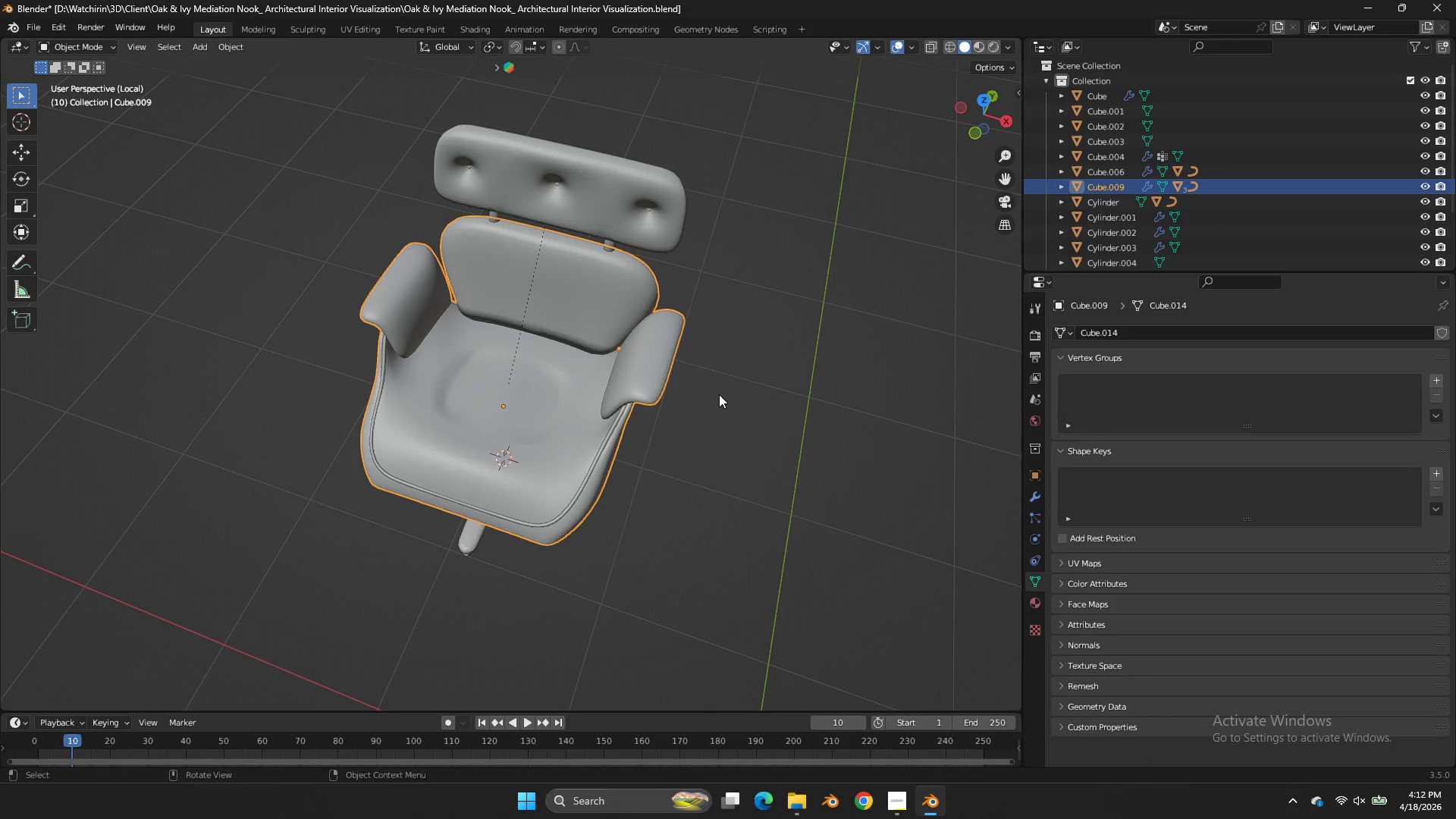 
key(NumpadDivide)
 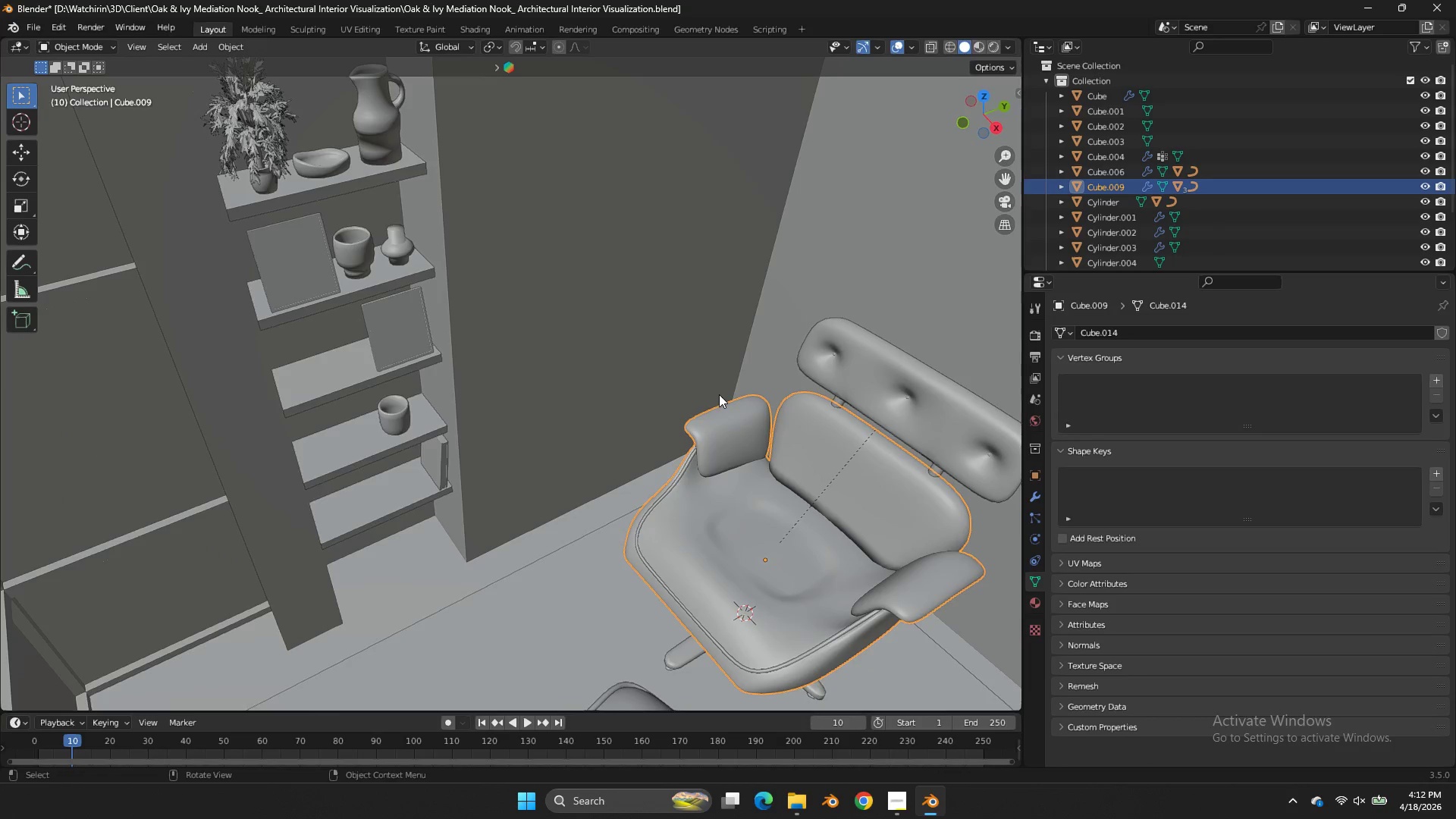 
scroll: coordinate [723, 391], scroll_direction: down, amount: 3.0
 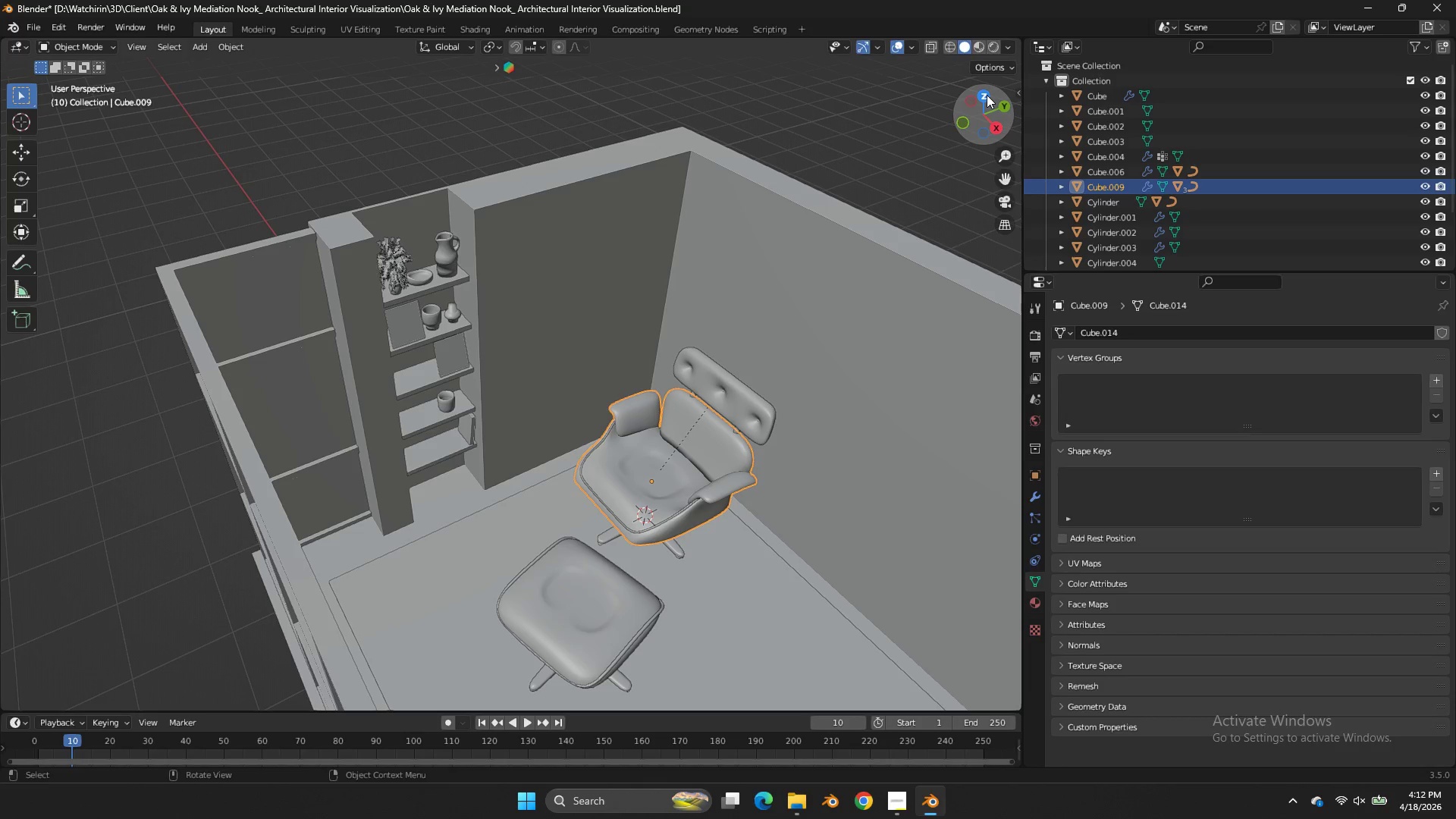 
left_click([987, 95])
 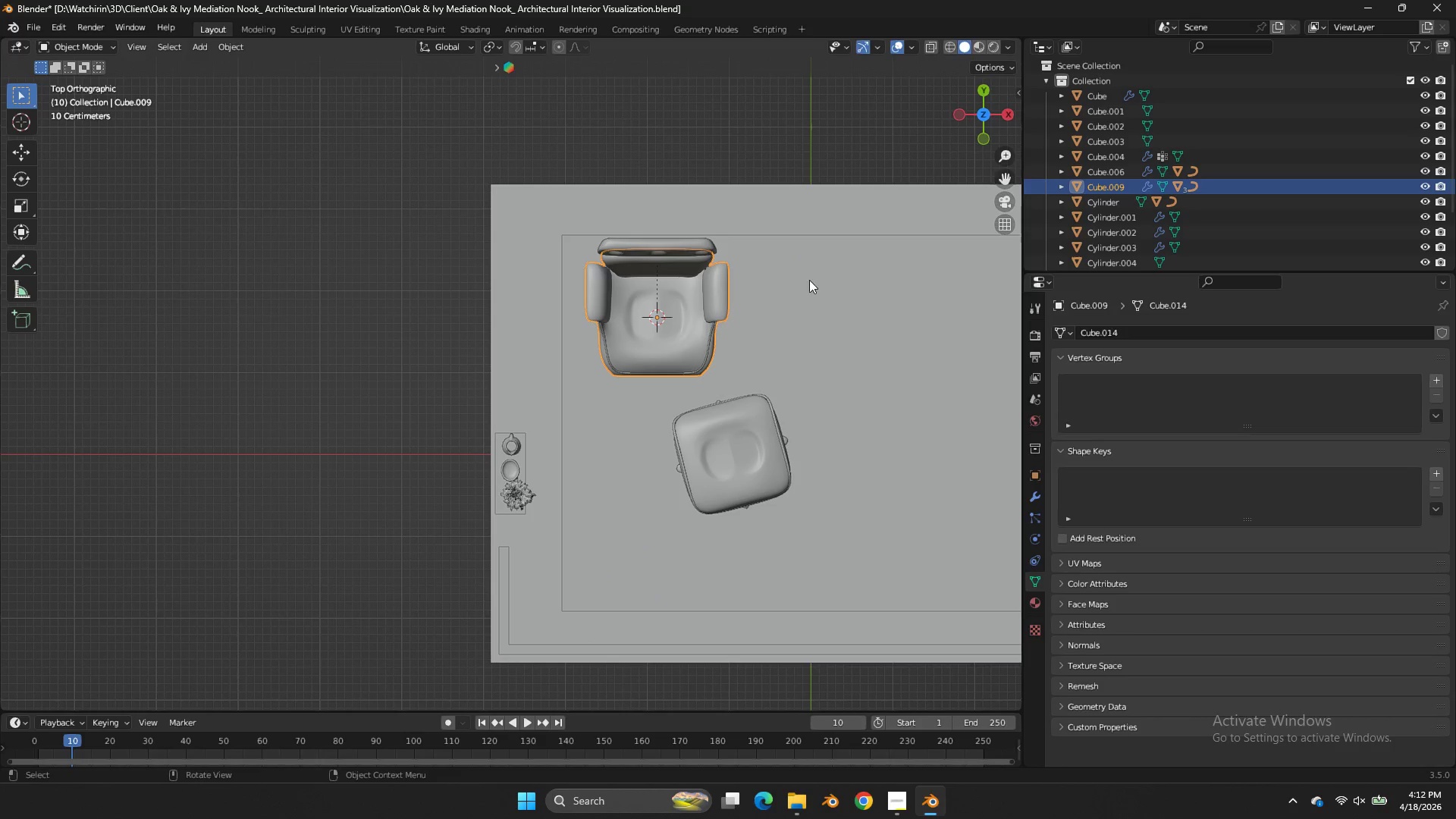 
key(R)
 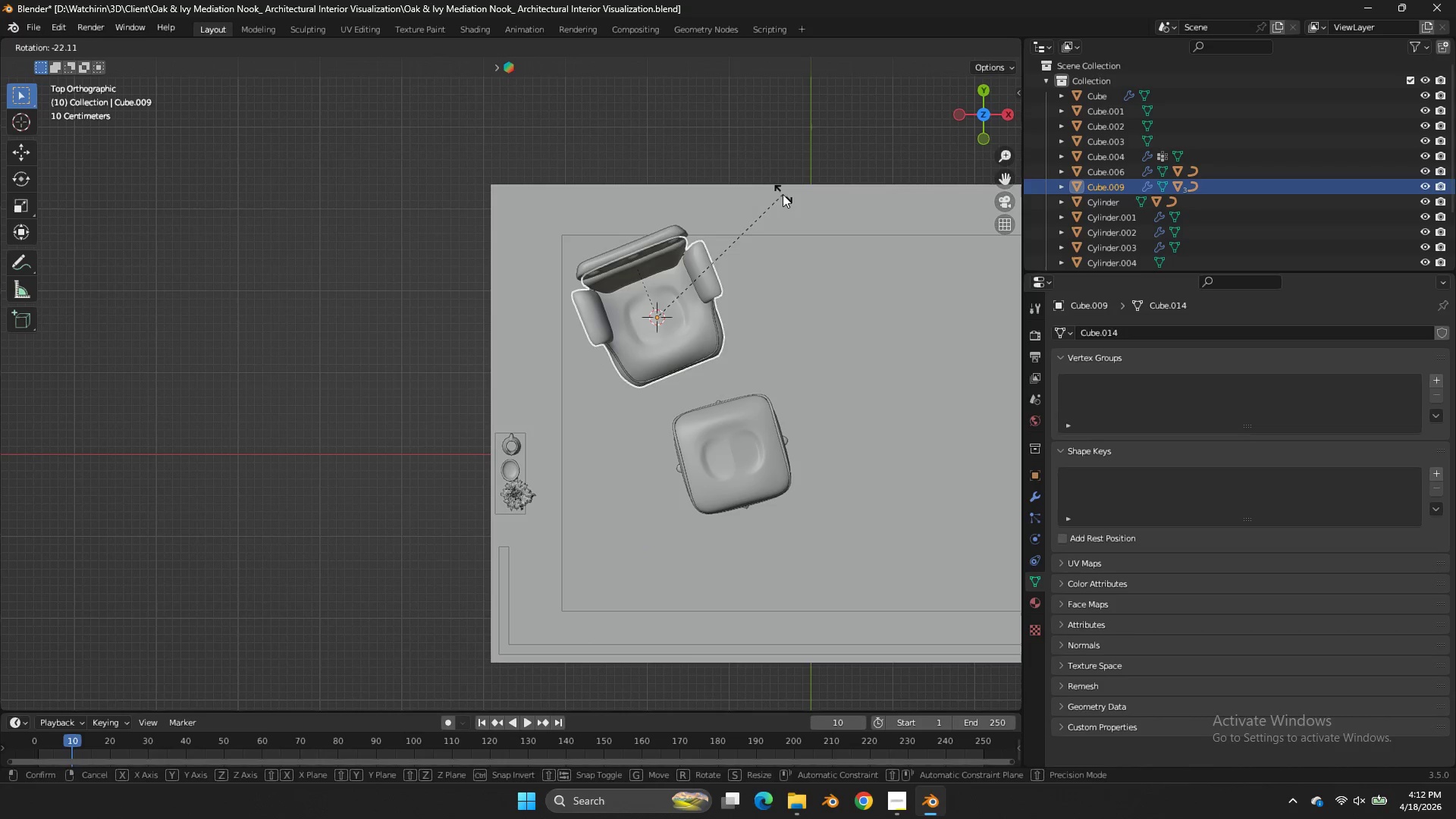 
left_click([783, 194])
 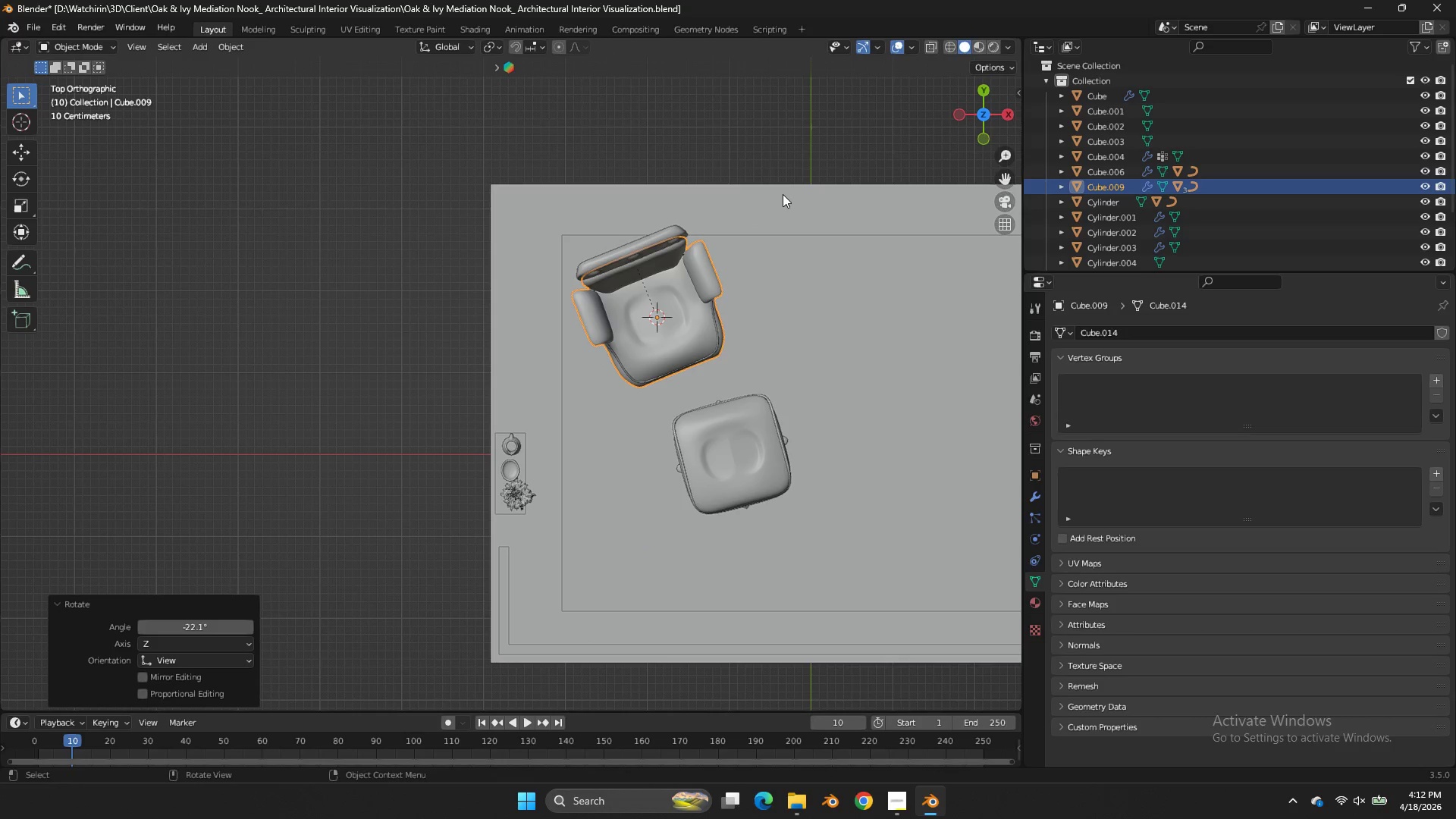 
key(G)
 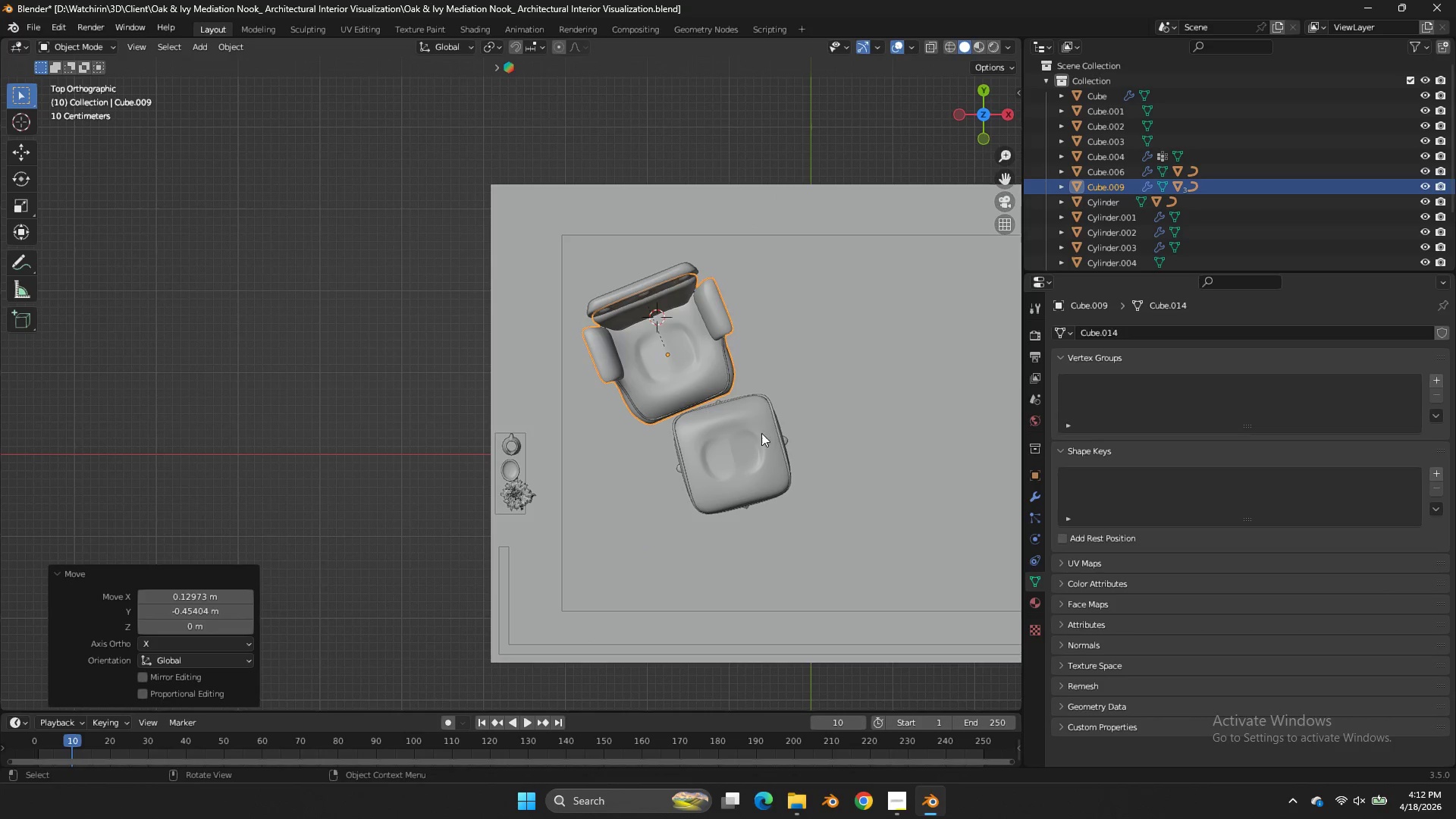 
double_click([743, 470])
 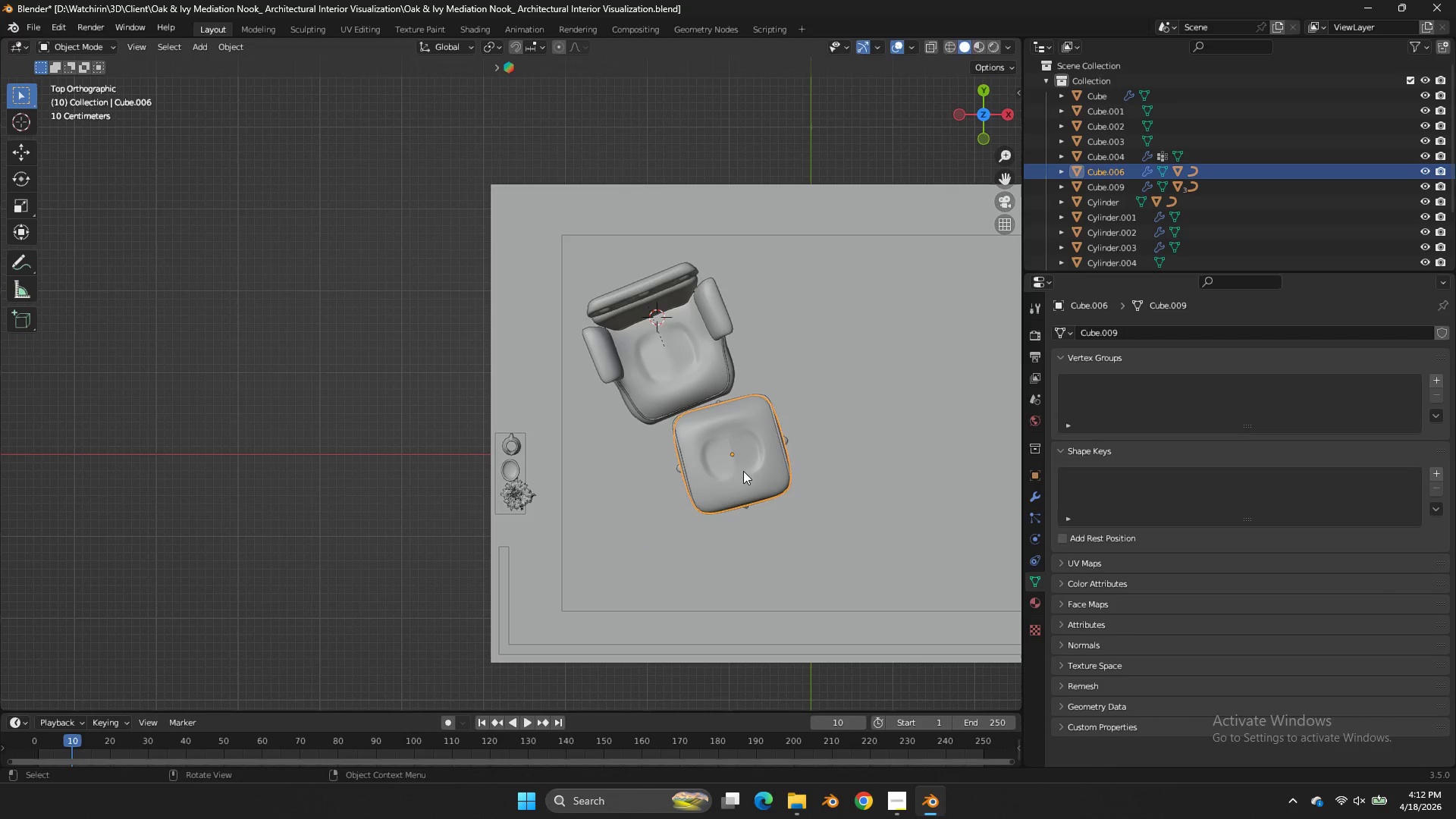 
key(G)
 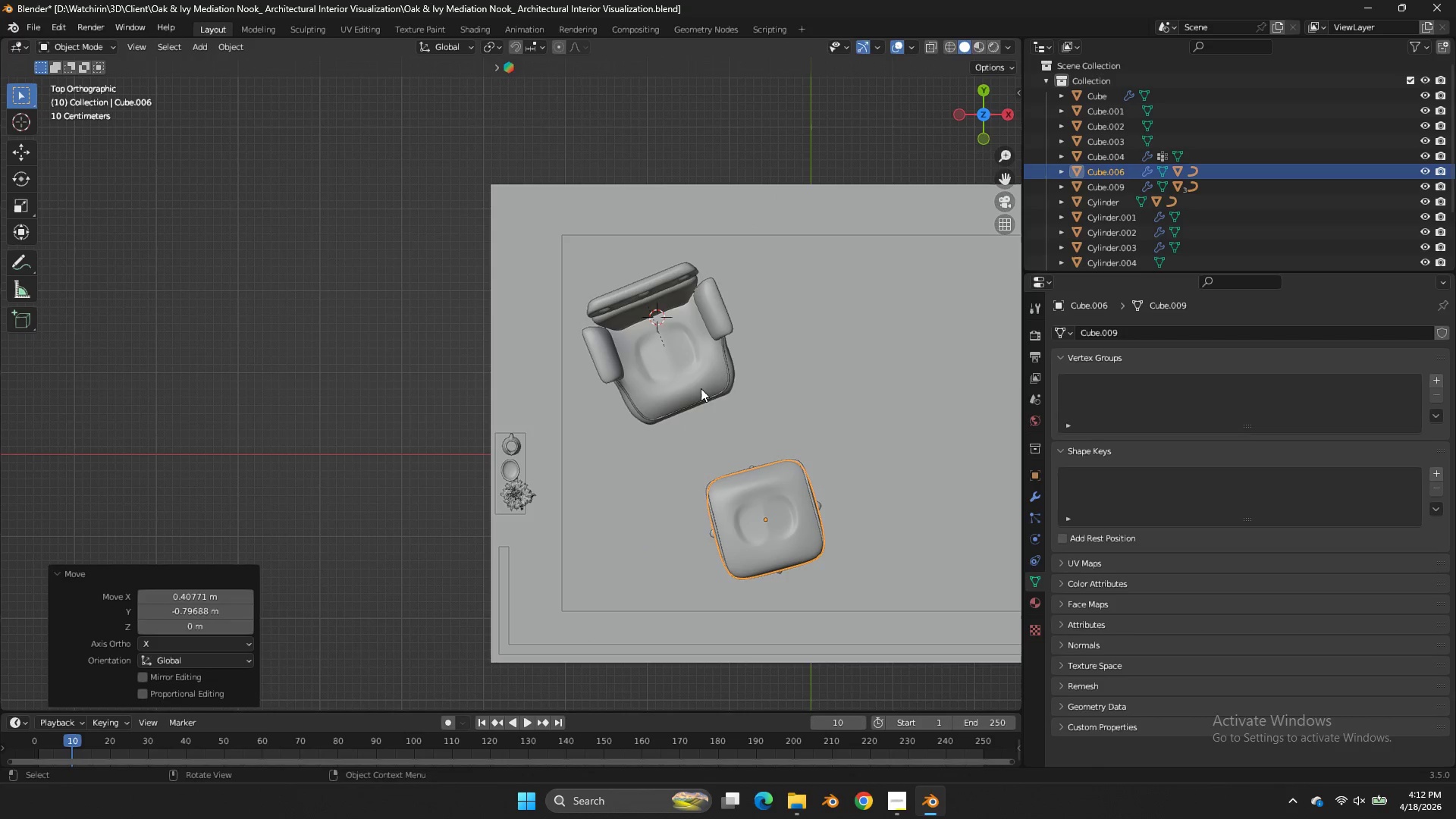 
double_click([689, 372])
 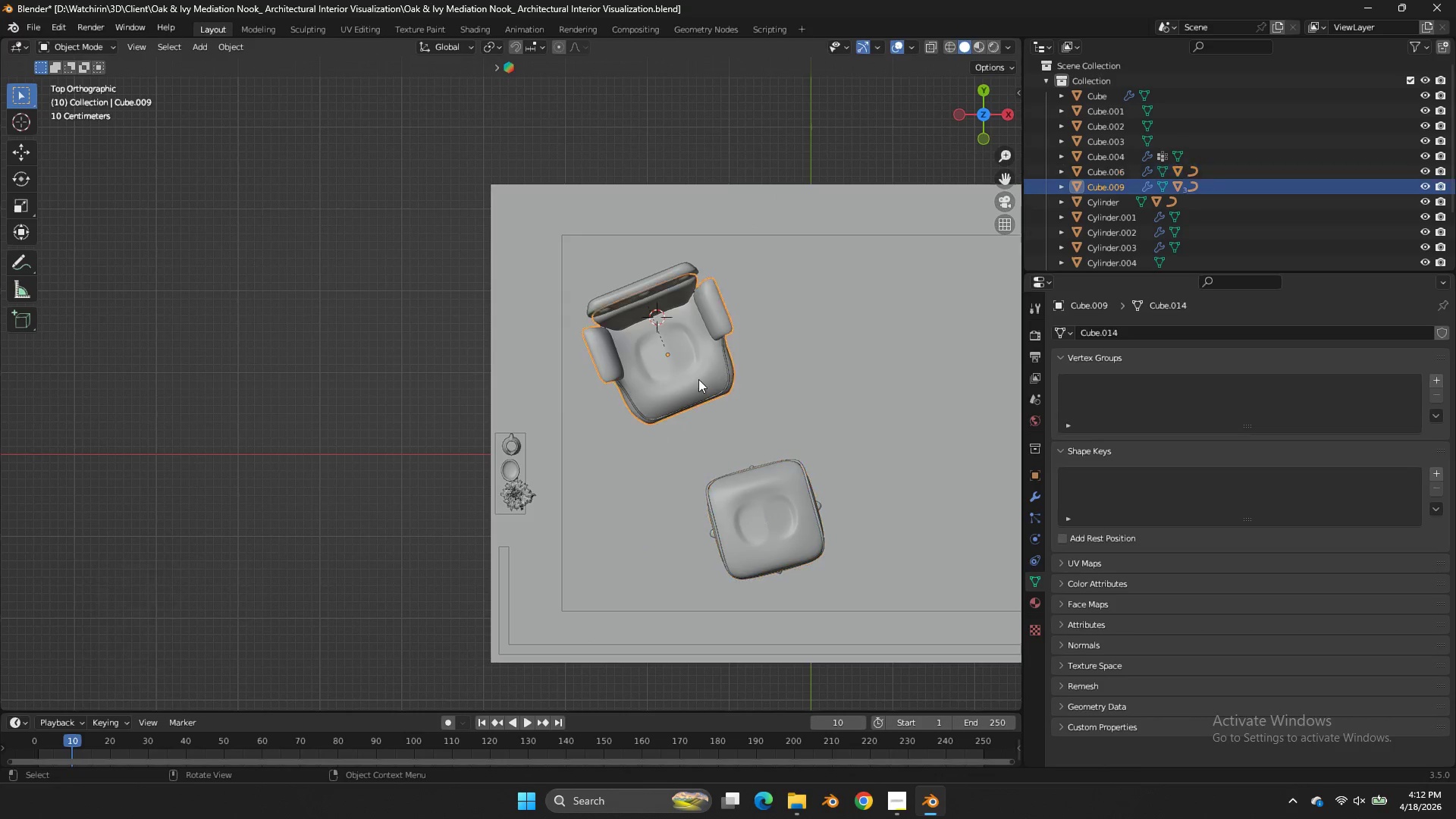 
type(gr)
 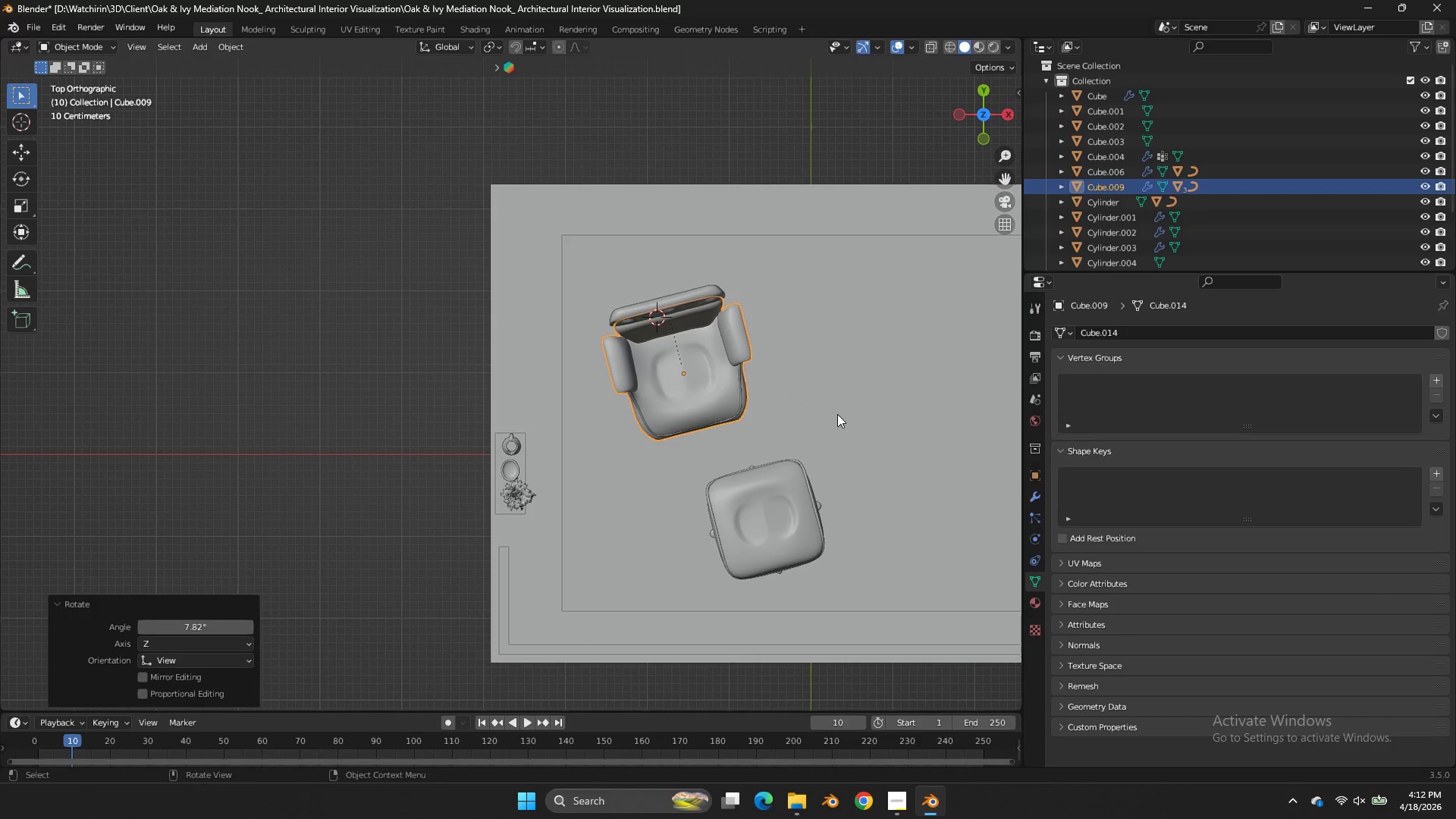 
key(Control+ControlLeft)
 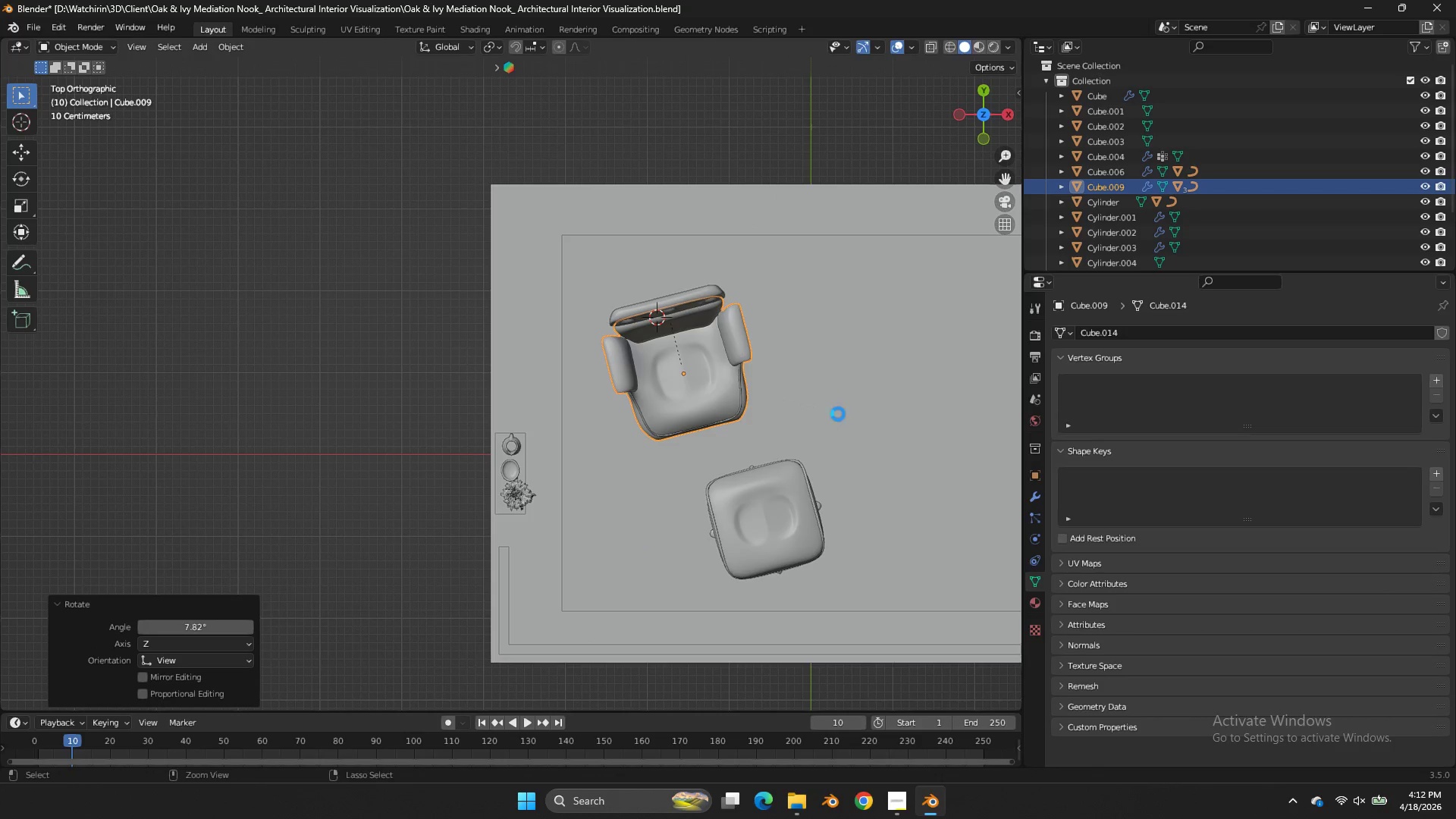 
key(Control+S)
 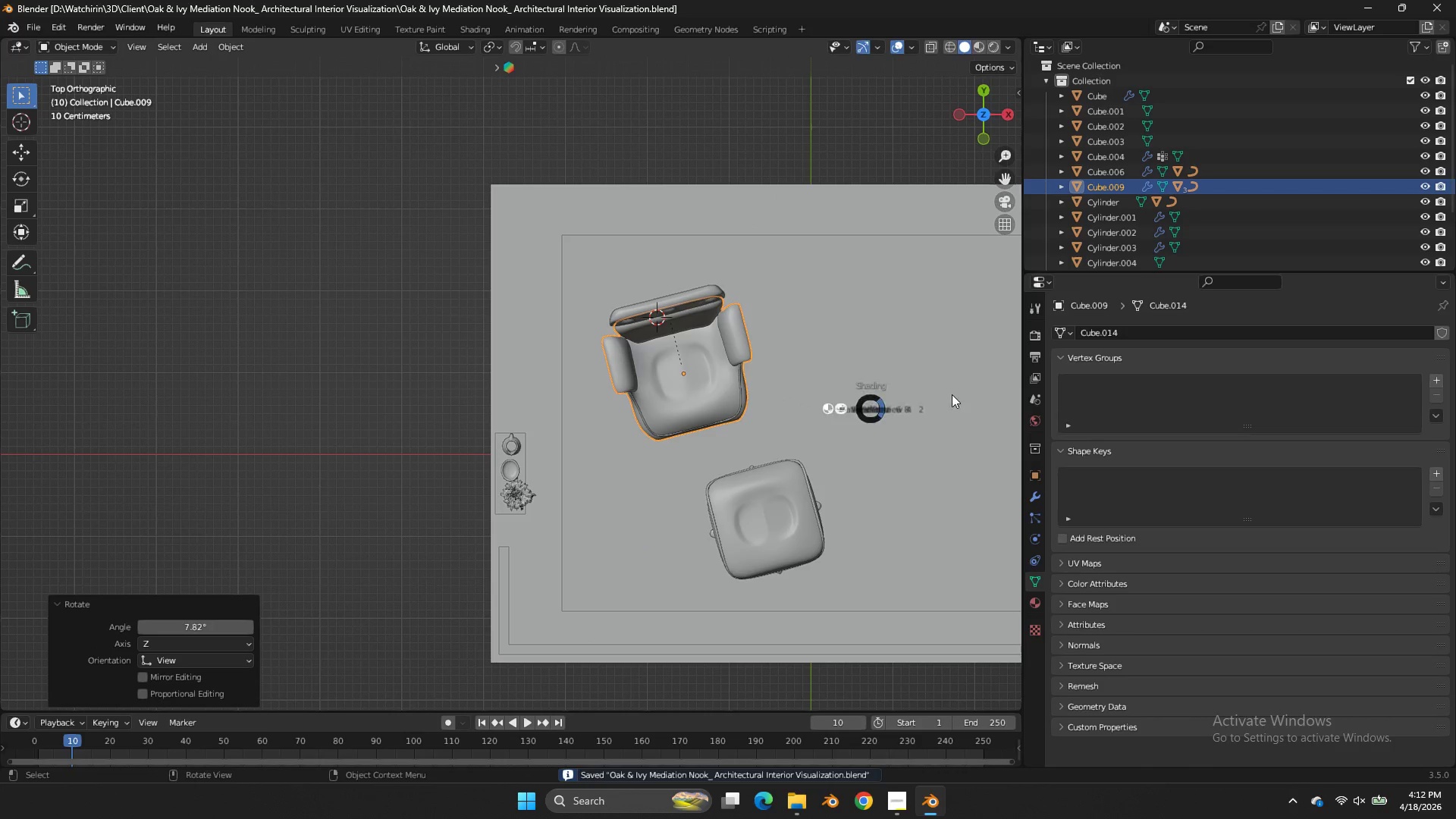 
key(Z)
 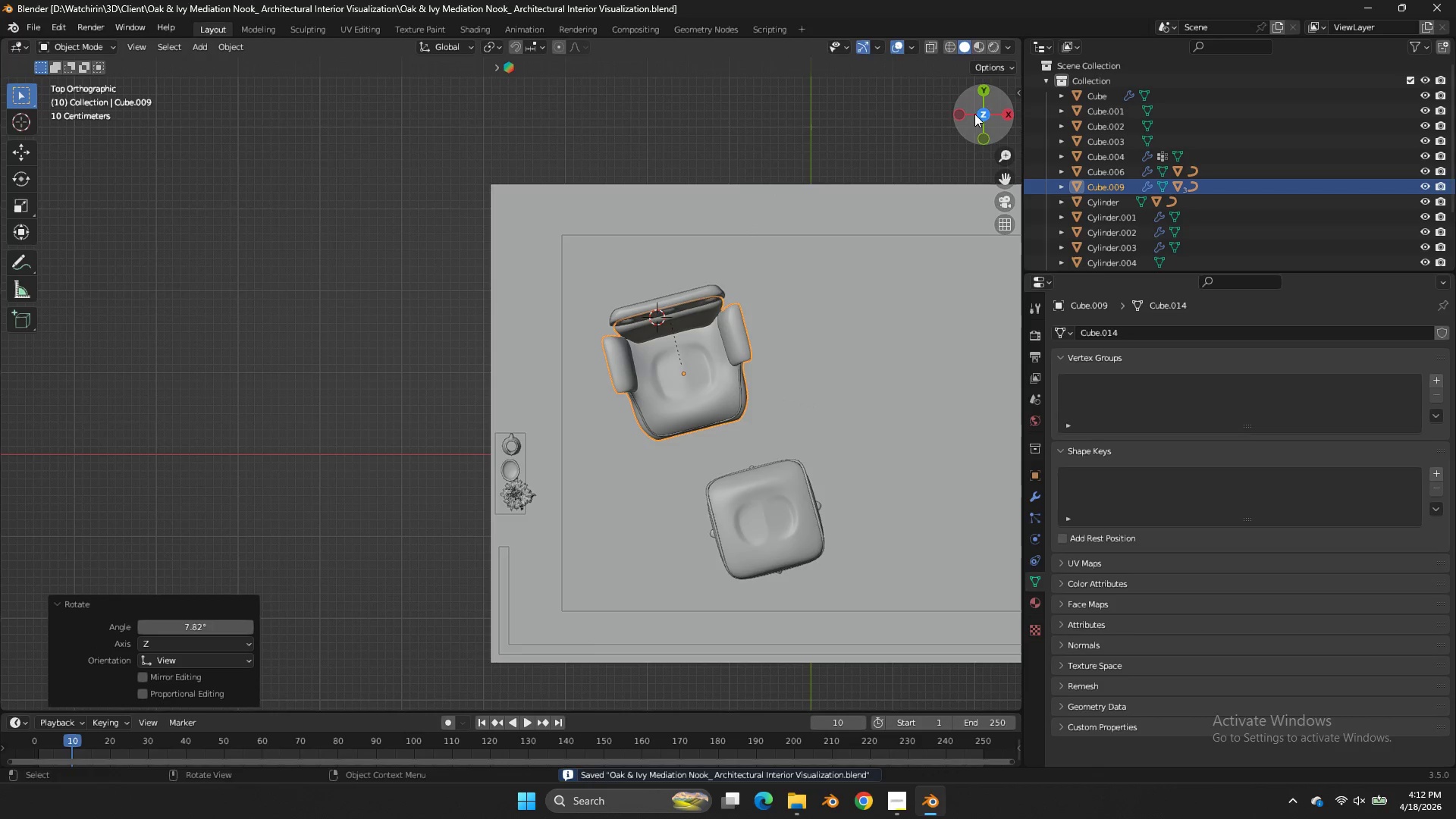 
left_click_drag(start_coordinate=[981, 107], to_coordinate=[846, 571])
 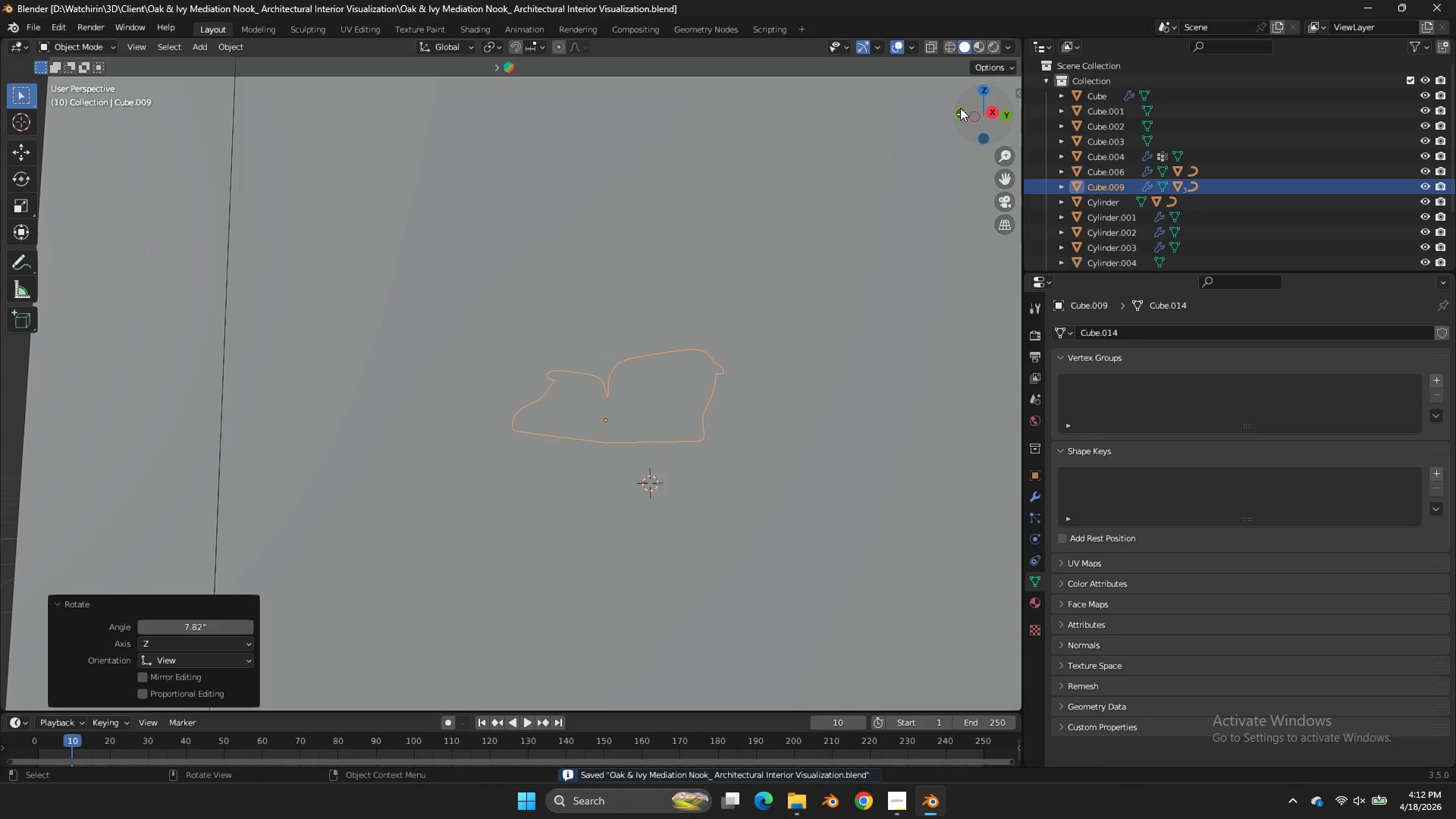 
left_click([960, 108])
 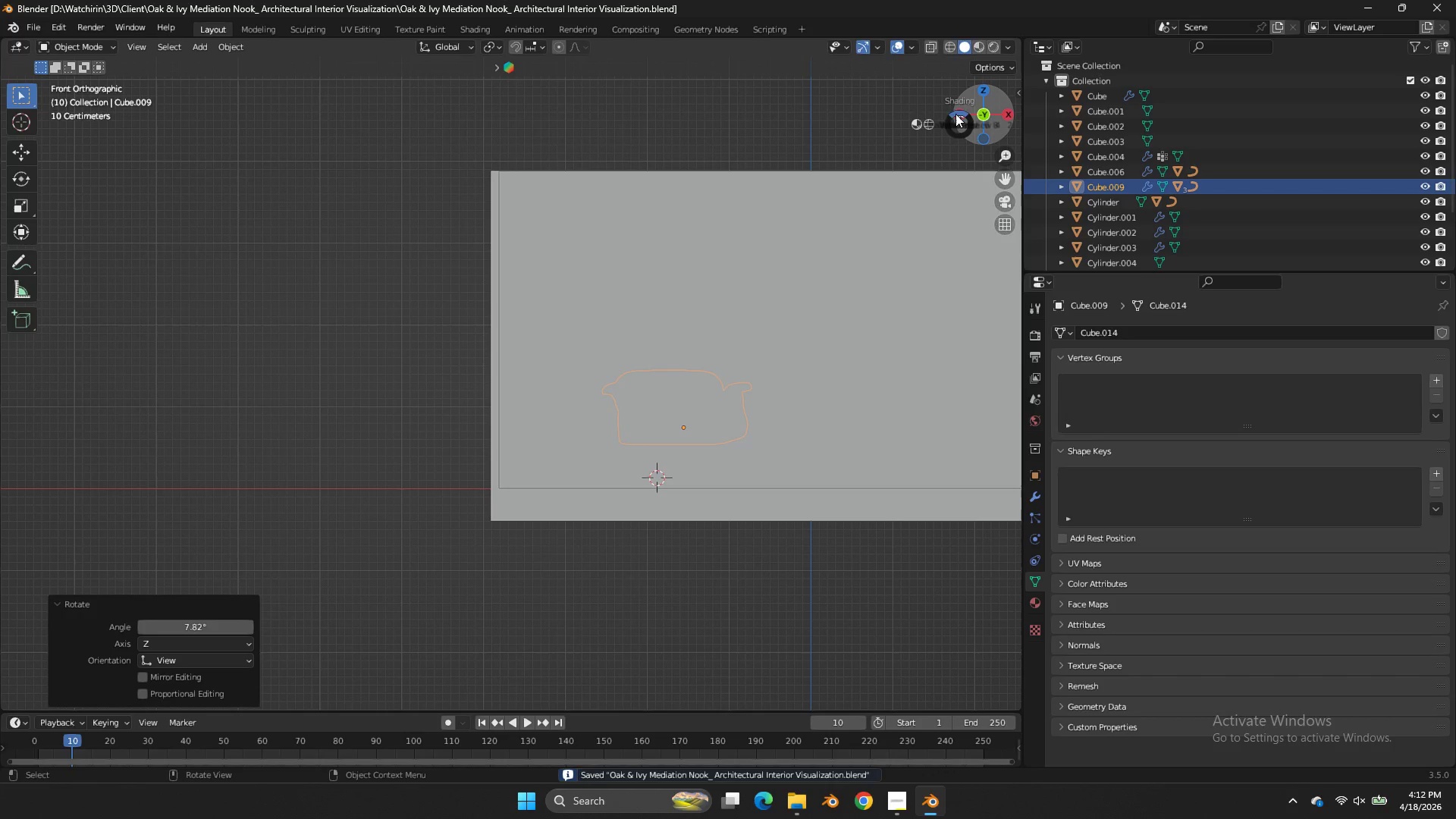 
key(Z)
 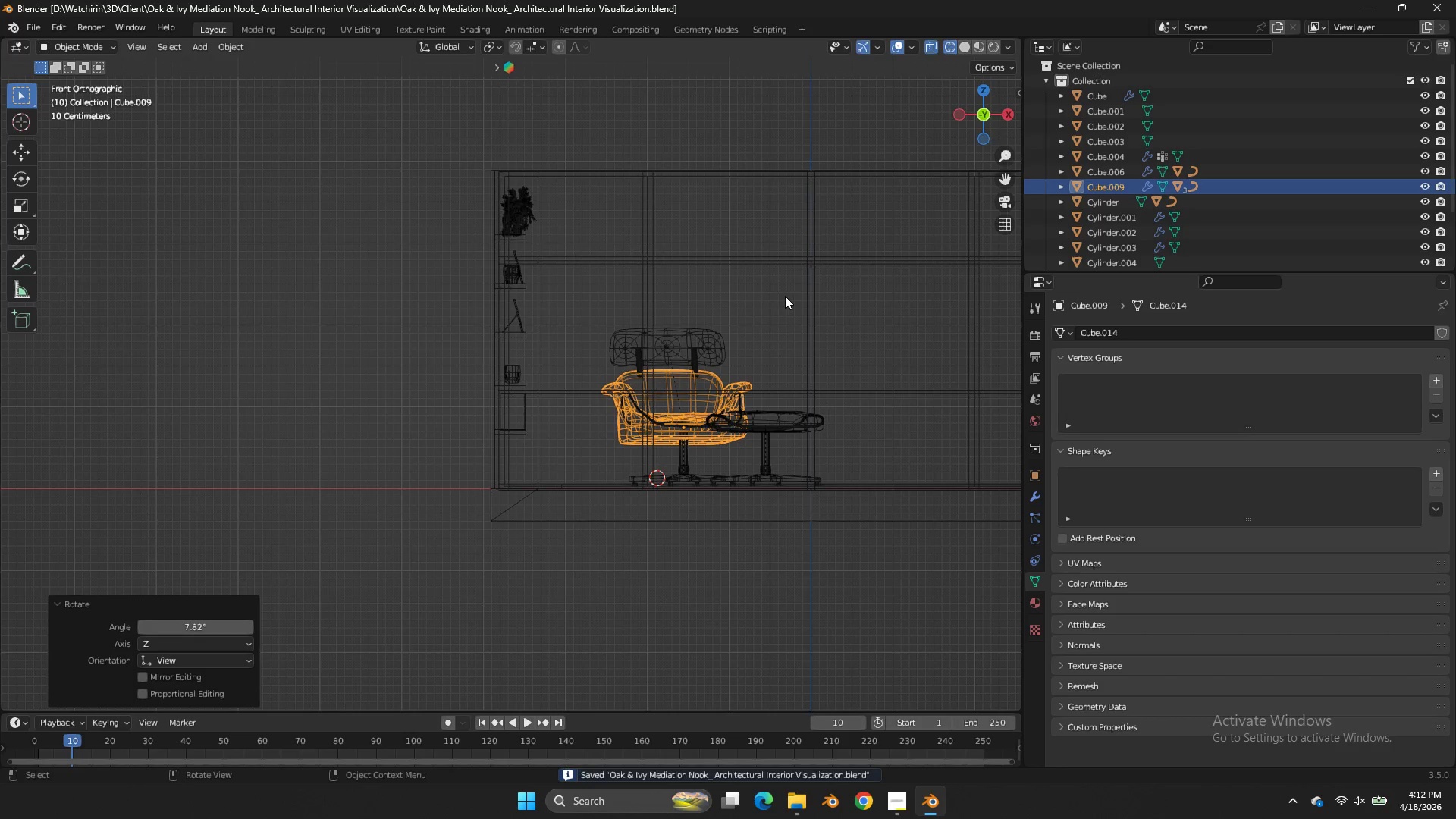 
key(Z)
 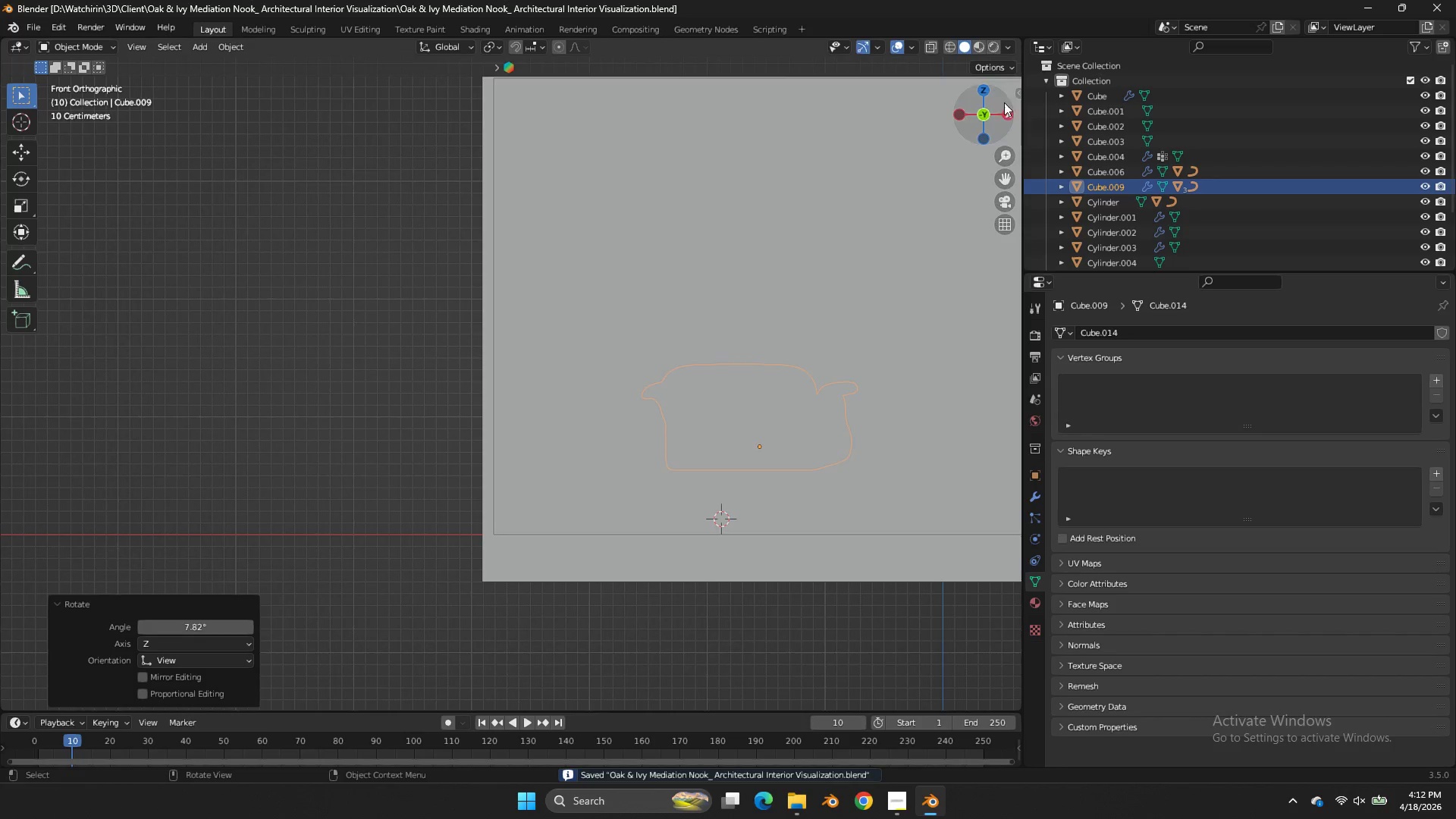 
scroll: coordinate [785, 296], scroll_direction: up, amount: 2.0
 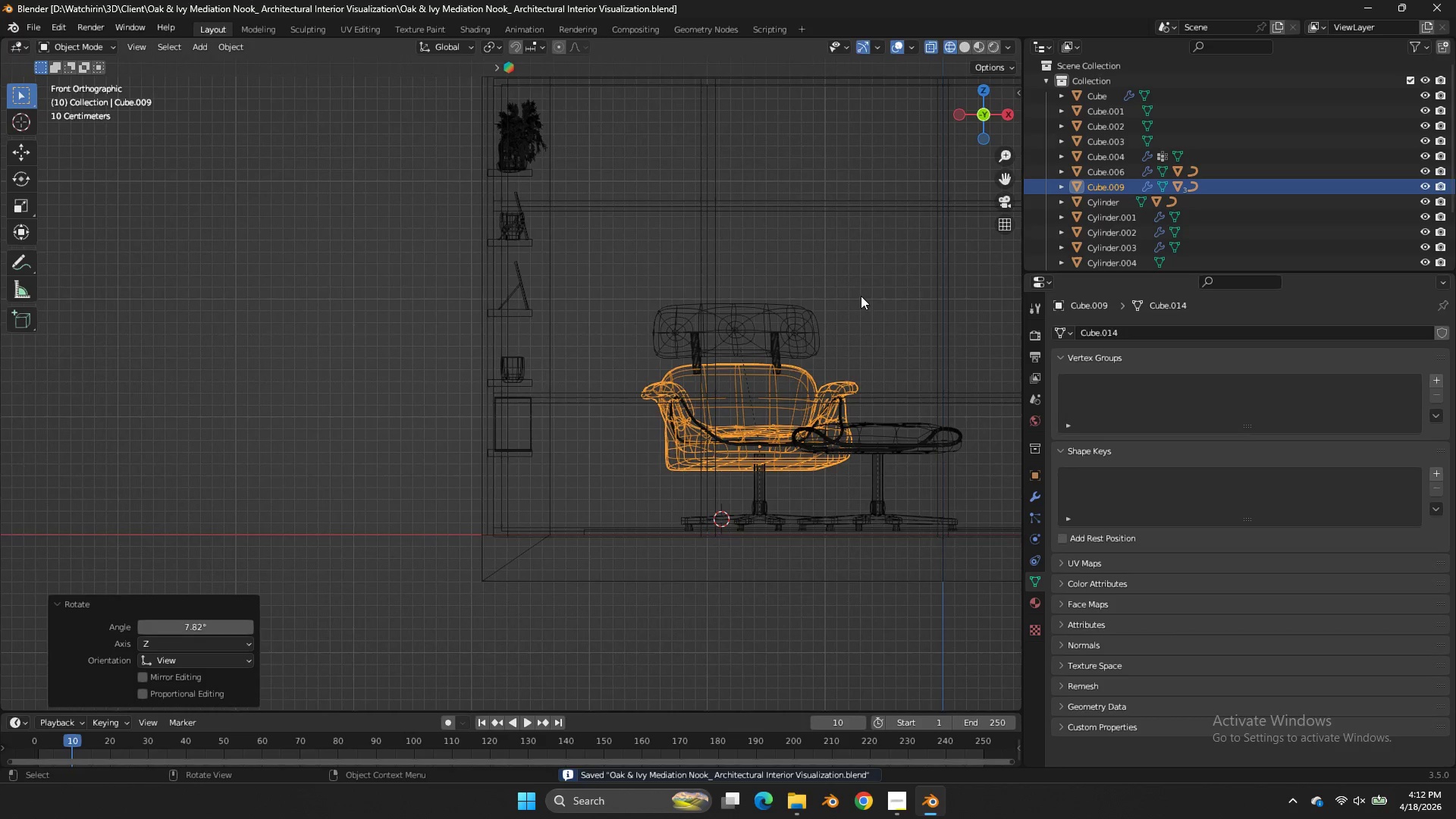 
left_click_drag(start_coordinate=[1004, 102], to_coordinate=[839, 212])
 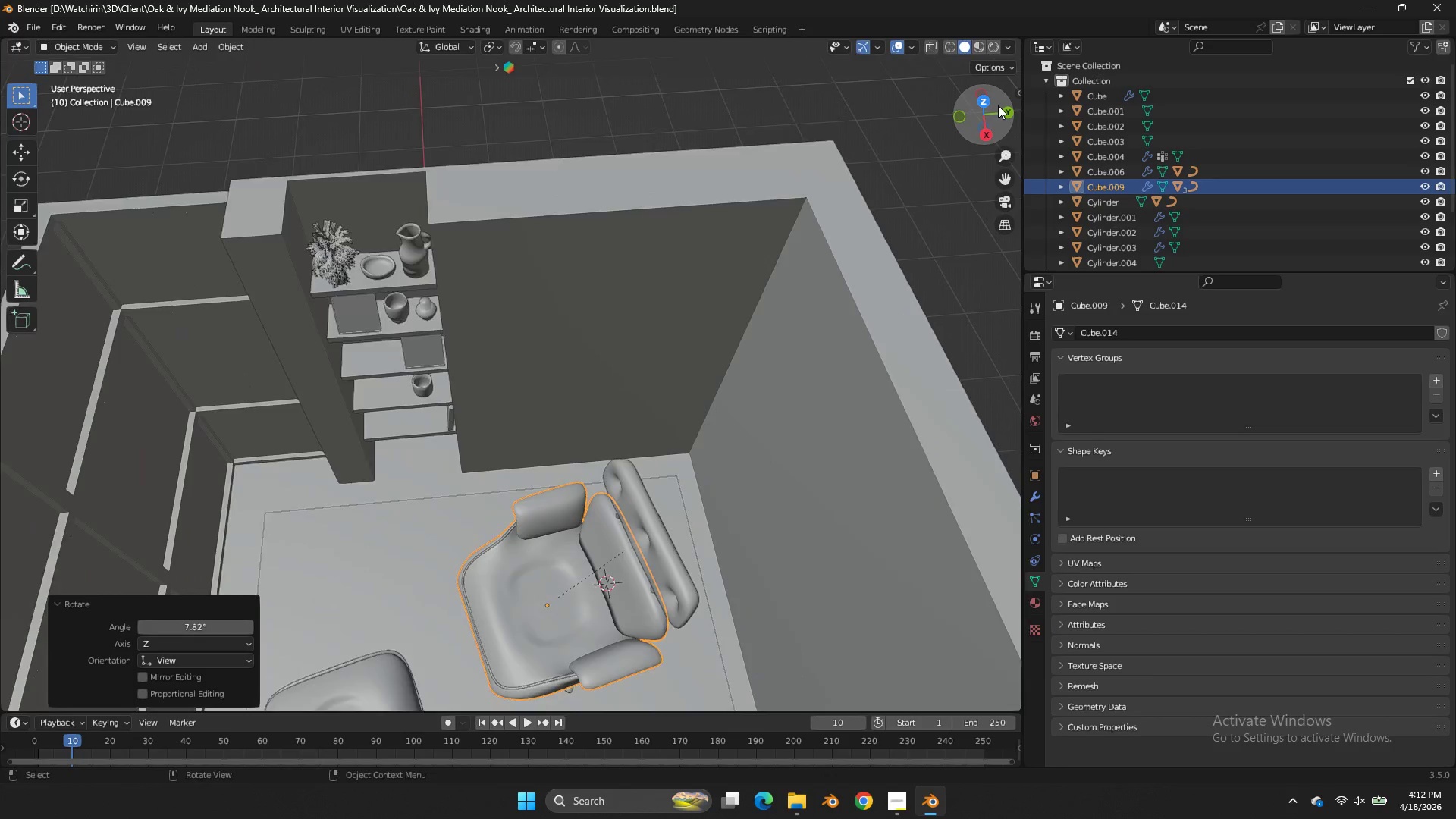 
left_click([990, 96])
 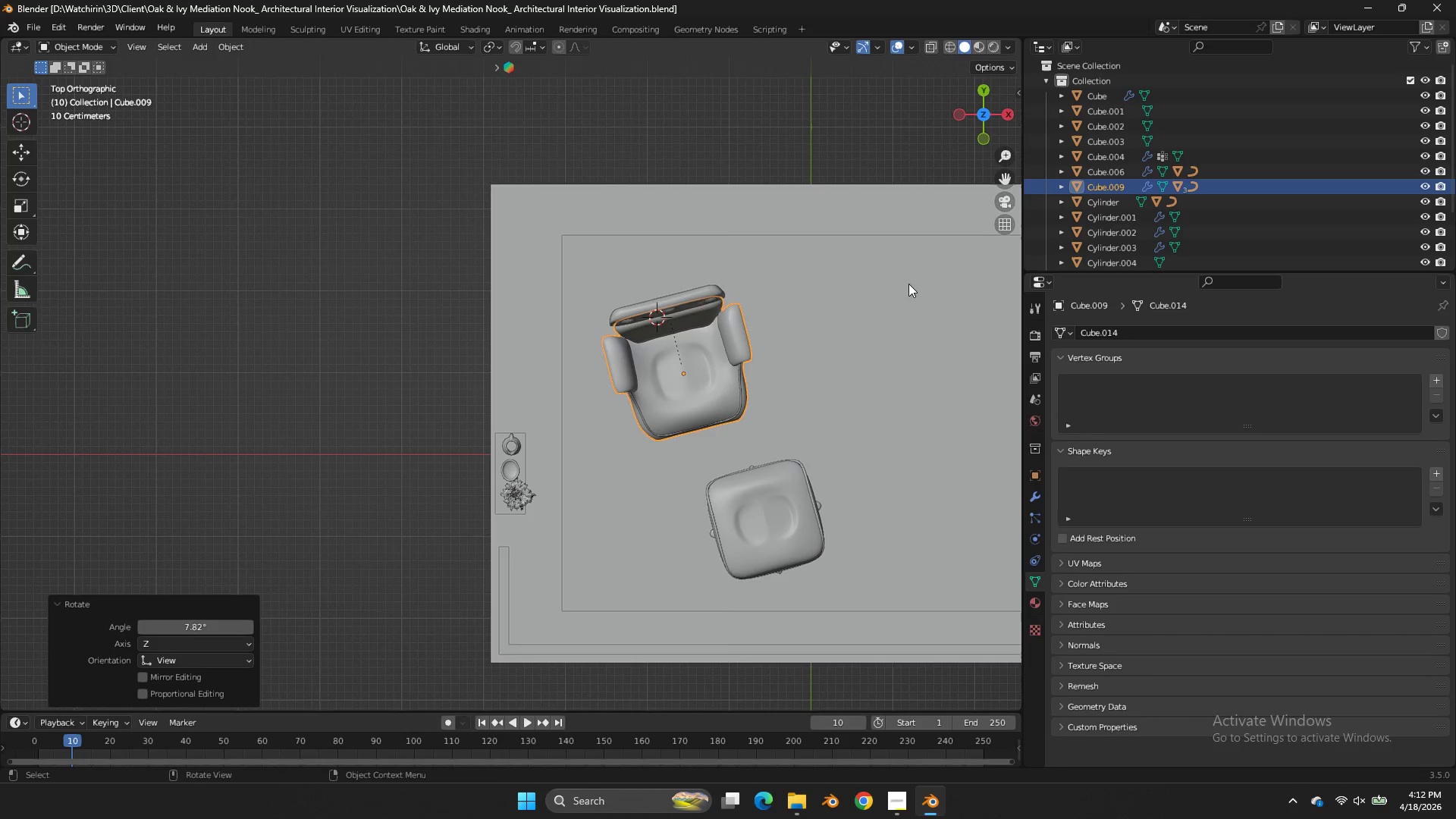 
scroll: coordinate [998, 104], scroll_direction: down, amount: 2.0
 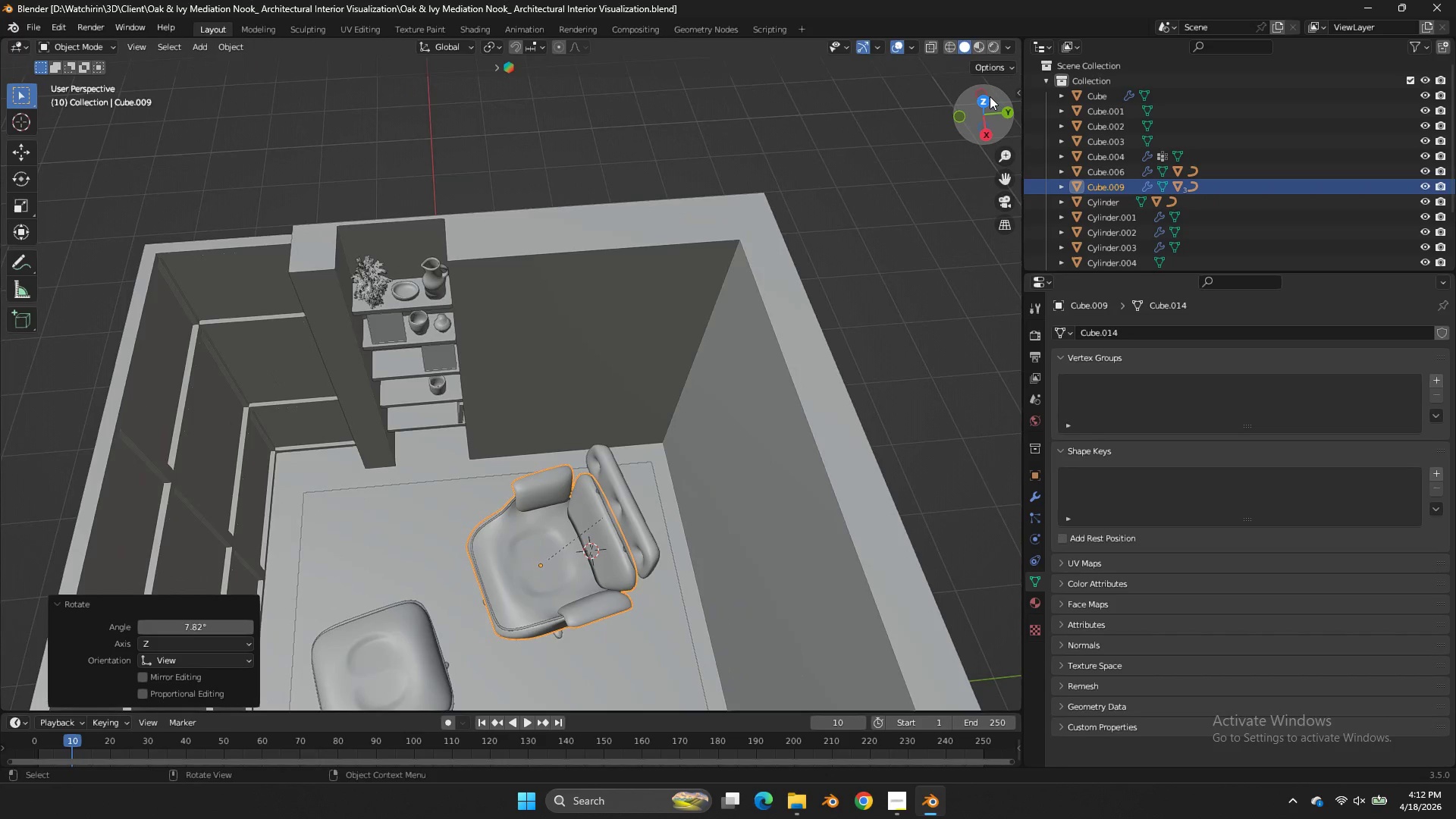 
key(G)
 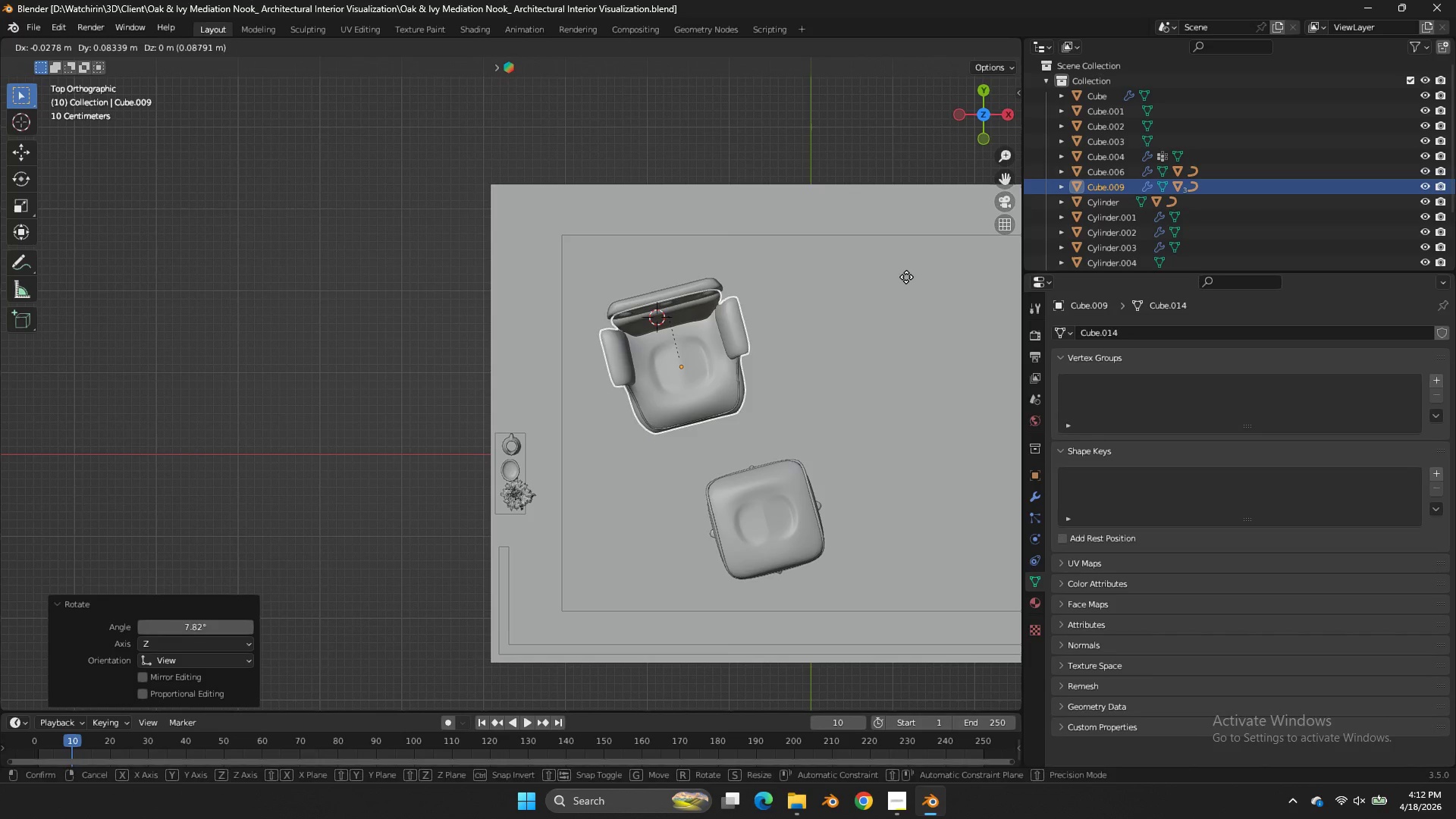 
left_click([906, 277])
 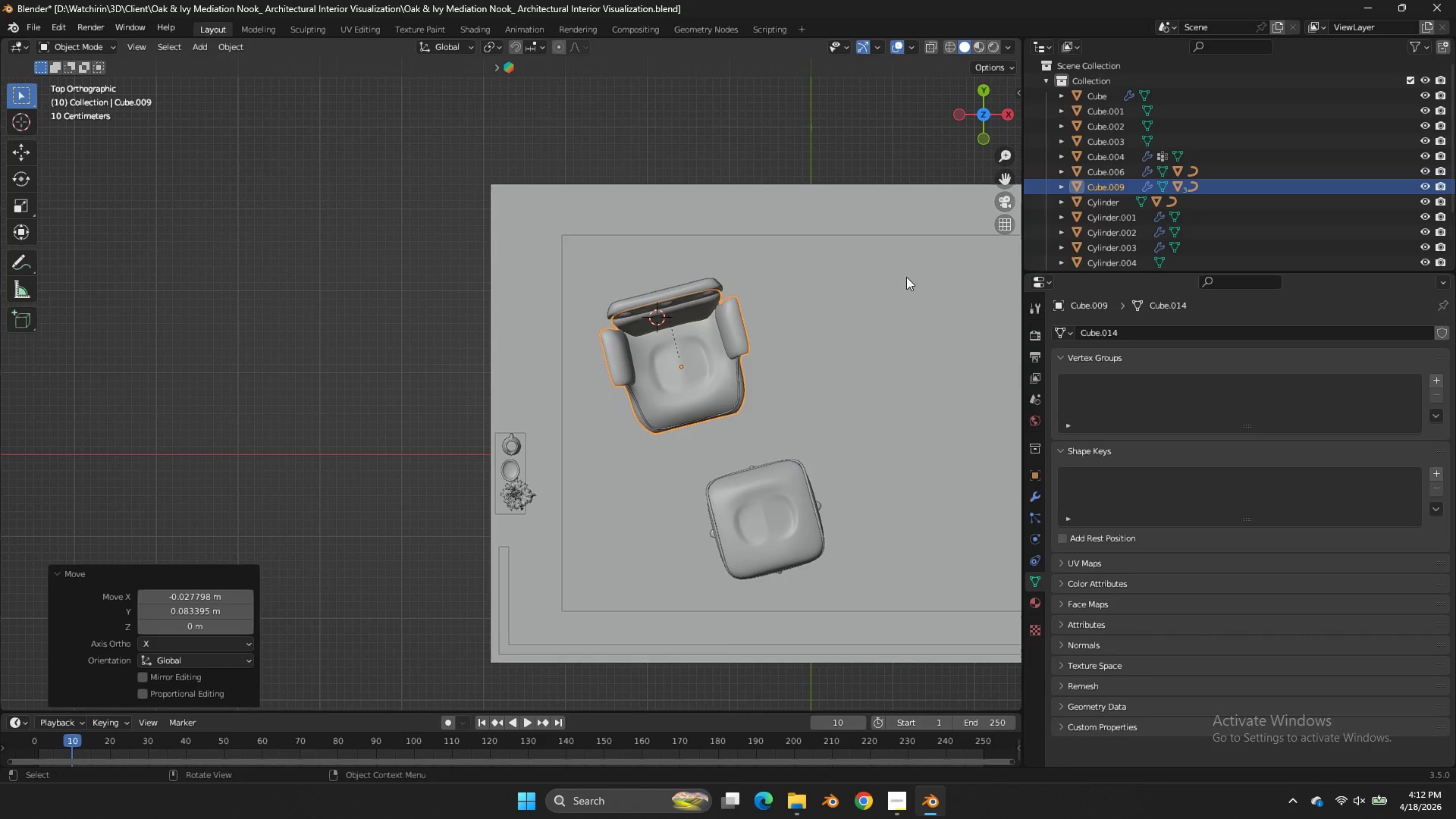 
key(Control+ControlLeft)
 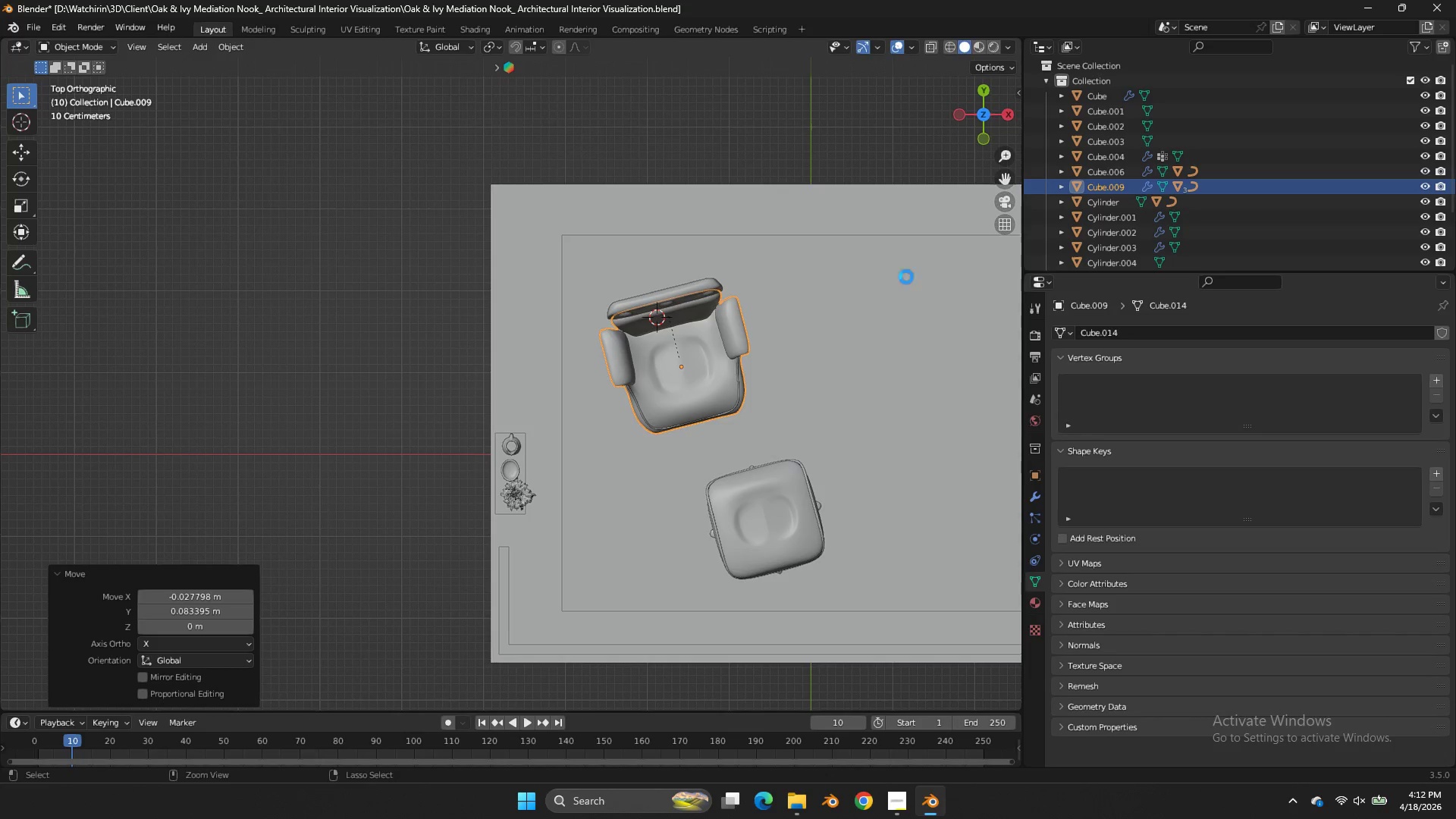 
key(Control+S)
 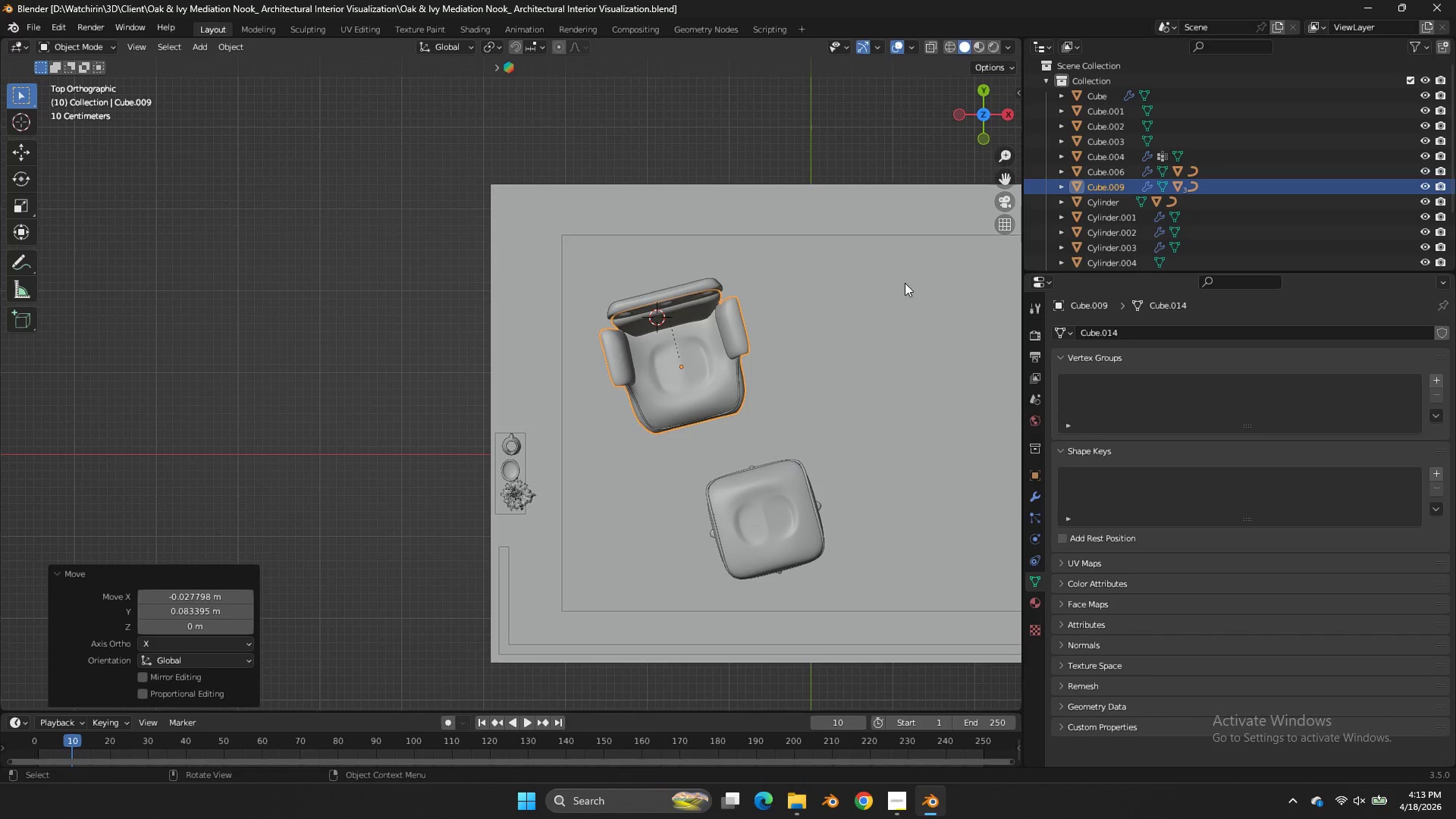 
wait(6.69)
 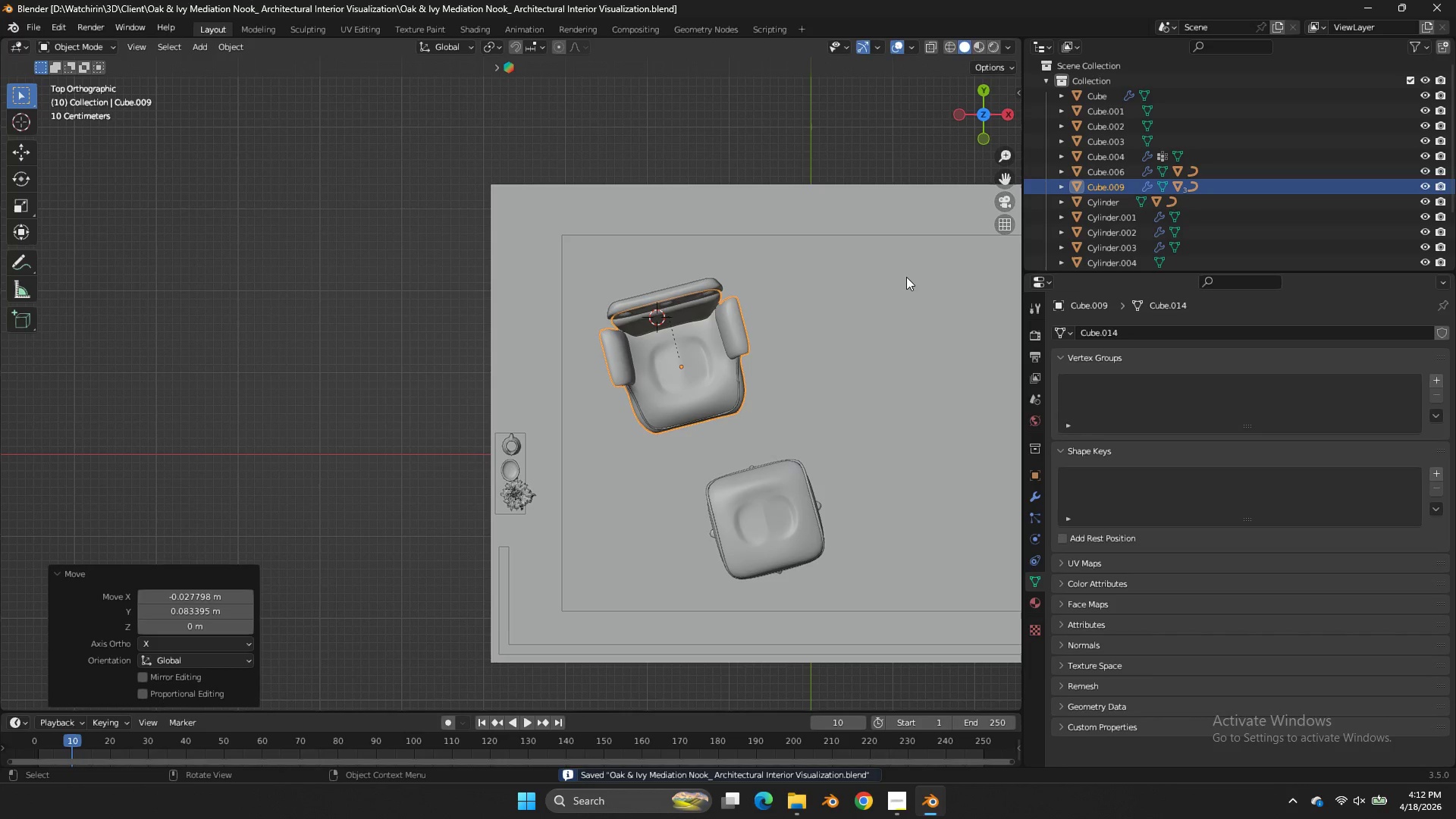 
left_click_drag(start_coordinate=[1008, 180], to_coordinate=[831, 193])
 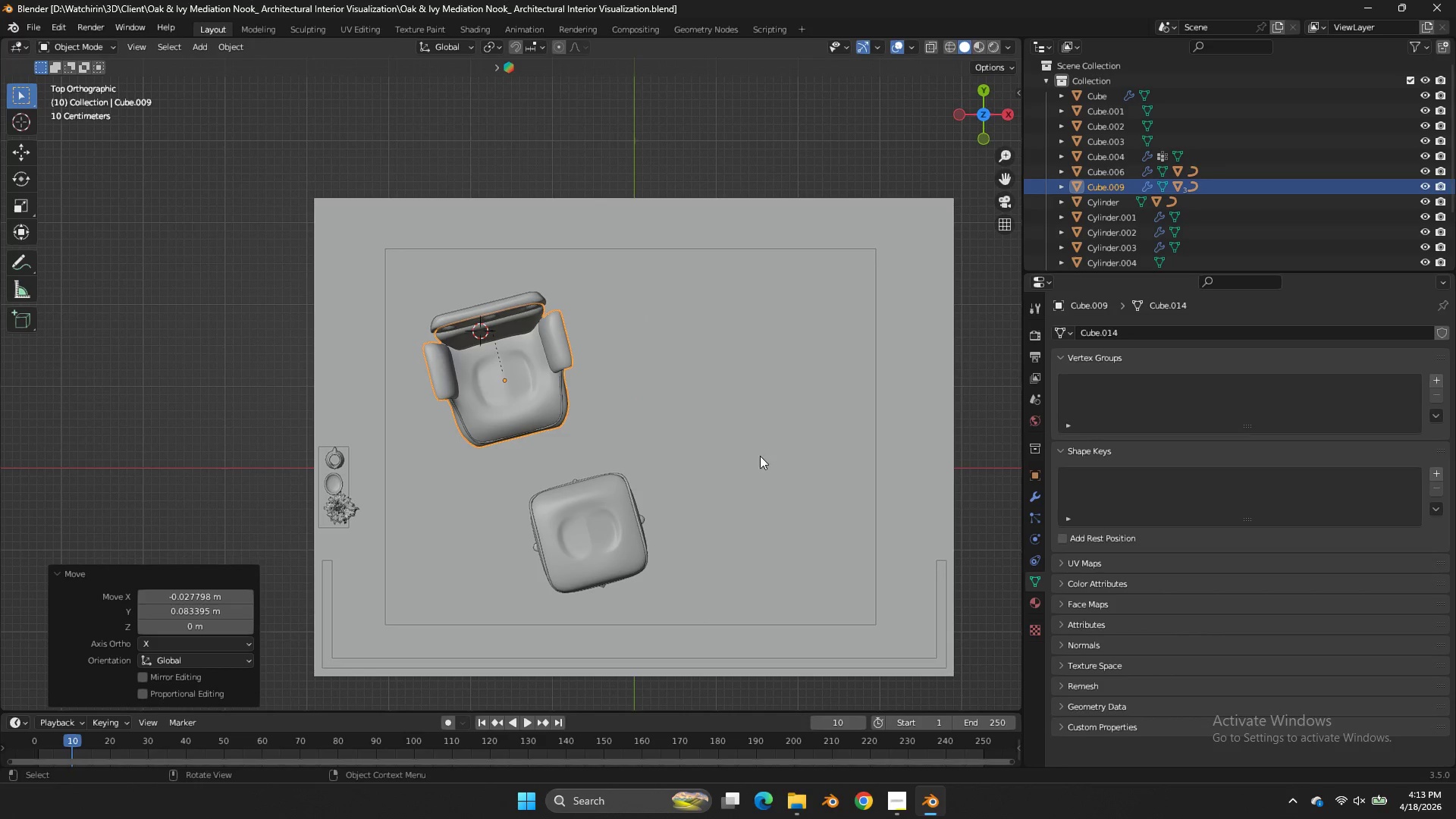 
scroll: coordinate [774, 409], scroll_direction: down, amount: 4.0
 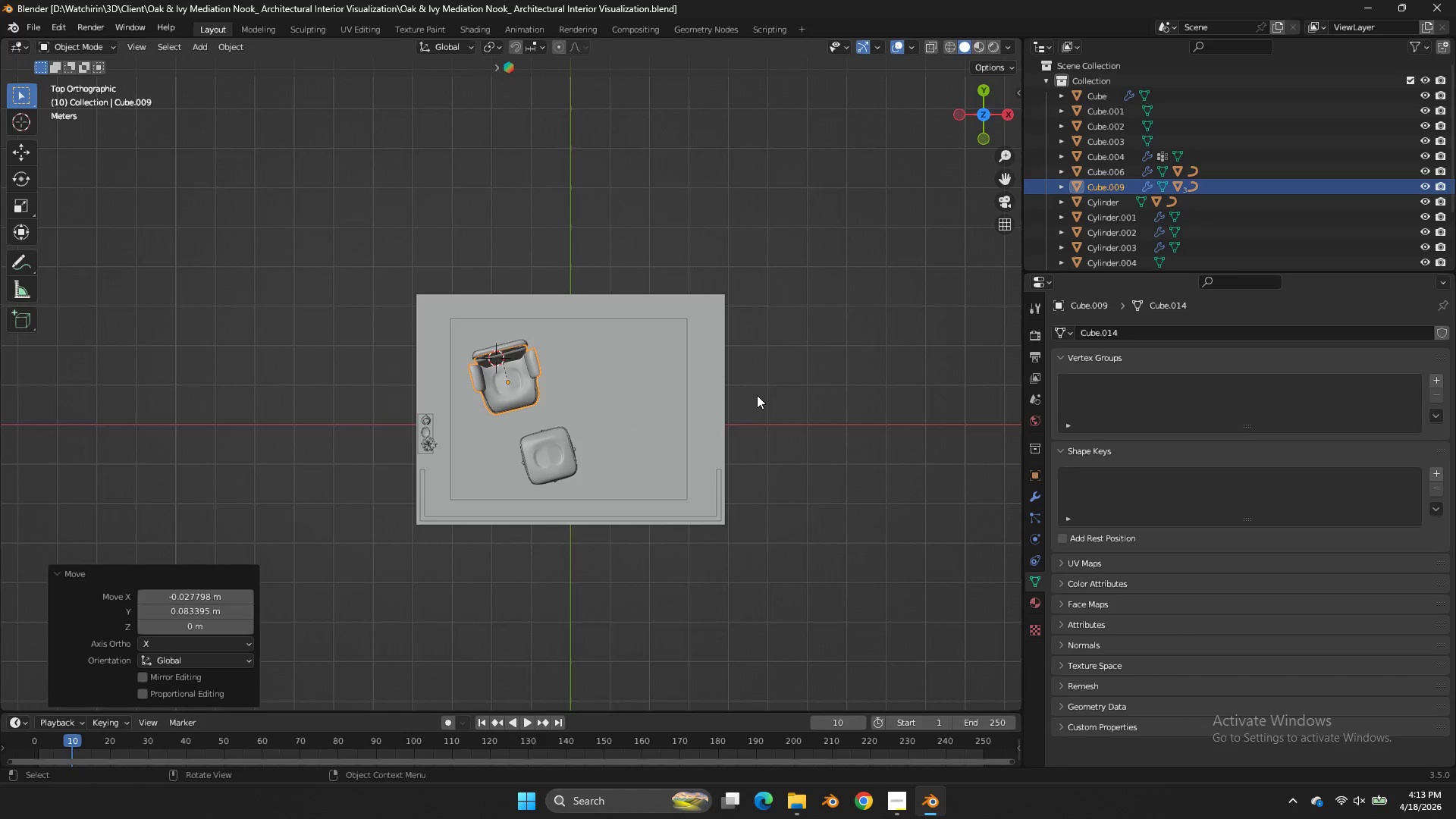 
key(Z)
 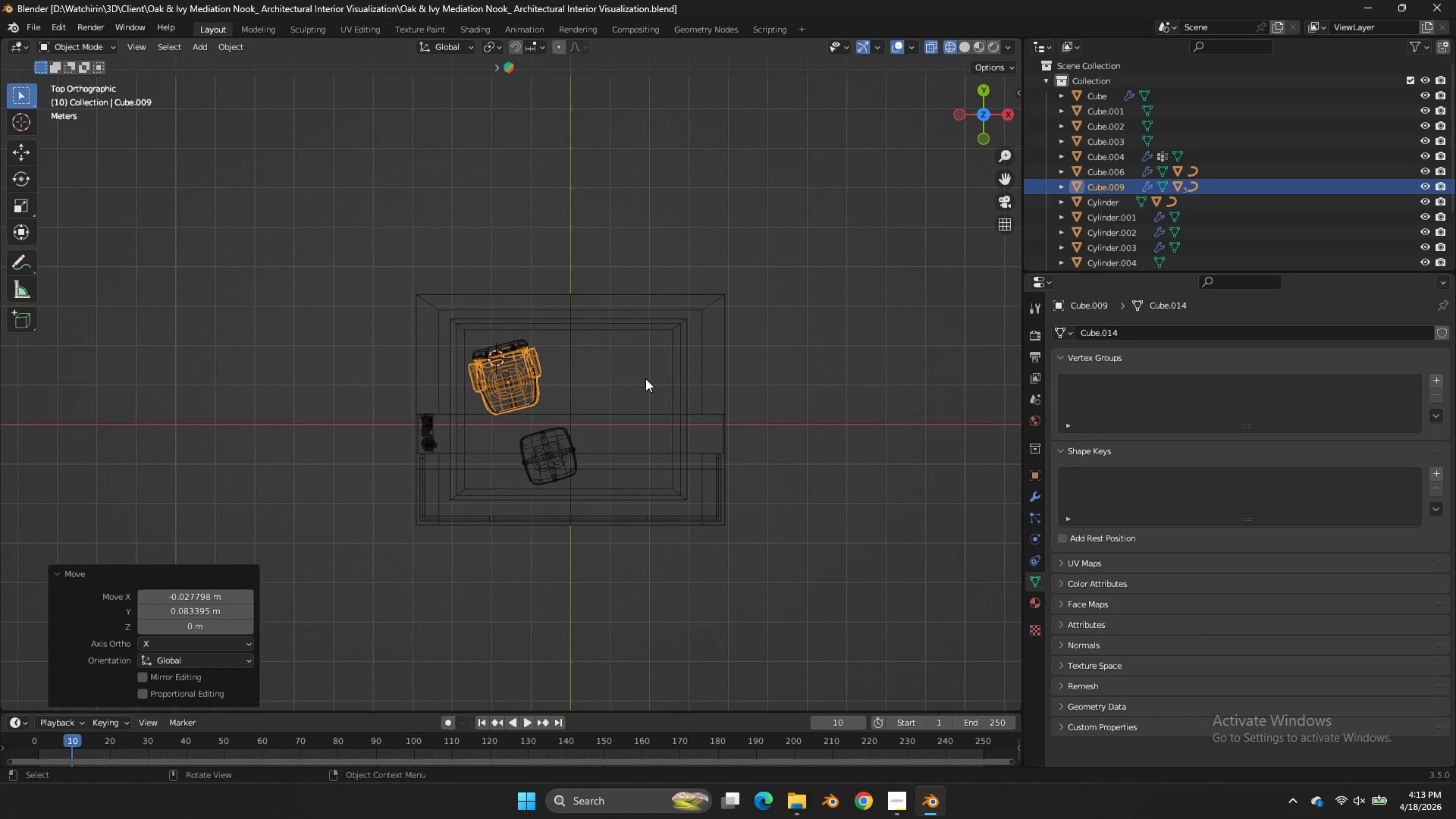 
left_click([645, 378])
 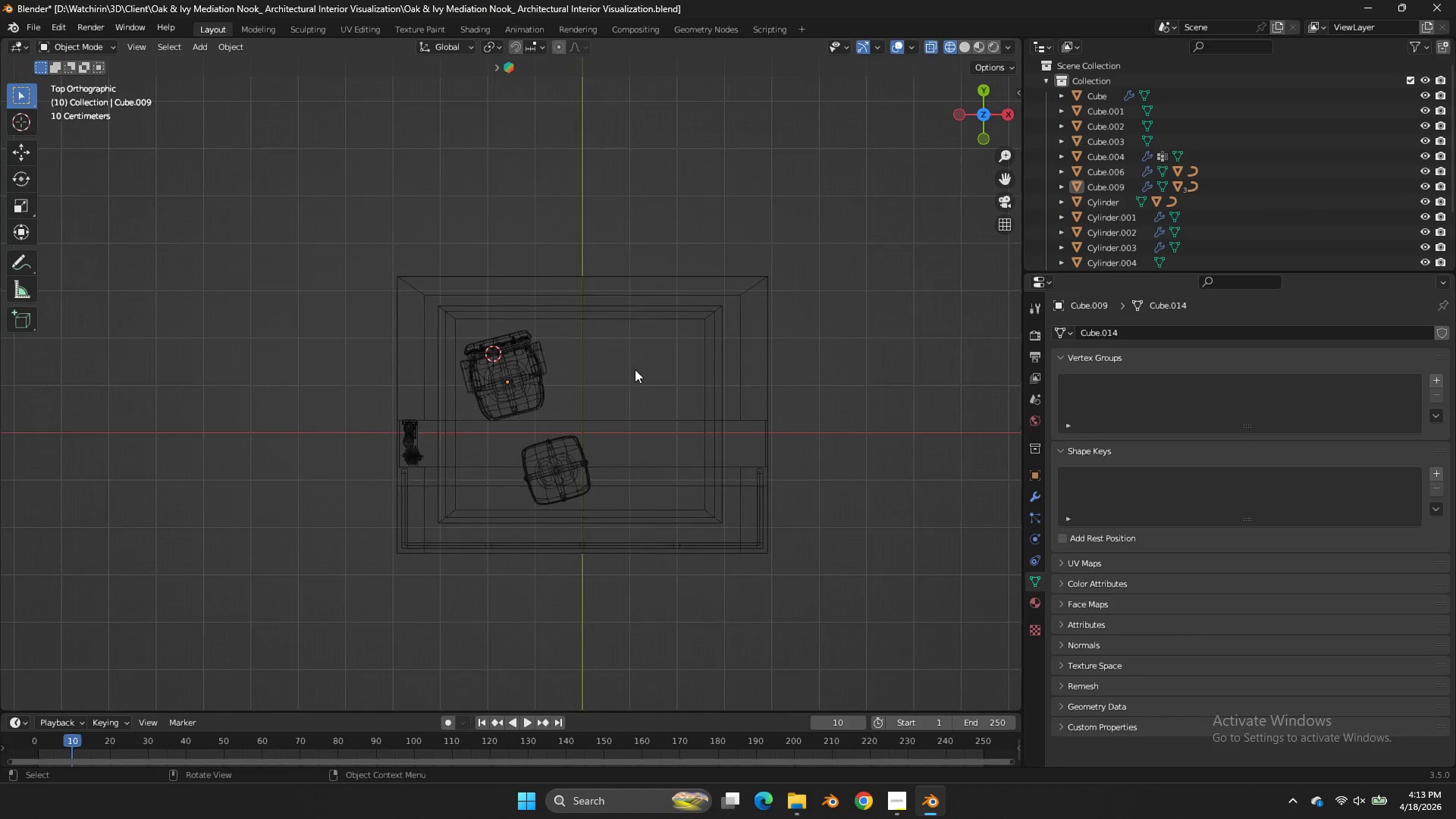 
key(Z)
 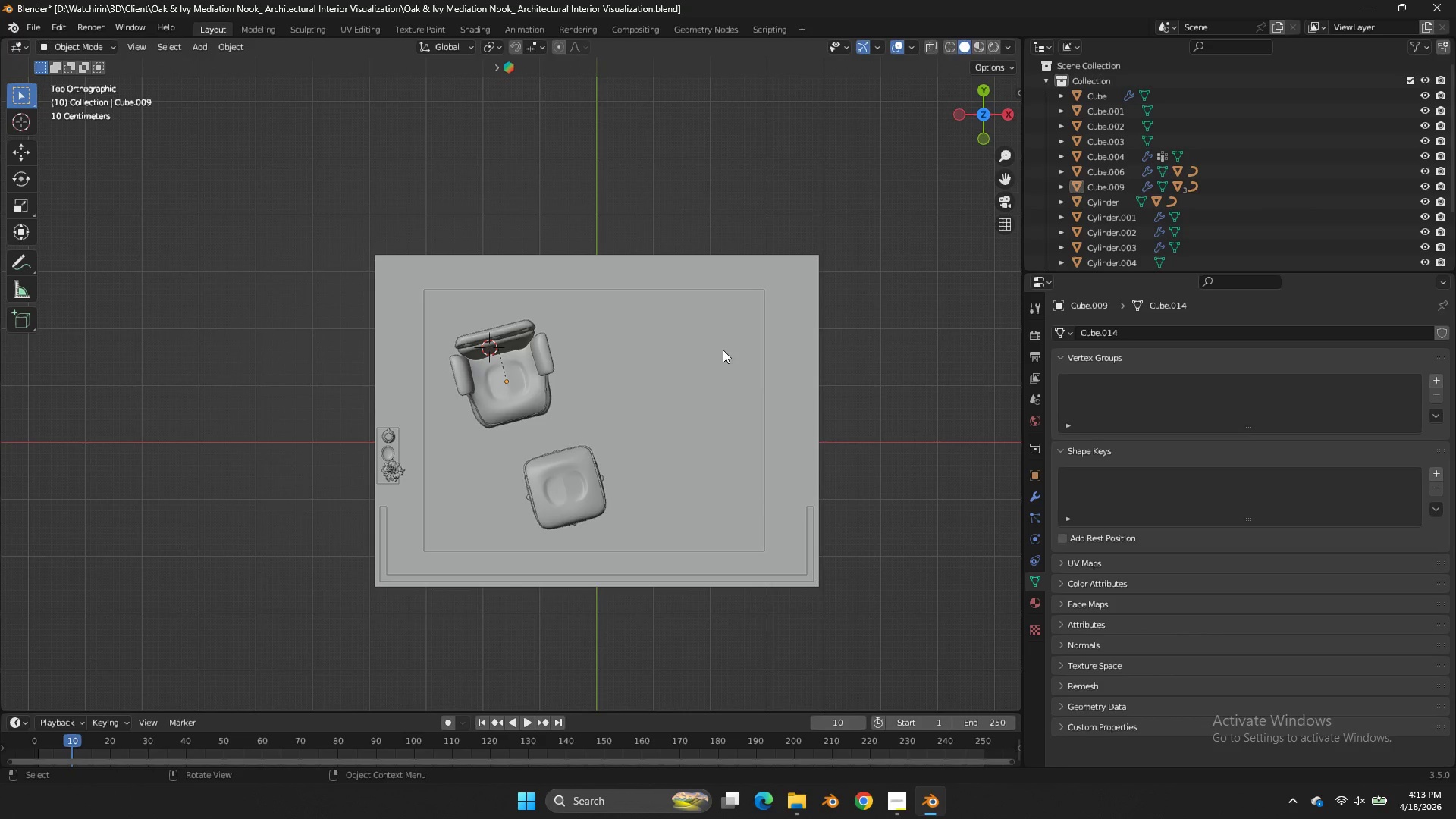 
scroll: coordinate [634, 367], scroll_direction: up, amount: 2.0
 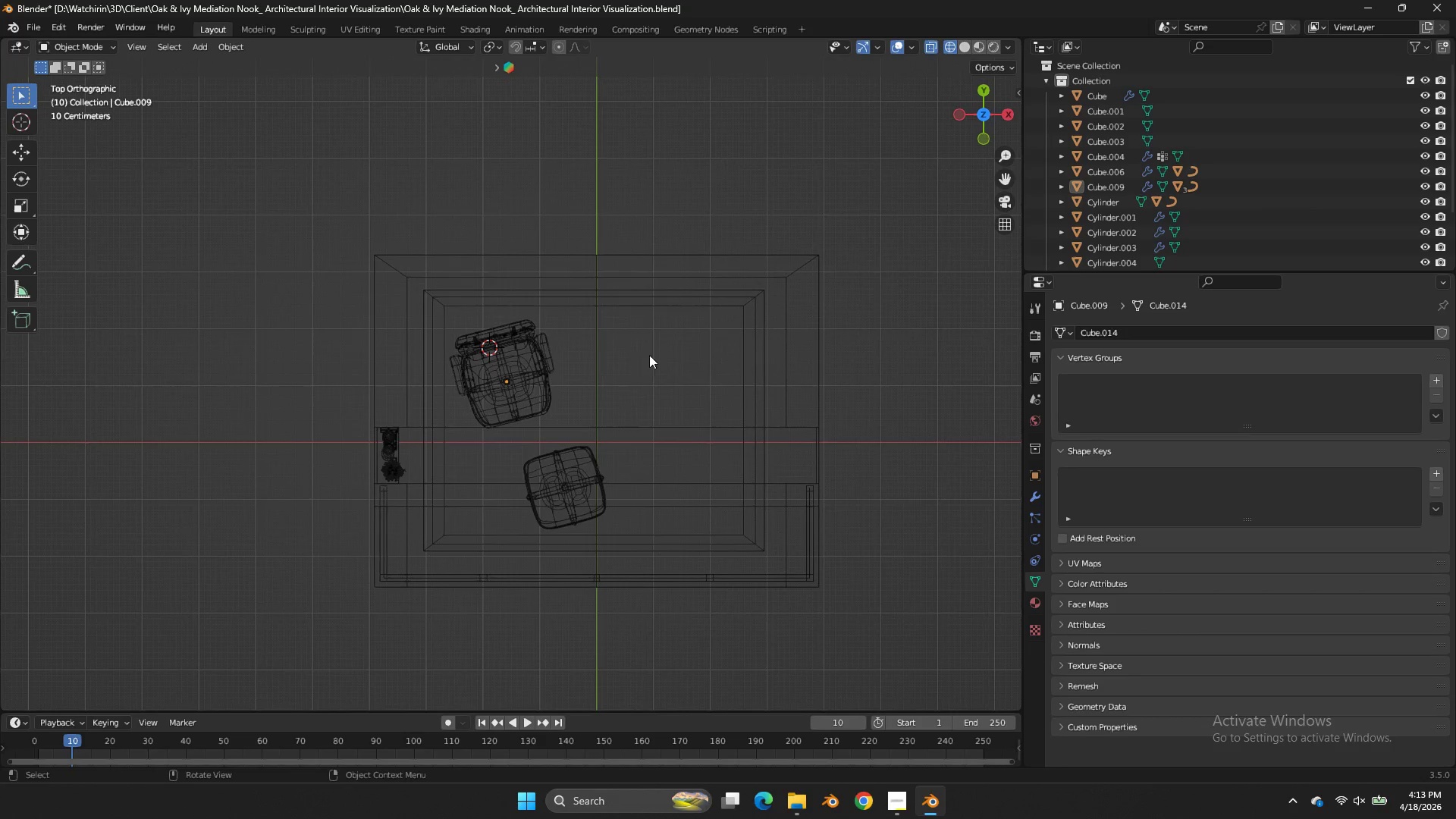 
key(Shift+ShiftLeft)
 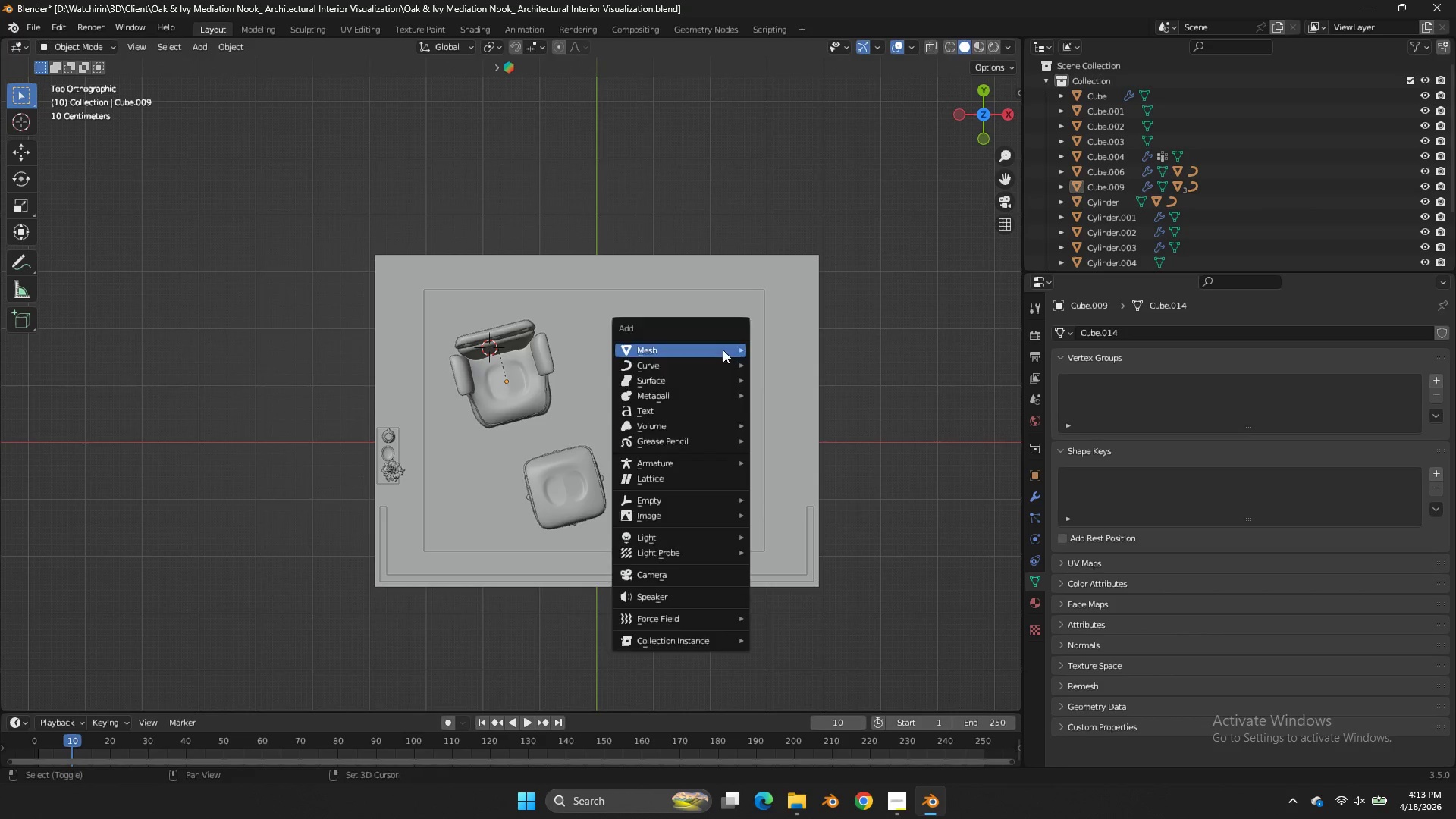 
key(Shift+A)
 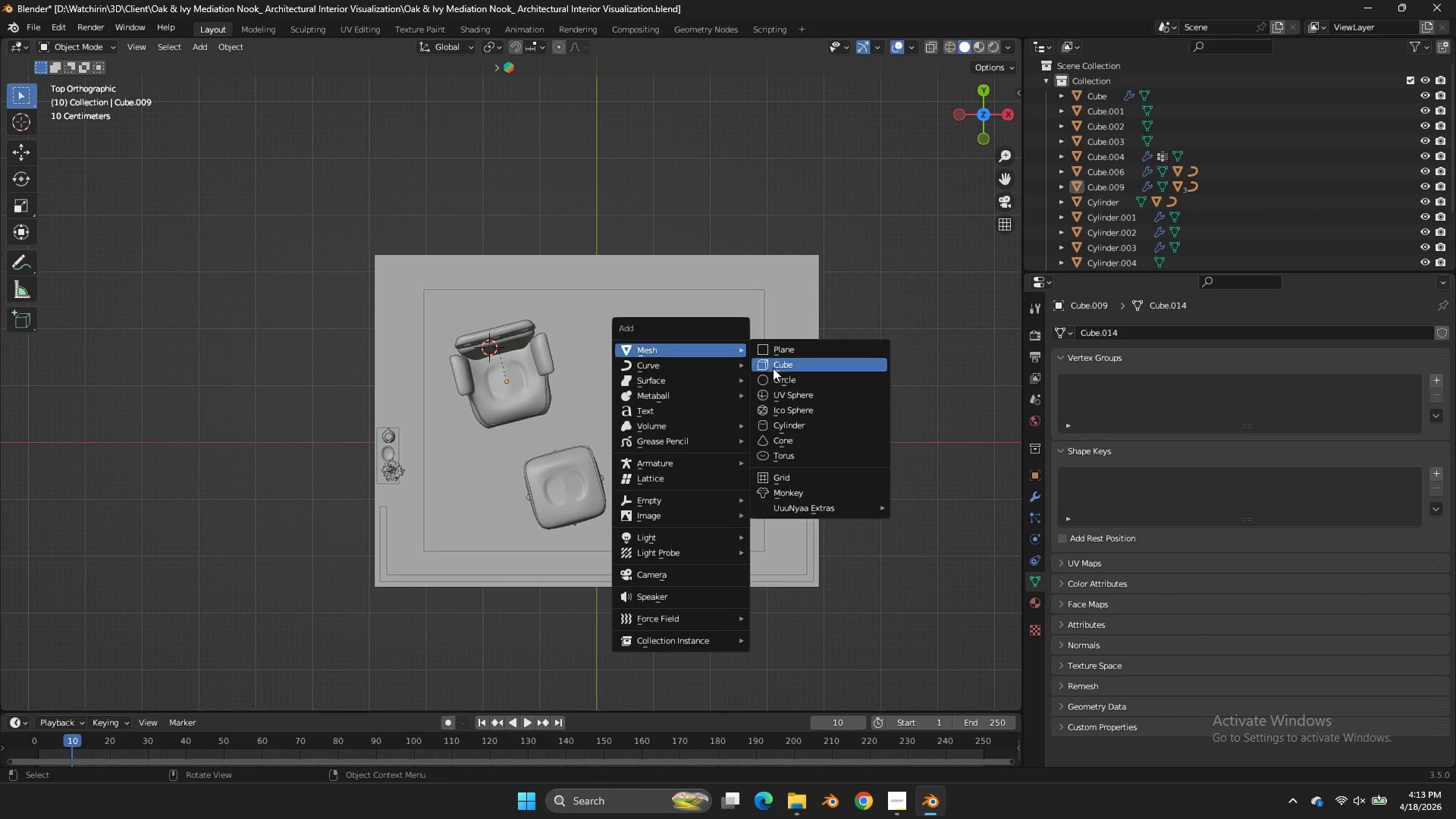 
left_click([773, 366])
 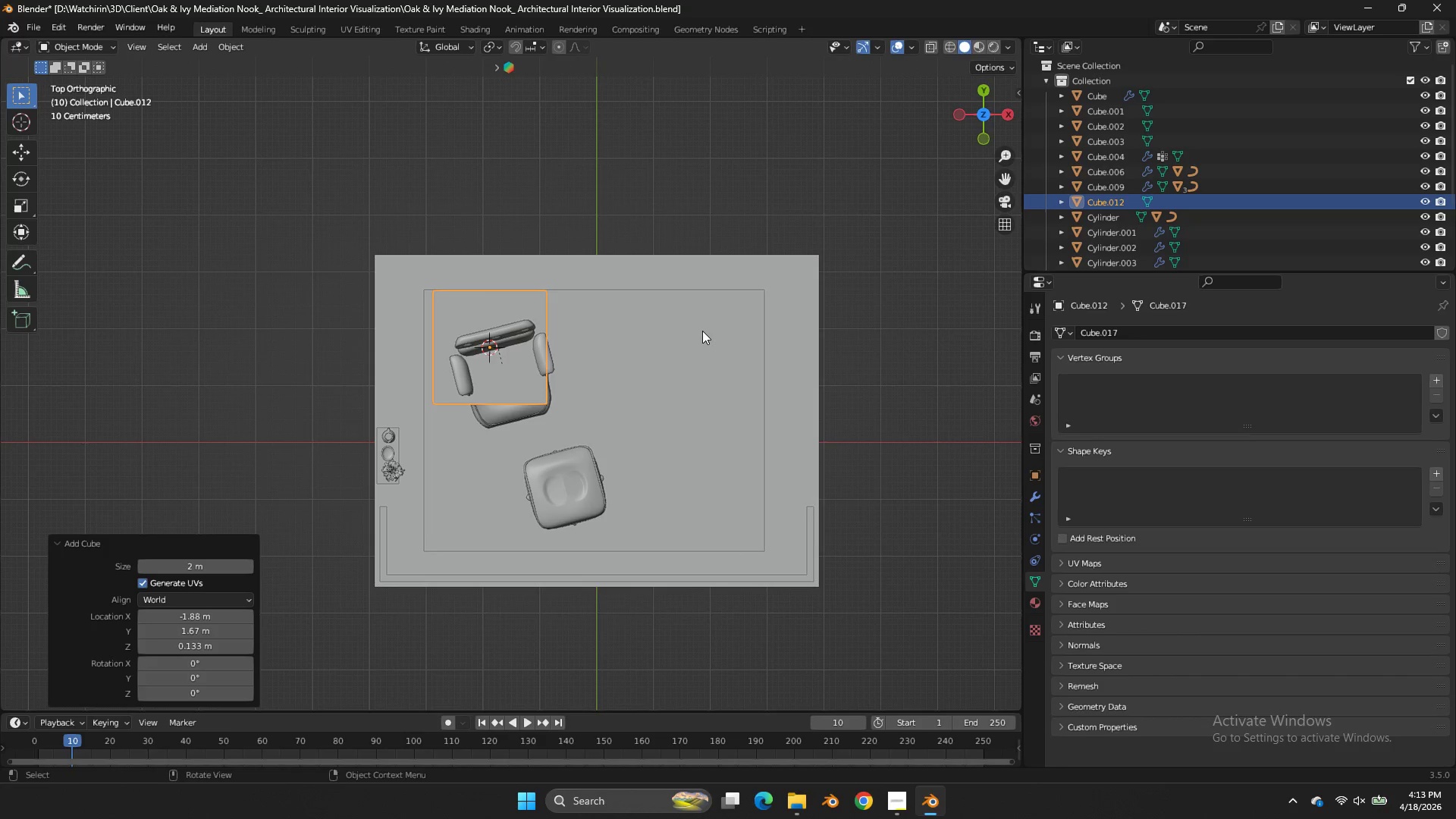 
key(G)
 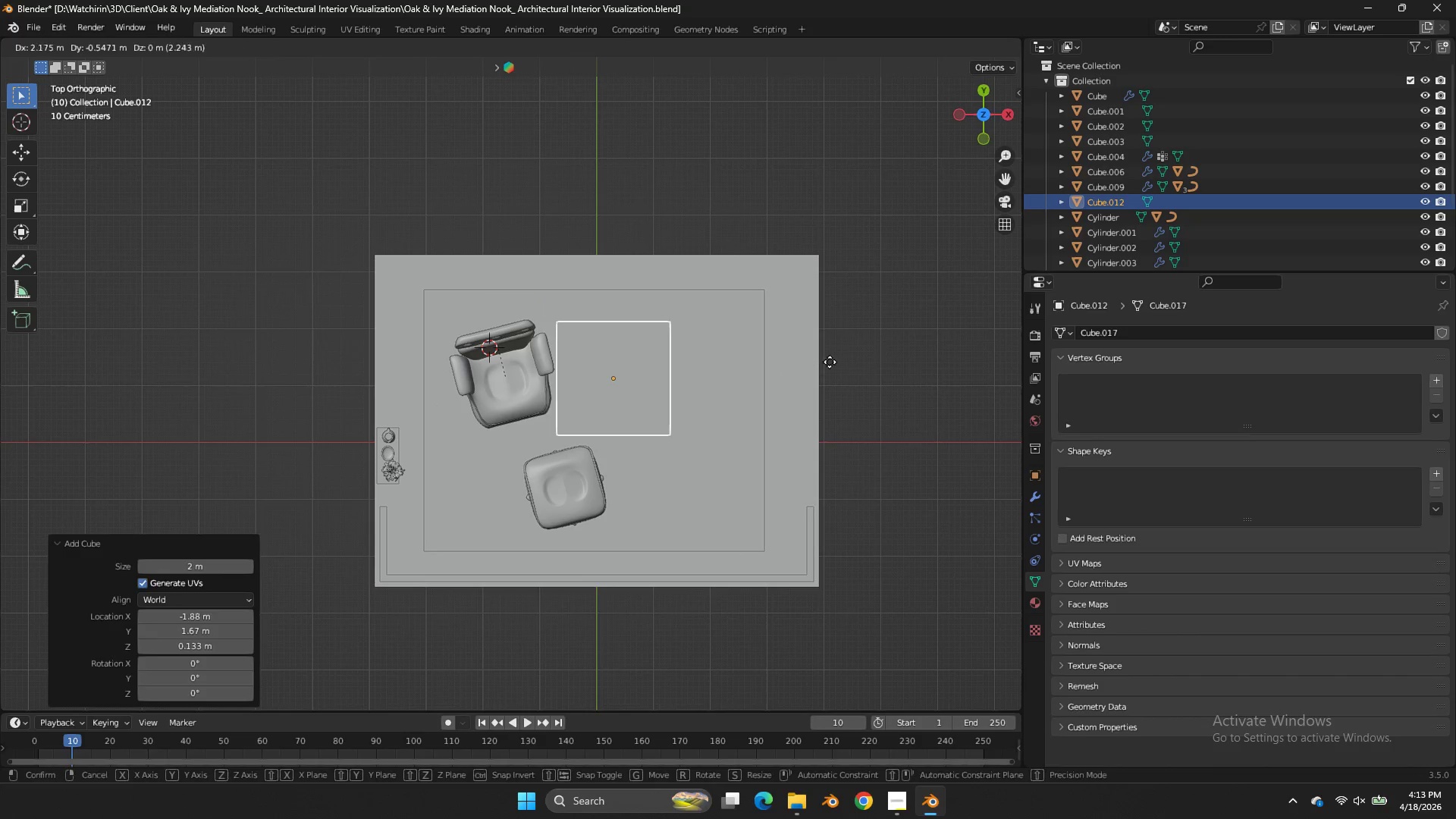 
left_click([830, 362])
 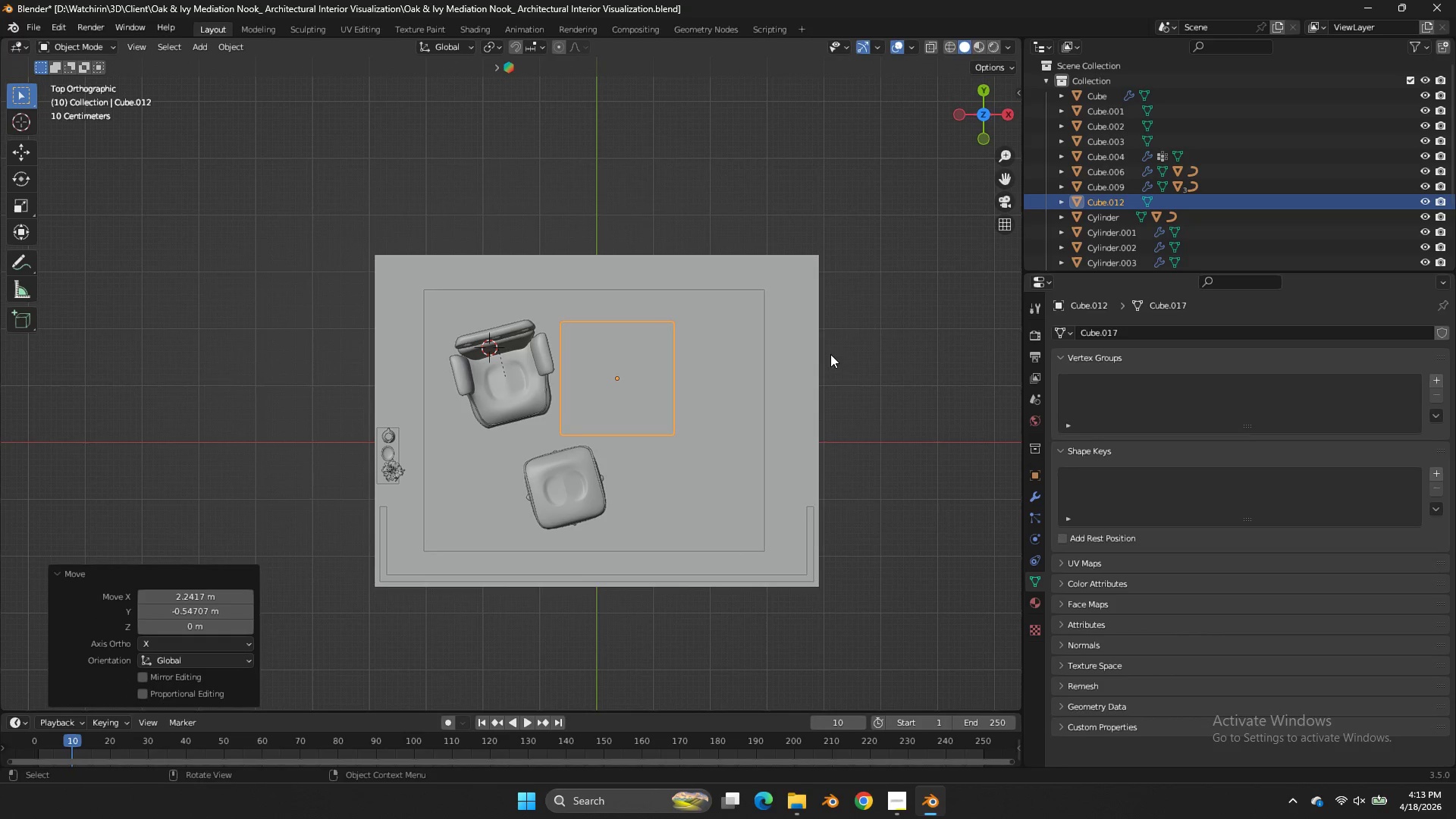 
key(S)
 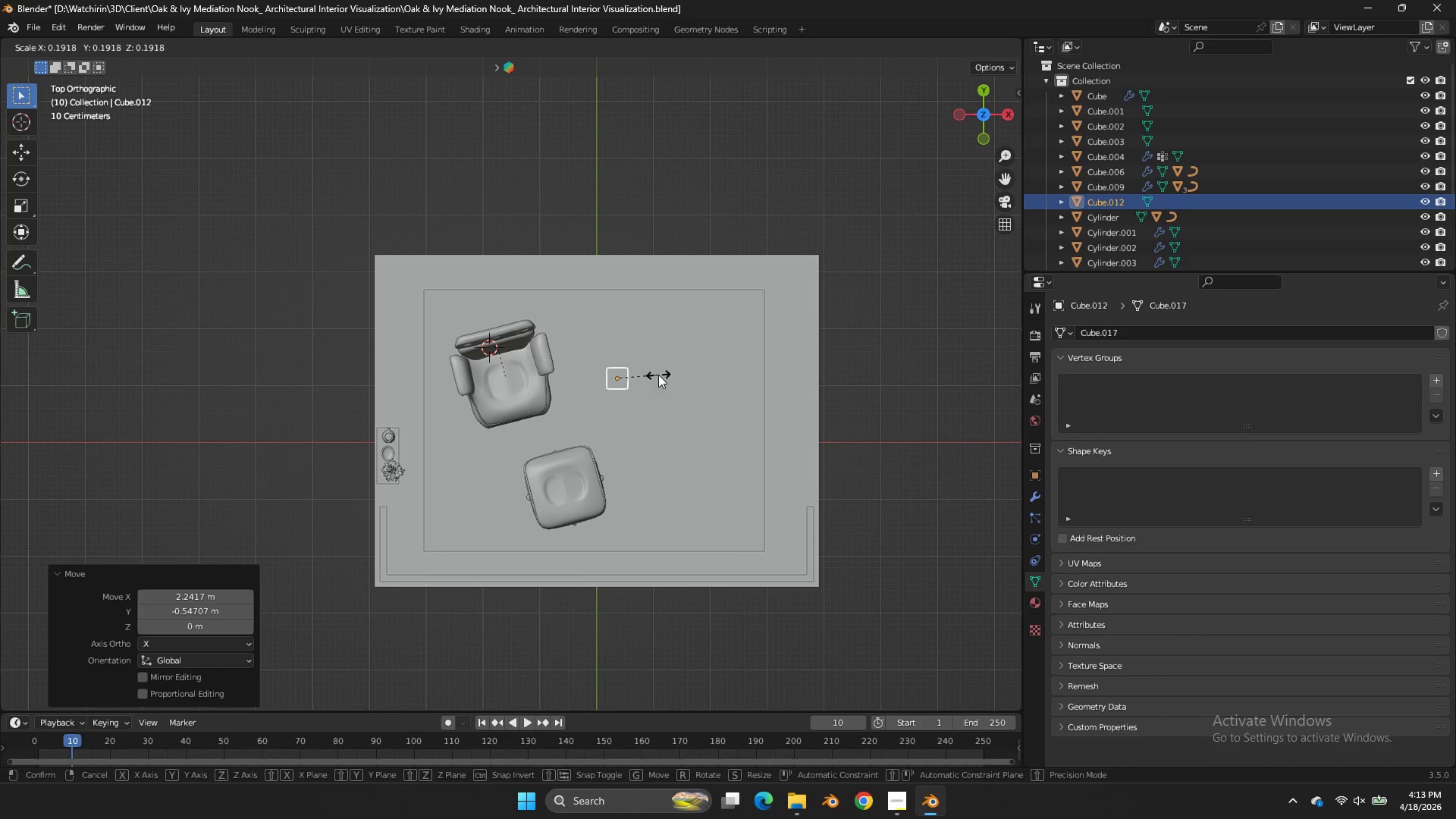 
left_click([658, 375])
 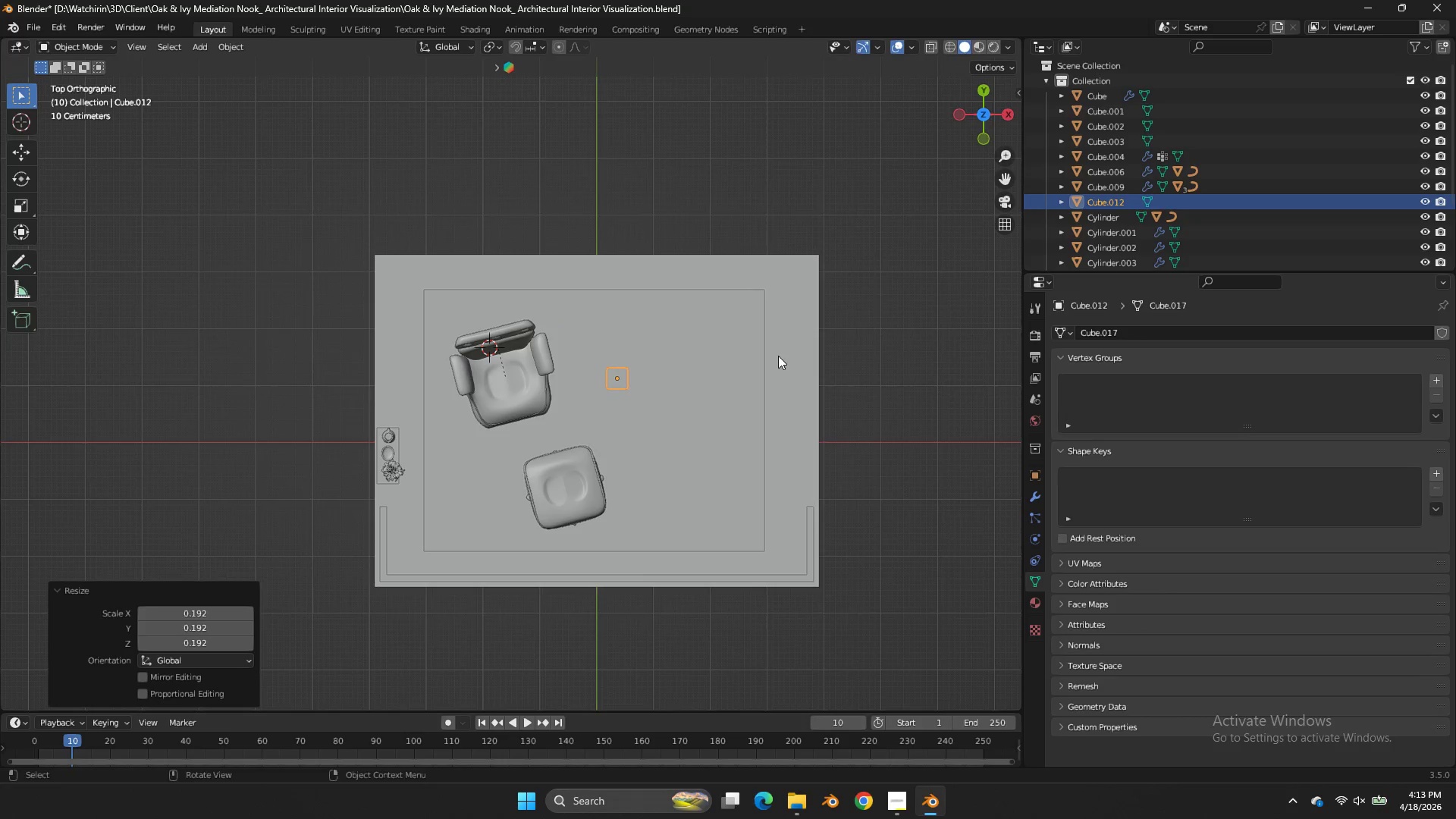 
scroll: coordinate [779, 355], scroll_direction: up, amount: 2.0
 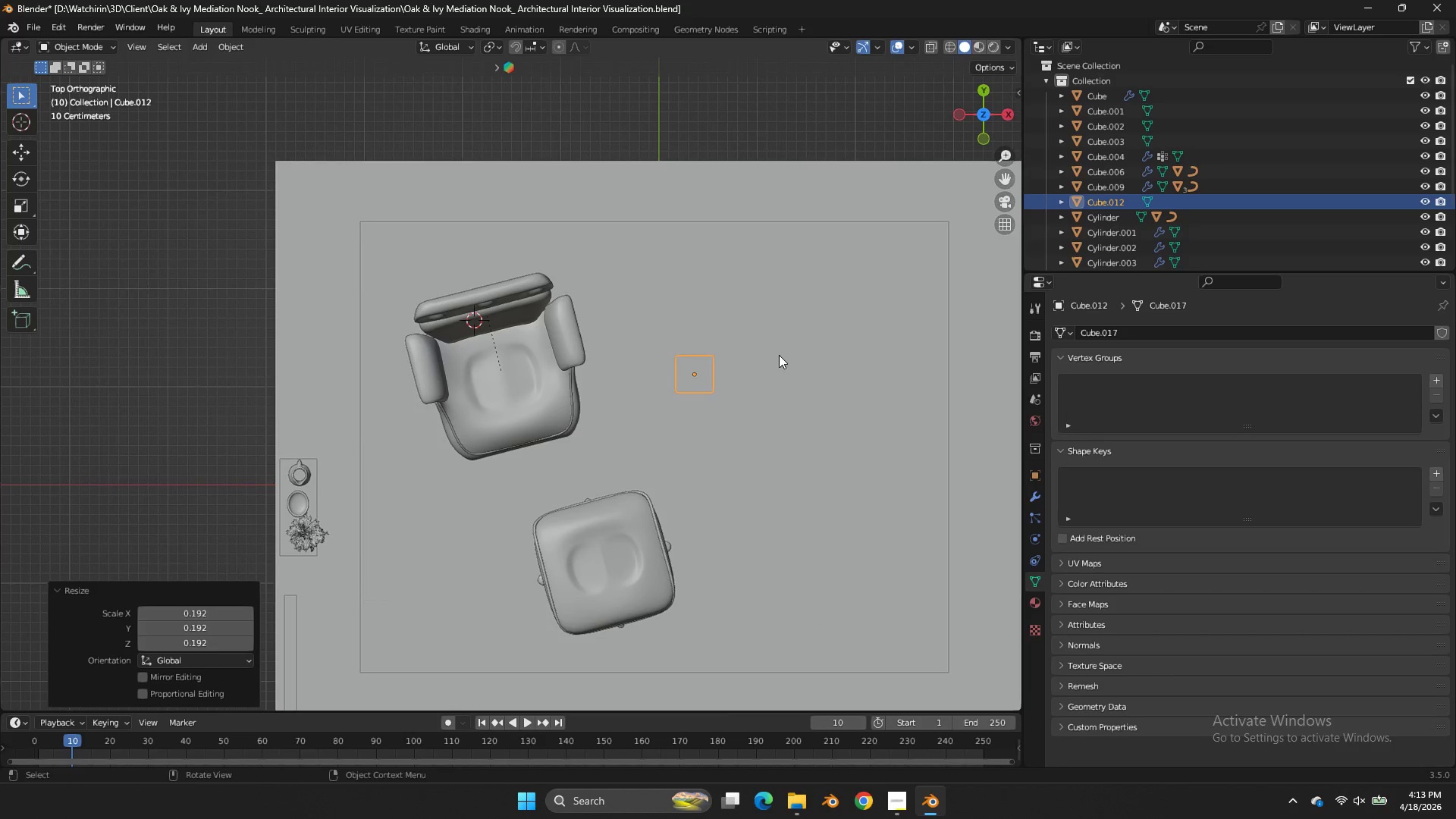 
key(Z)
 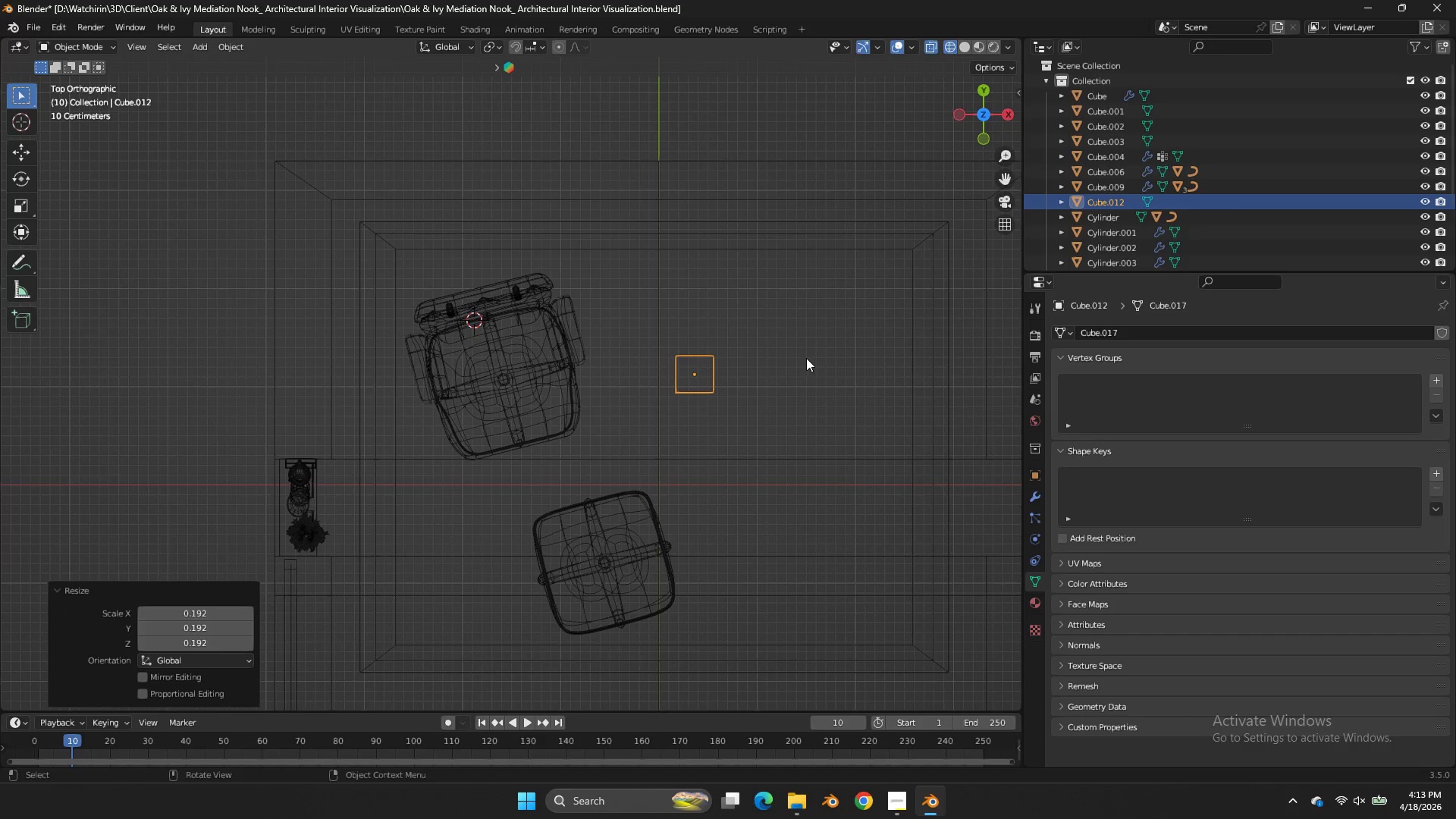 
key(Tab)
 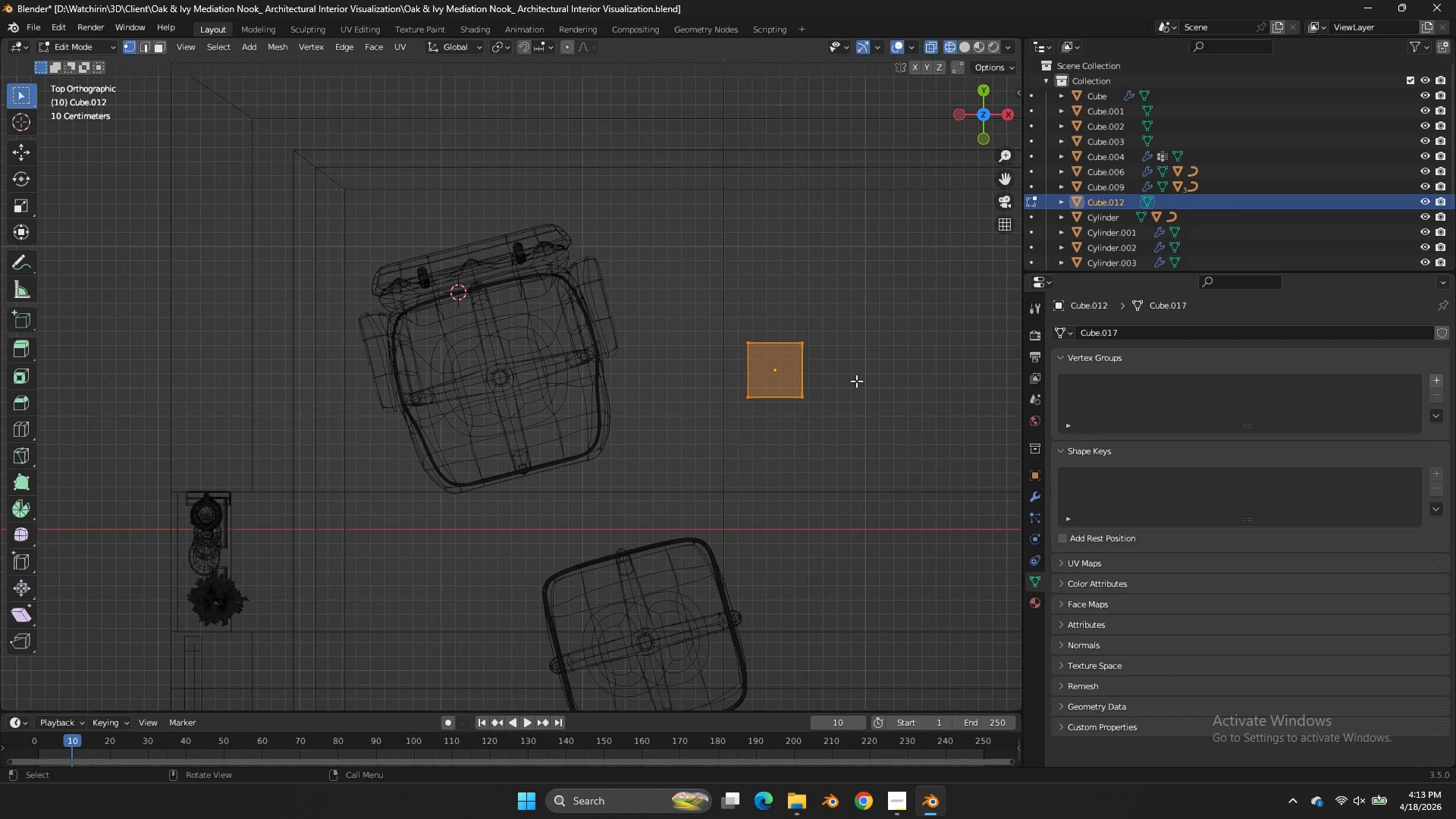 
scroll: coordinate [809, 356], scroll_direction: up, amount: 2.0
 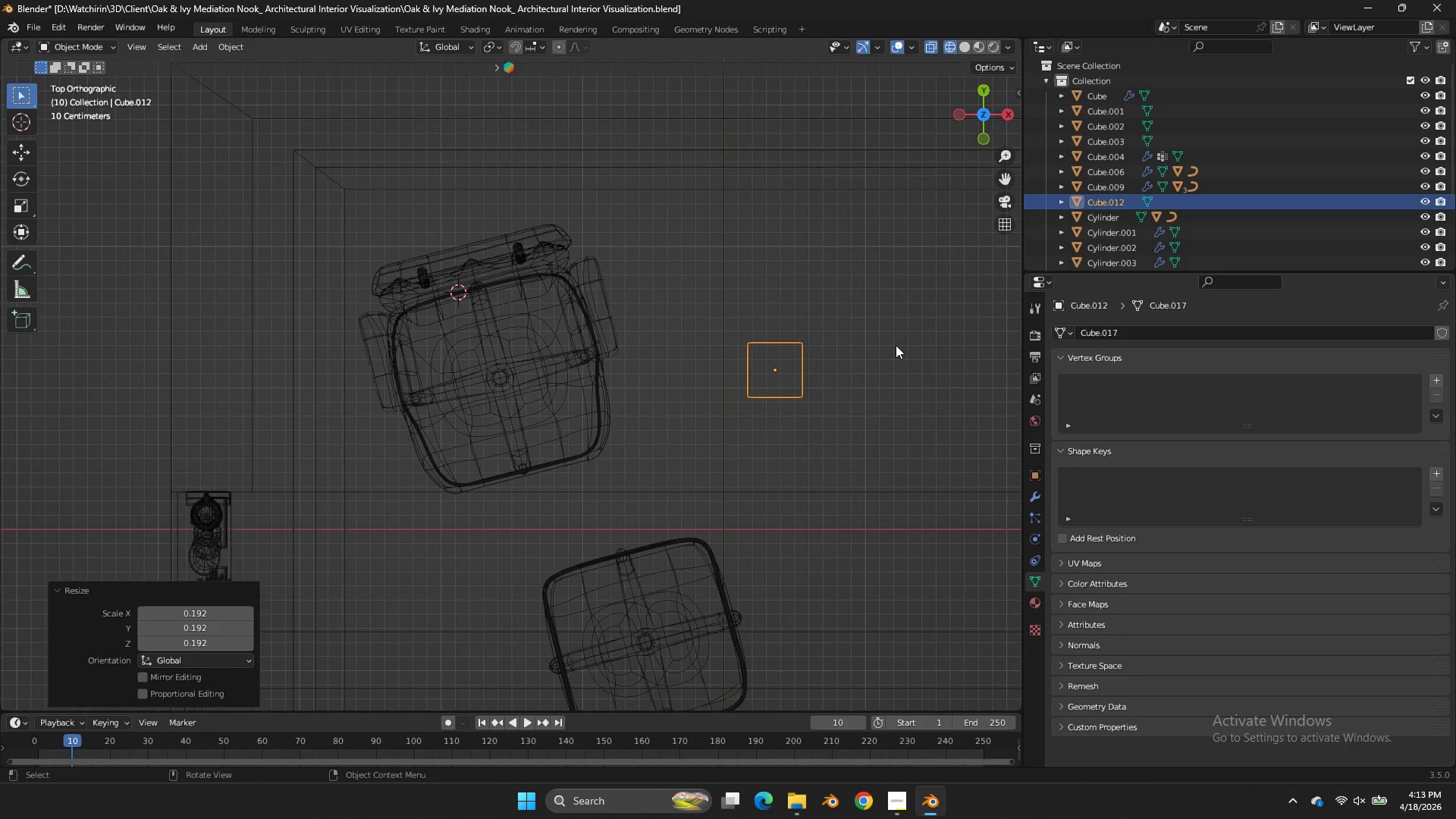 
left_click_drag(start_coordinate=[849, 382], to_coordinate=[784, 430])
 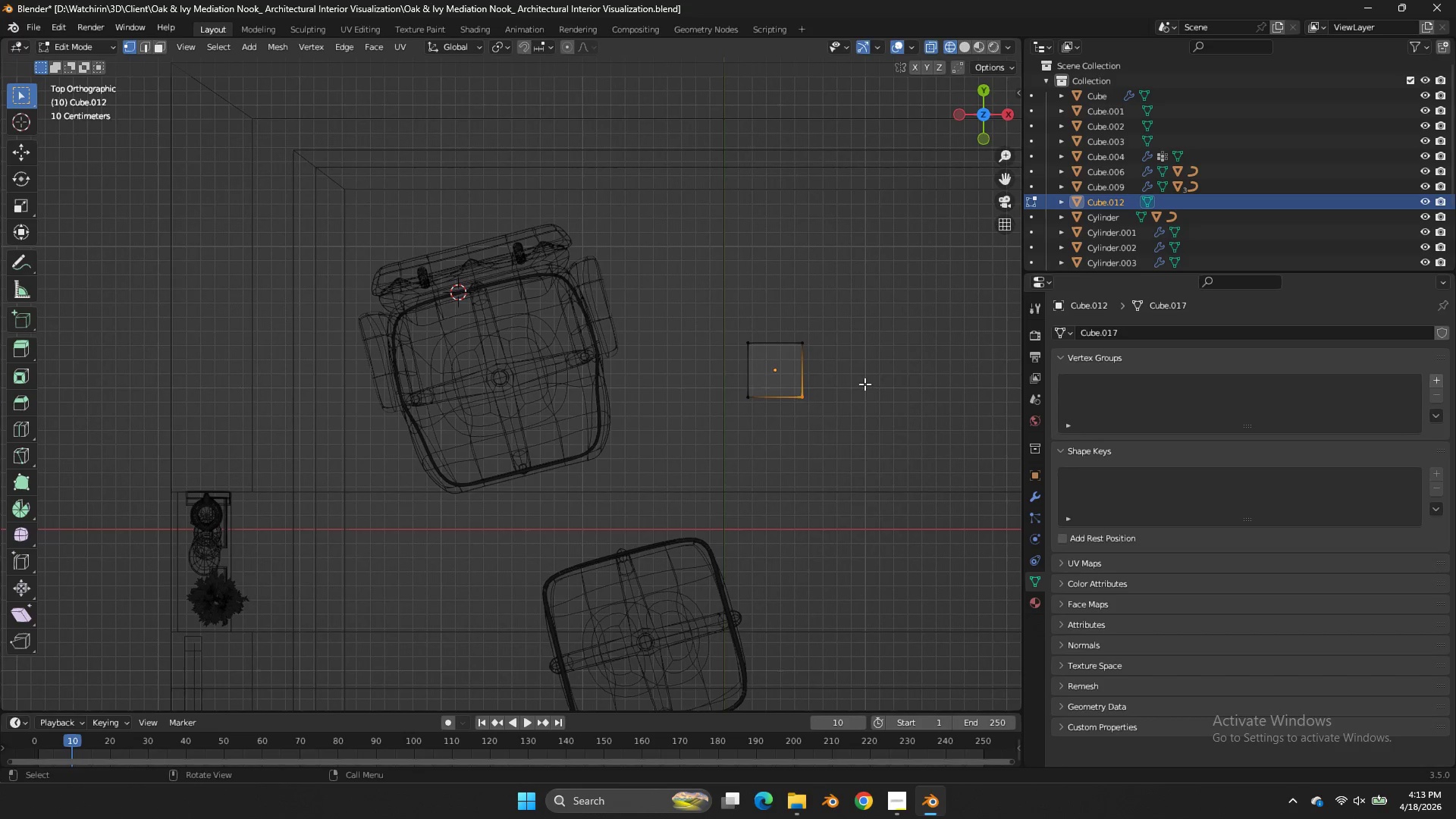 
key(X)
 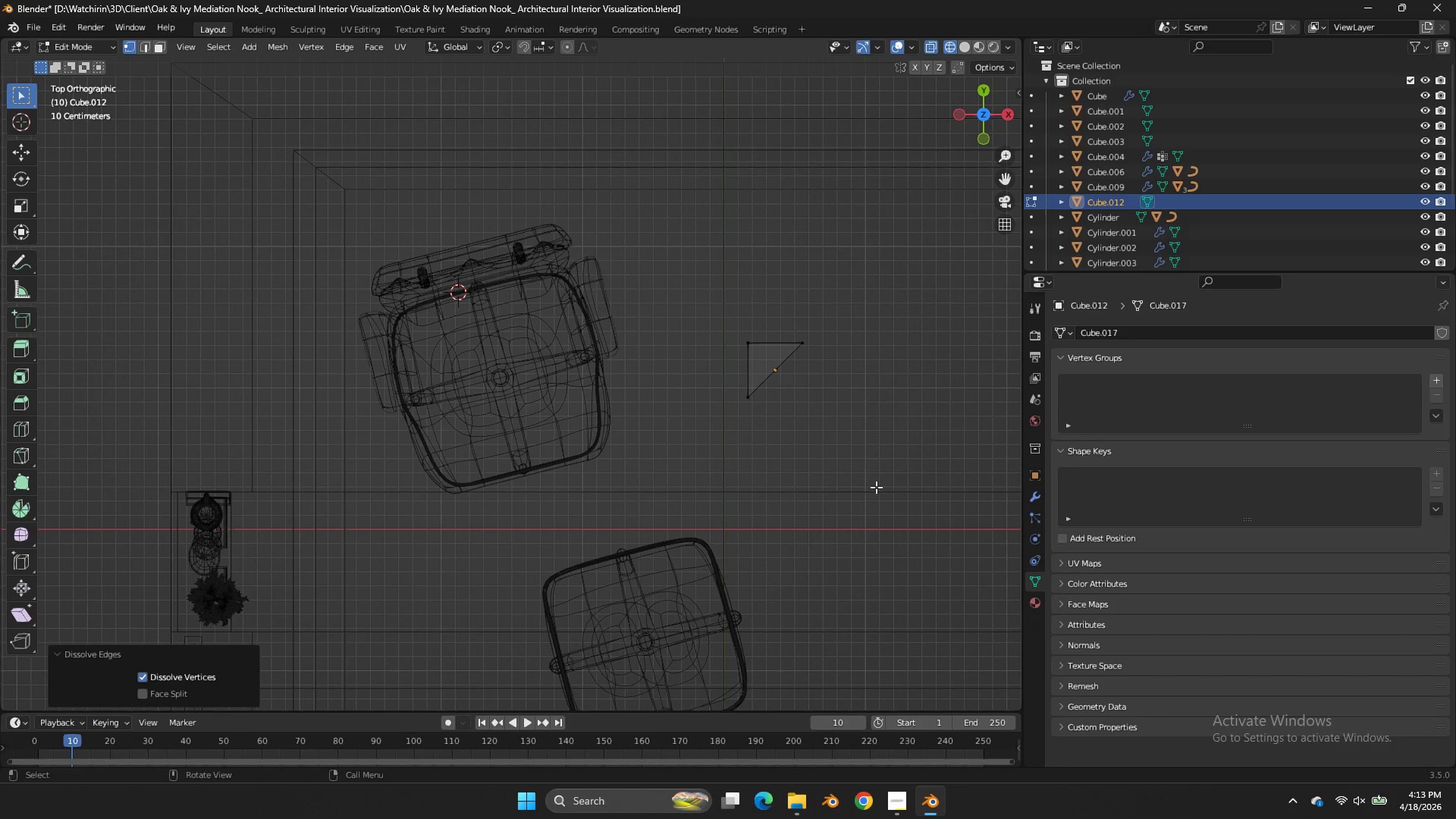 
key(Tab)
 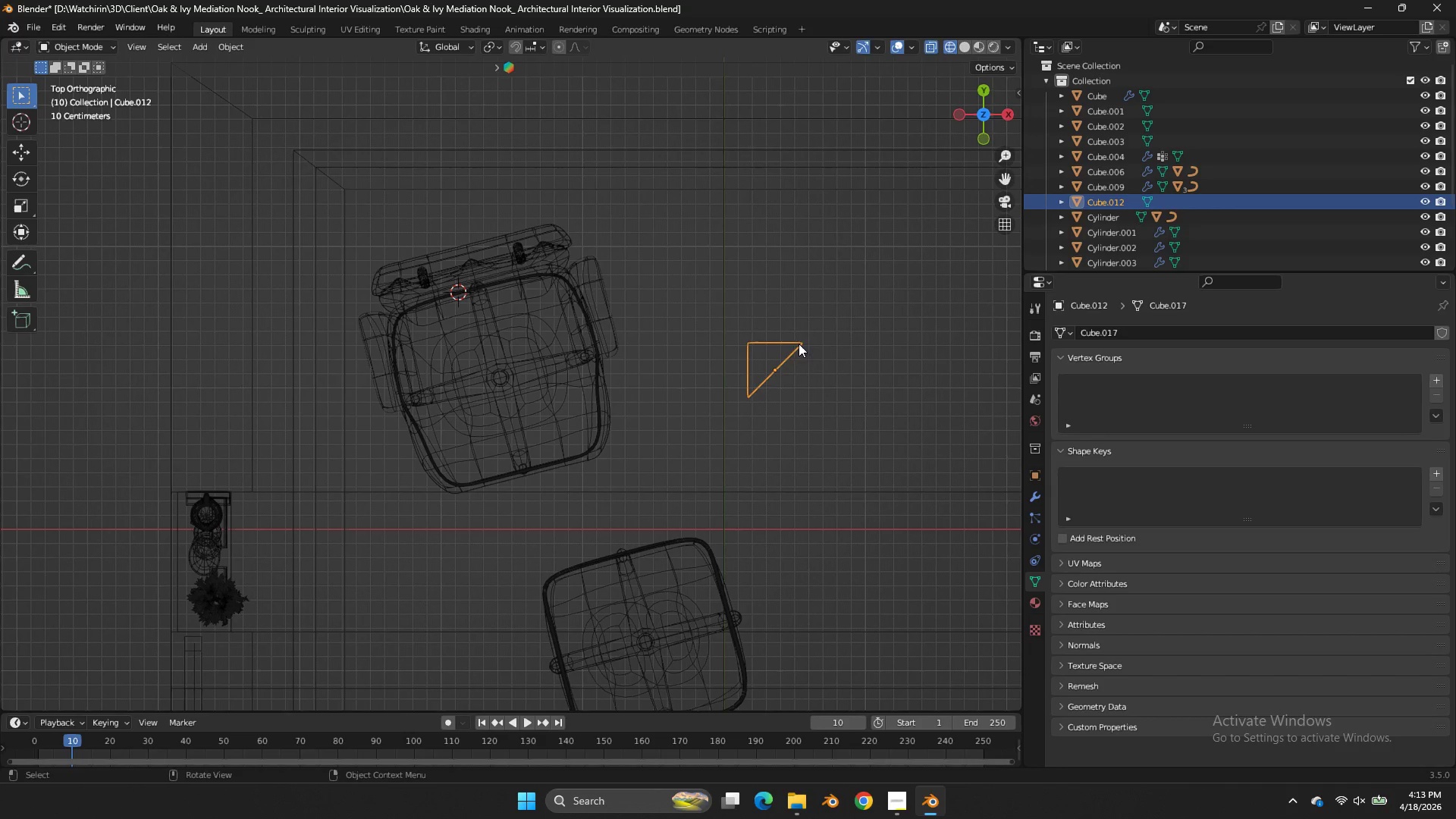 
key(Tab)
 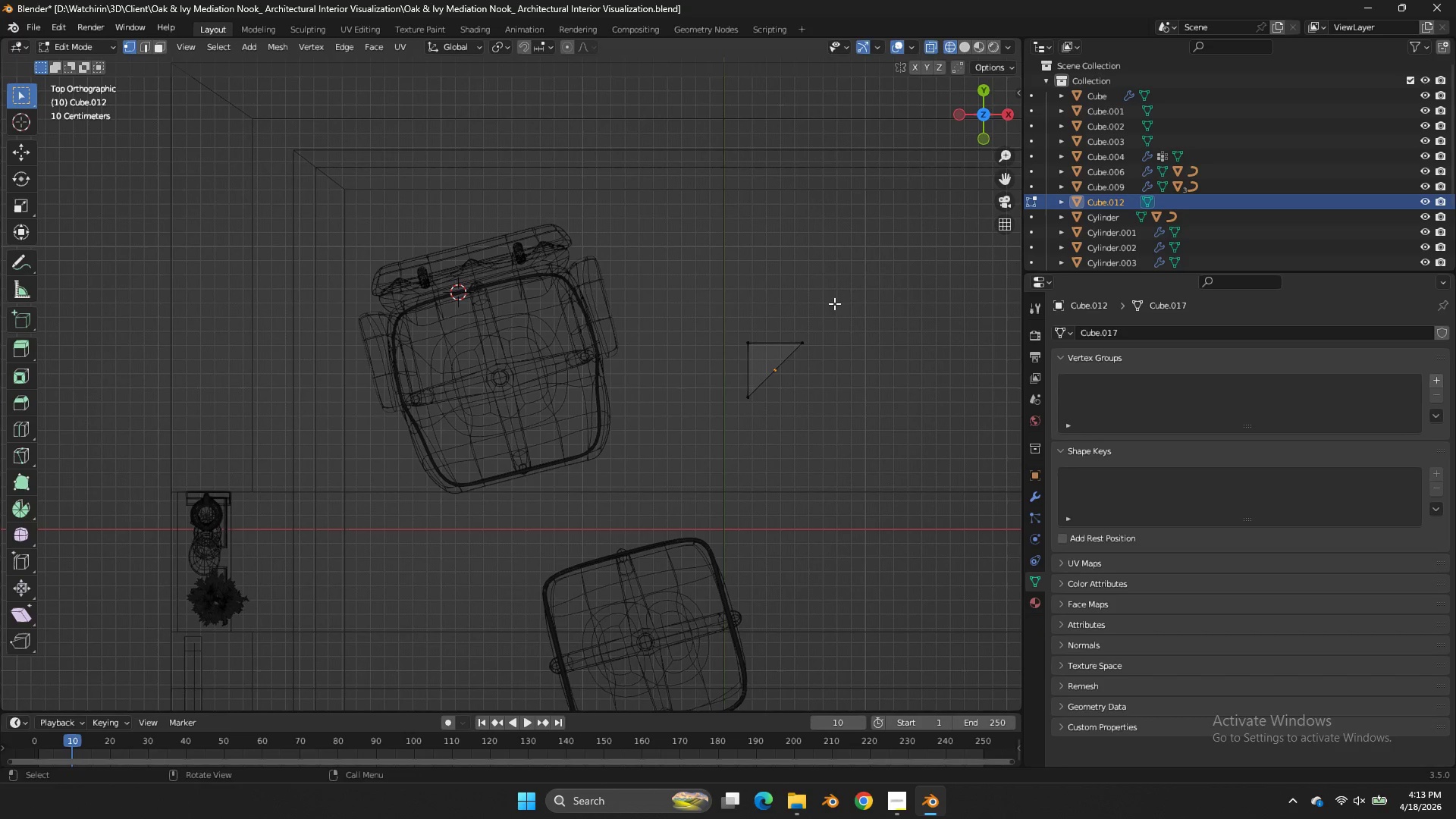 
left_click_drag(start_coordinate=[834, 303], to_coordinate=[723, 353])
 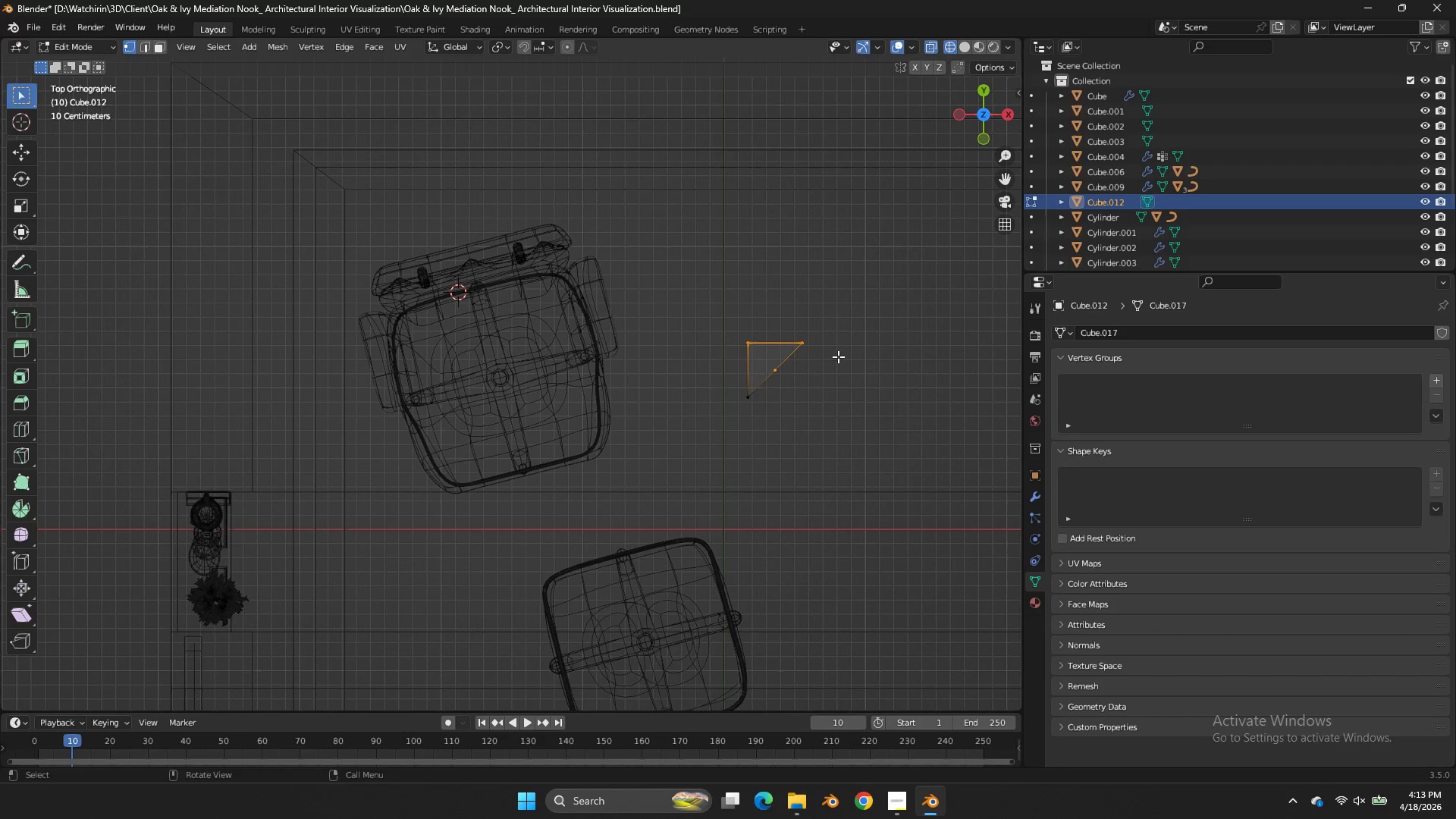 
key(E)
 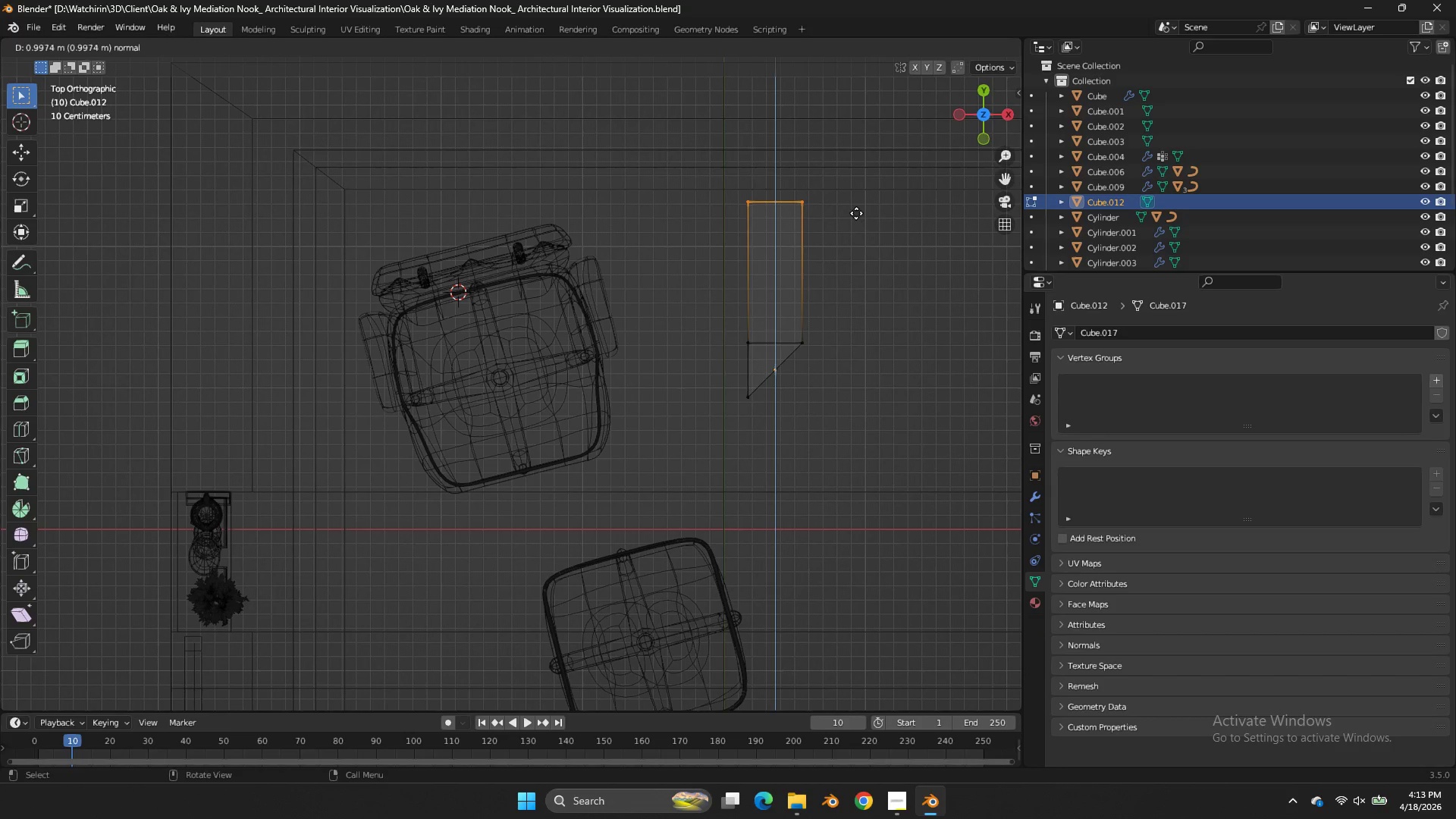 
left_click([856, 213])
 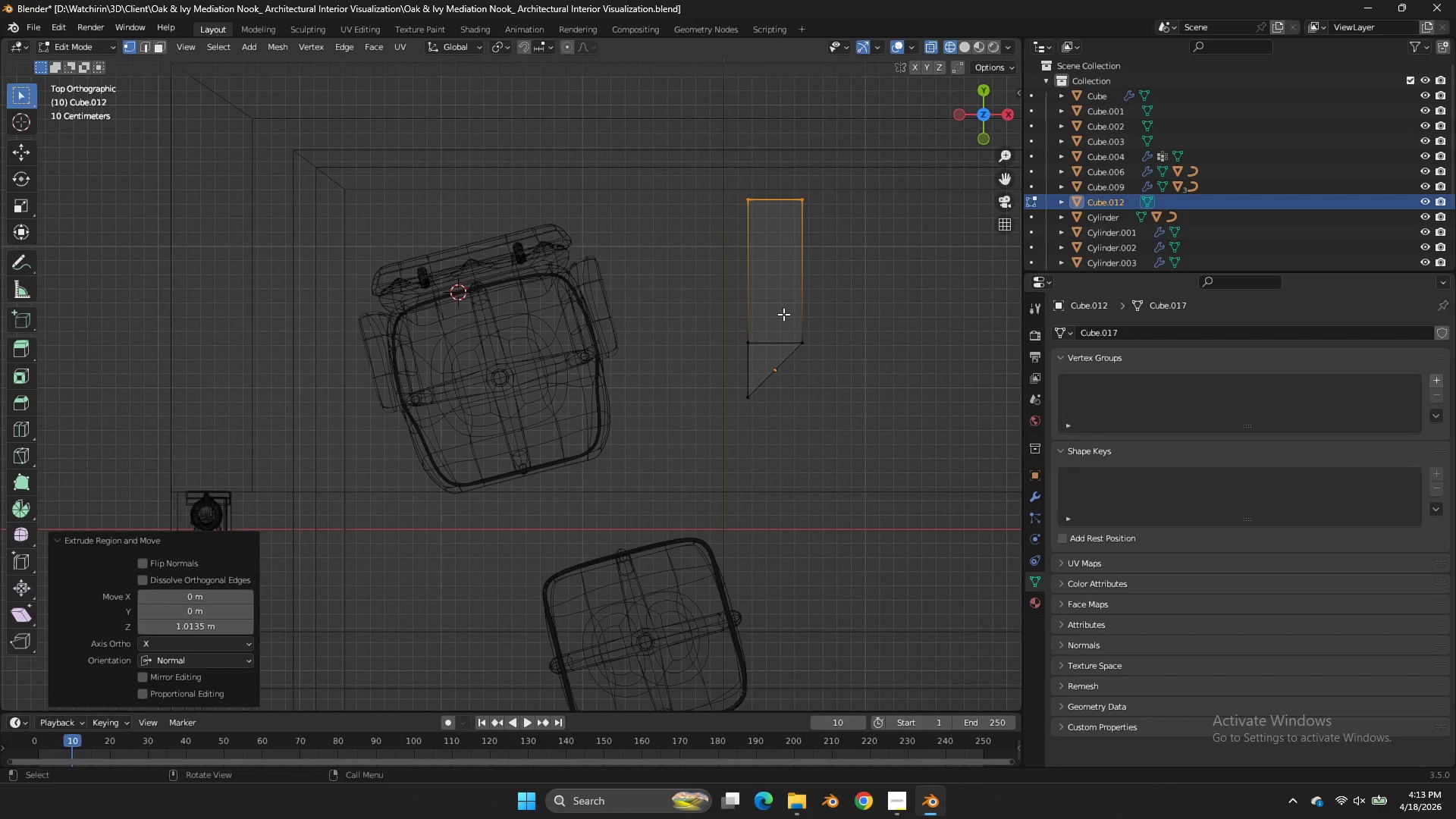 
key(Control+Z)
 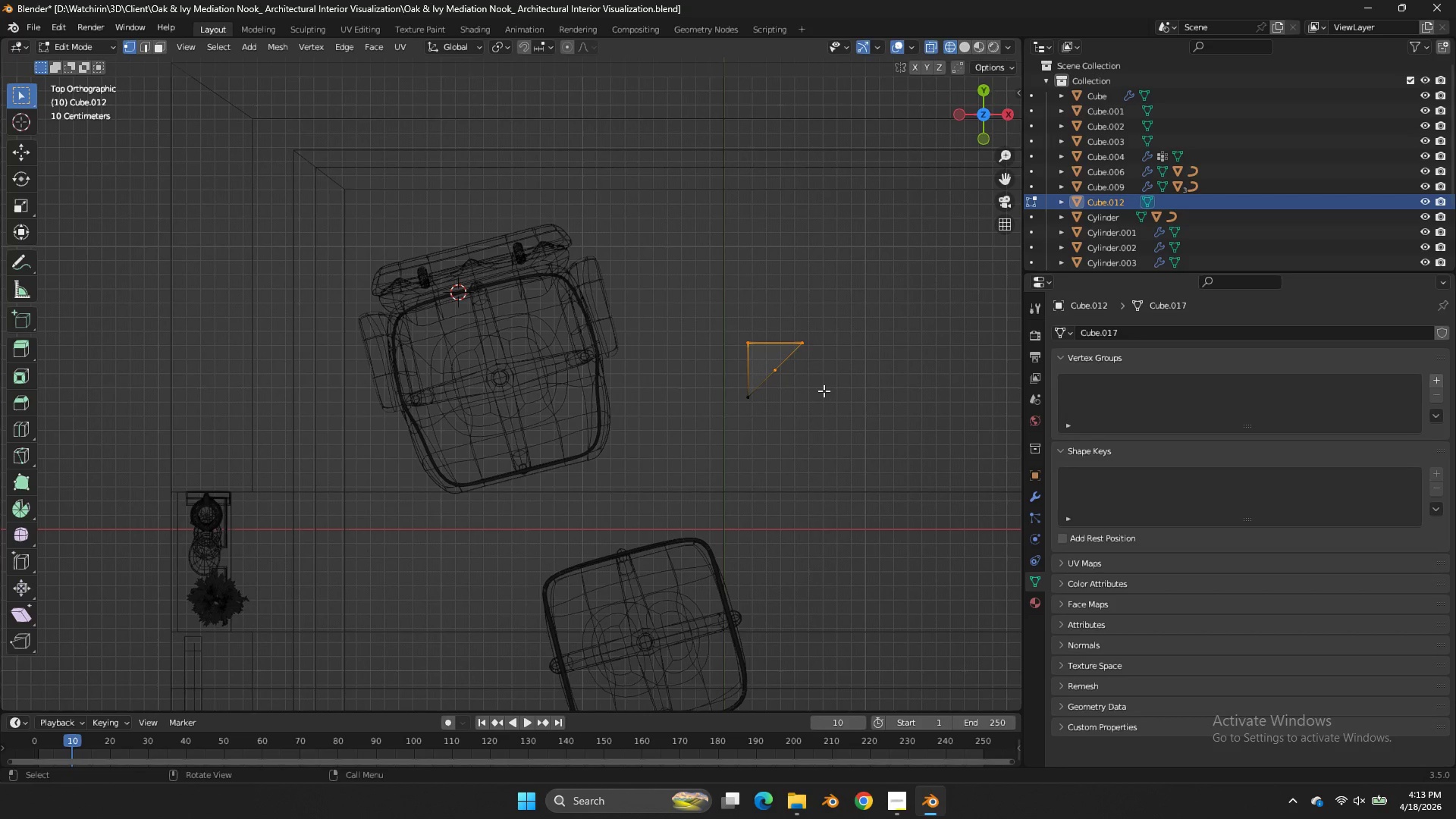 
type(eyyy)
 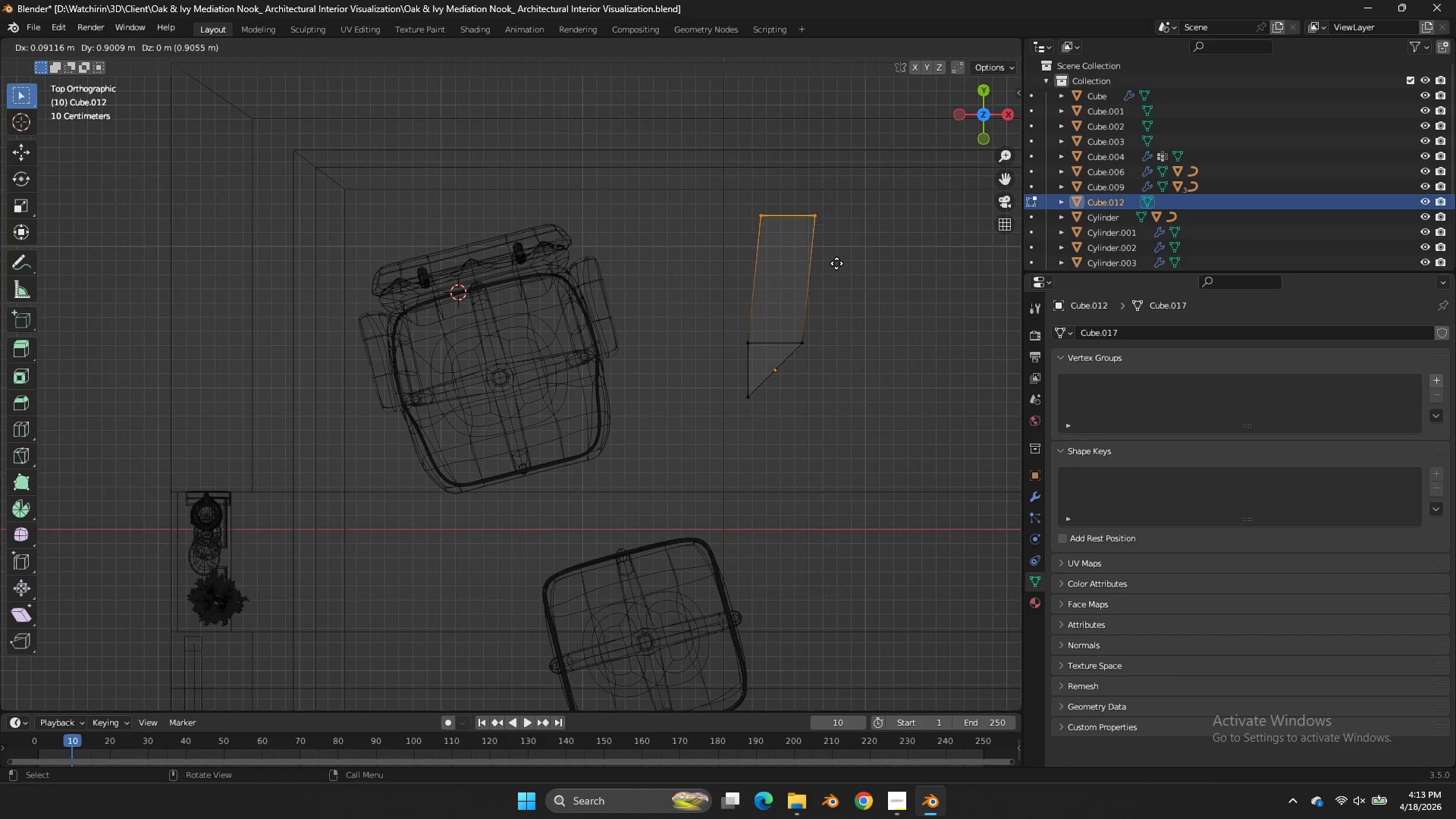 
key(Y)
 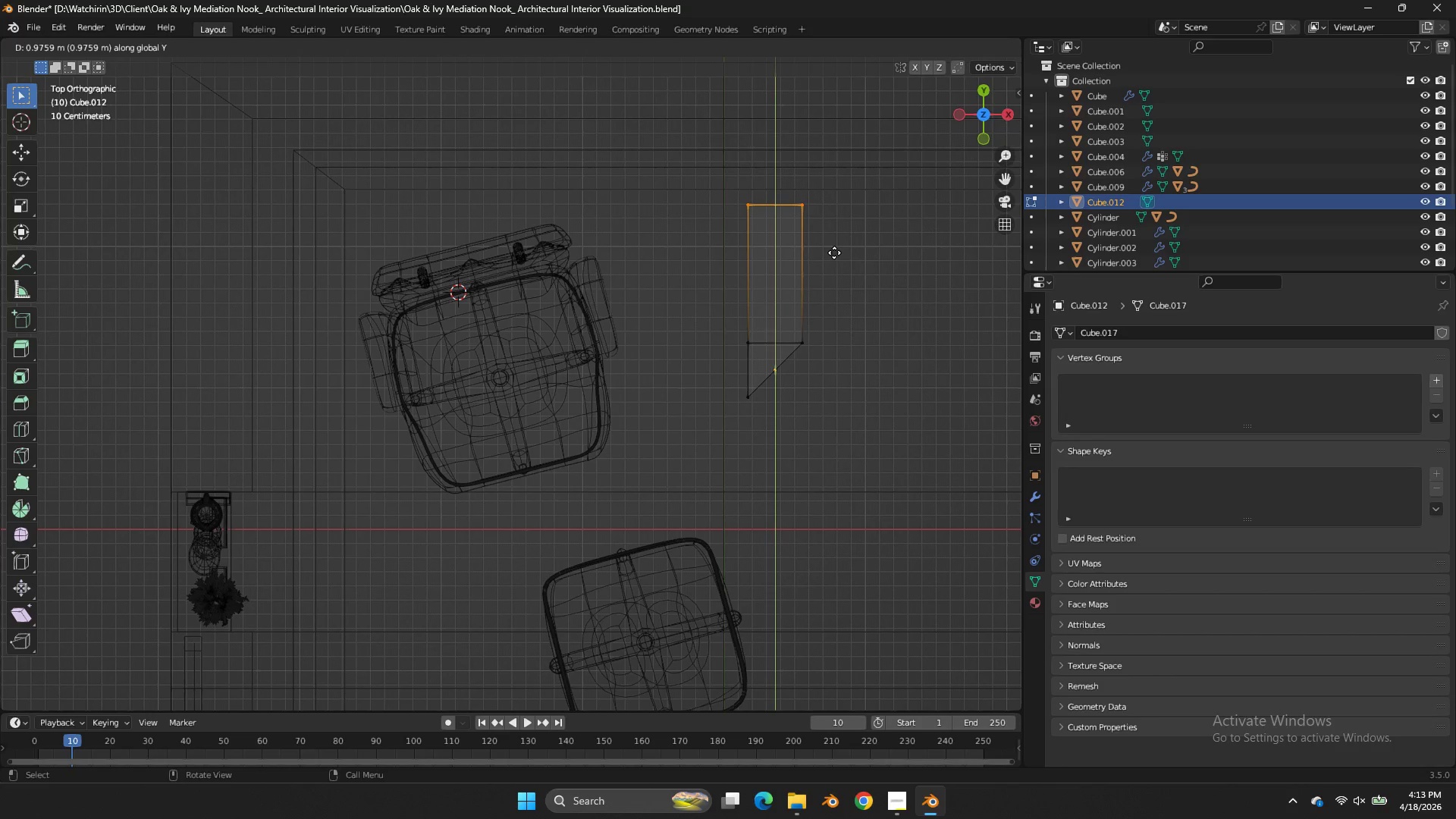 
left_click([834, 253])
 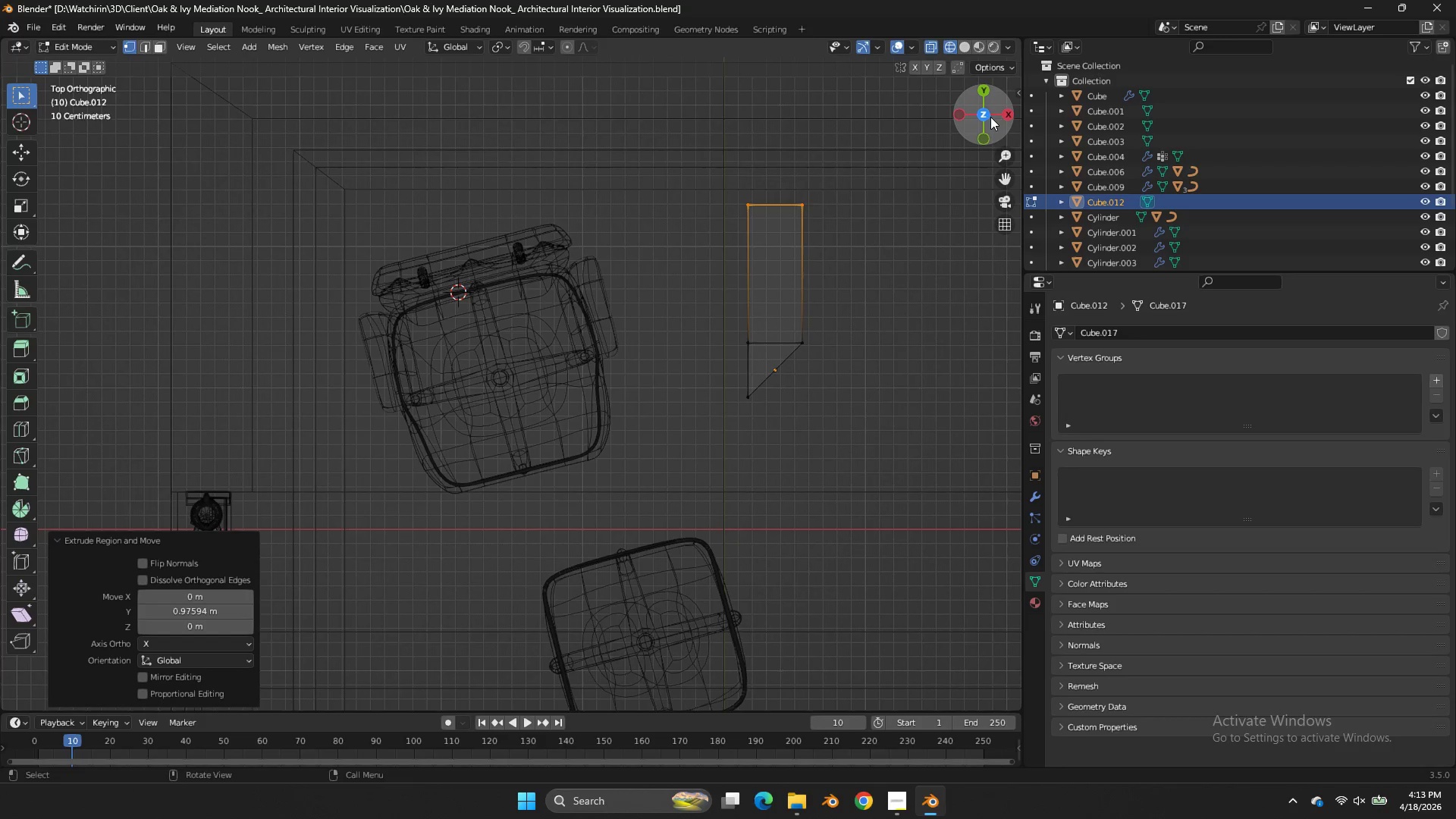 
left_click_drag(start_coordinate=[990, 117], to_coordinate=[927, 634])
 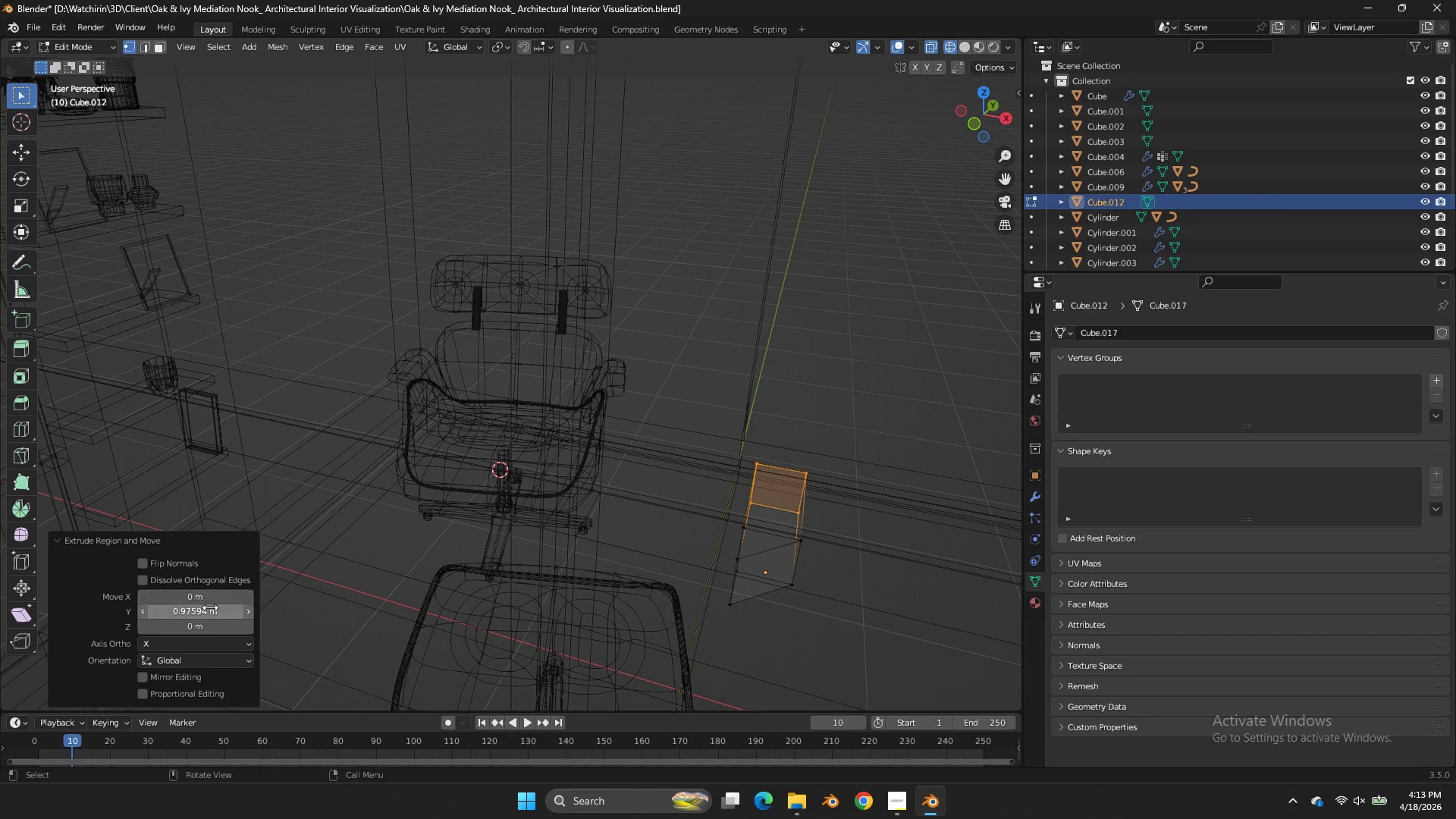 
left_click_drag(start_coordinate=[212, 610], to_coordinate=[576, 419])
 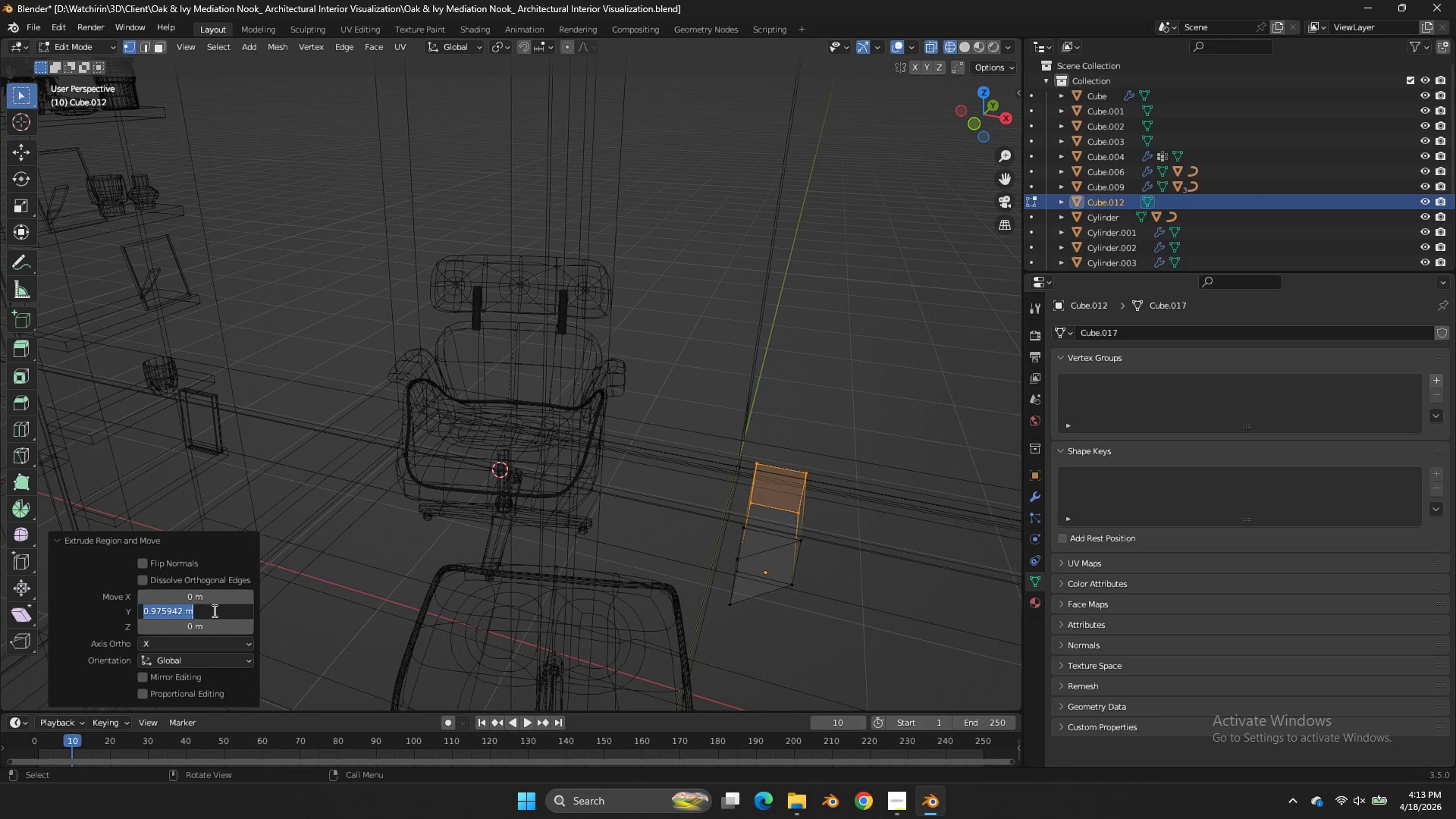 
hold_key(key=ControlLeft, duration=0.47)
 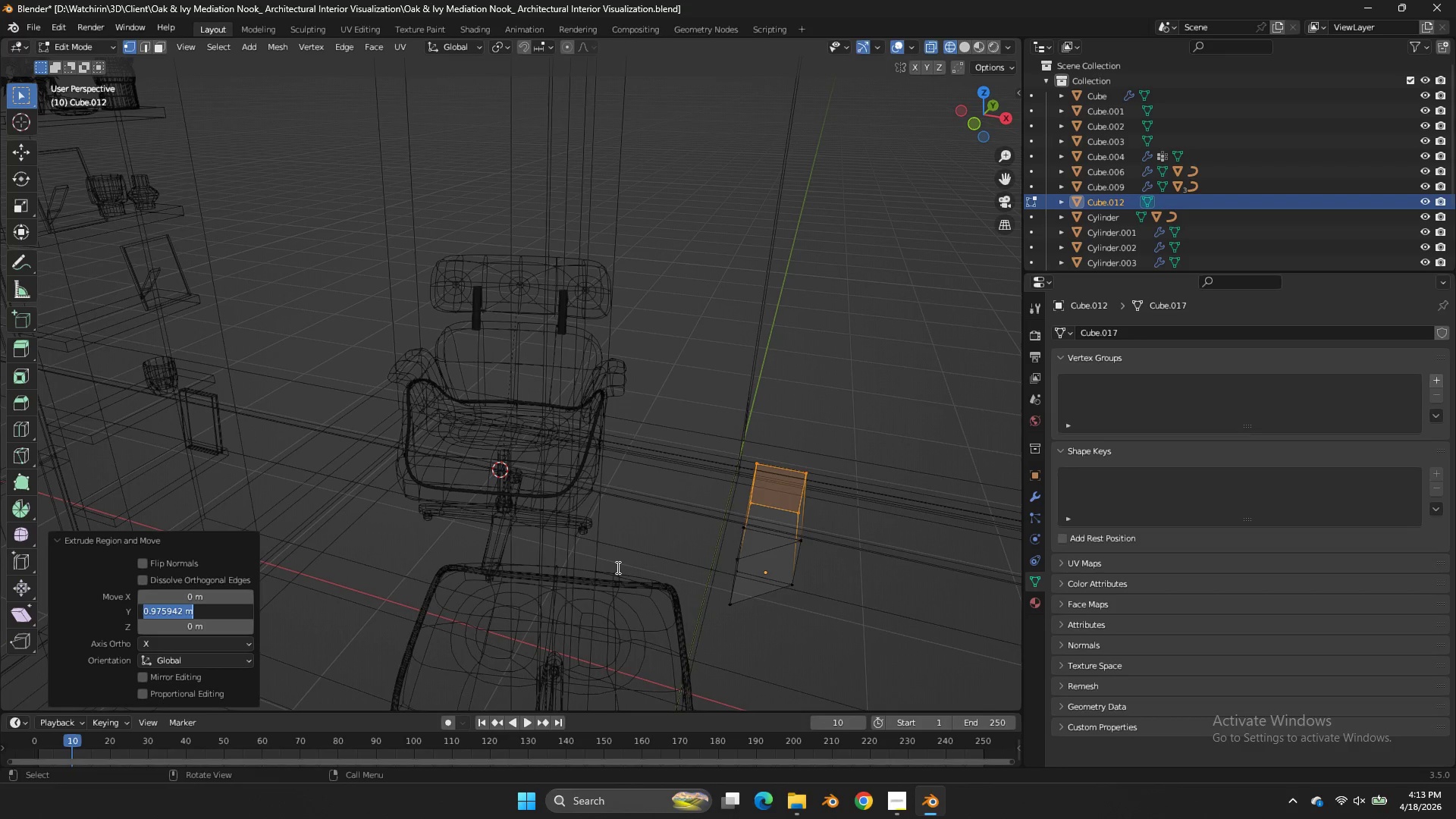 
key(1)
 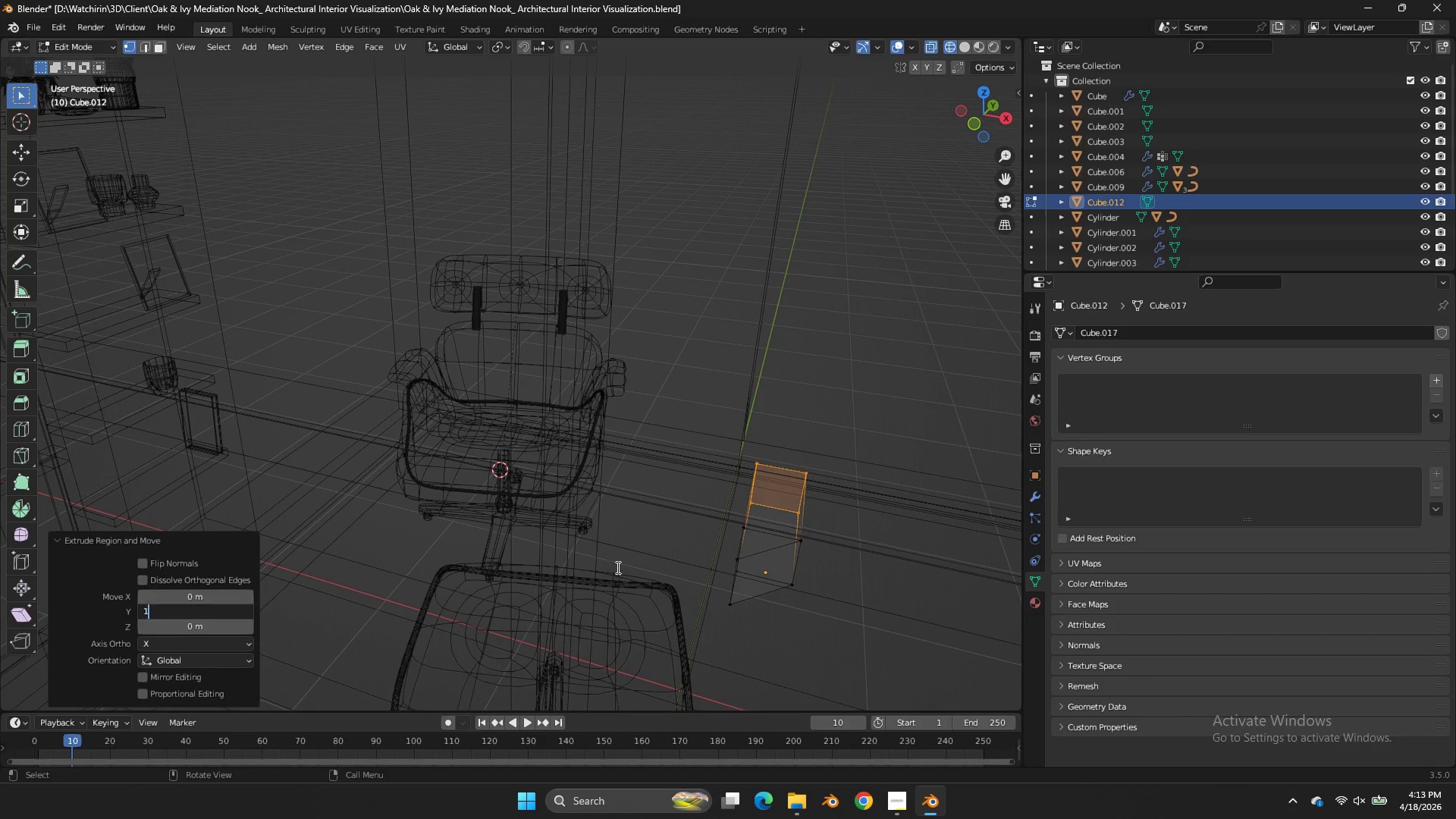 
left_click([617, 567])
 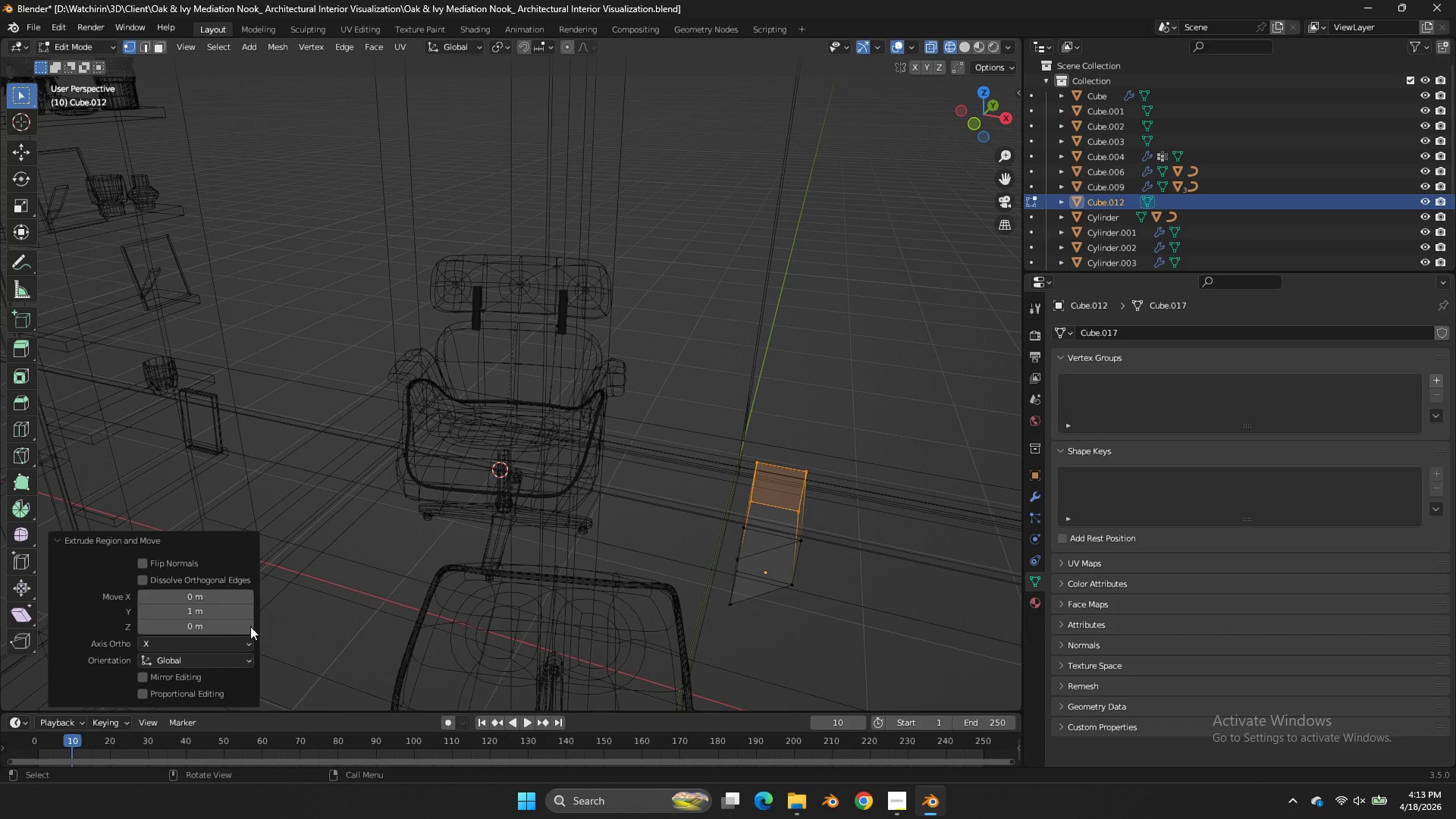 
left_click([224, 617])
 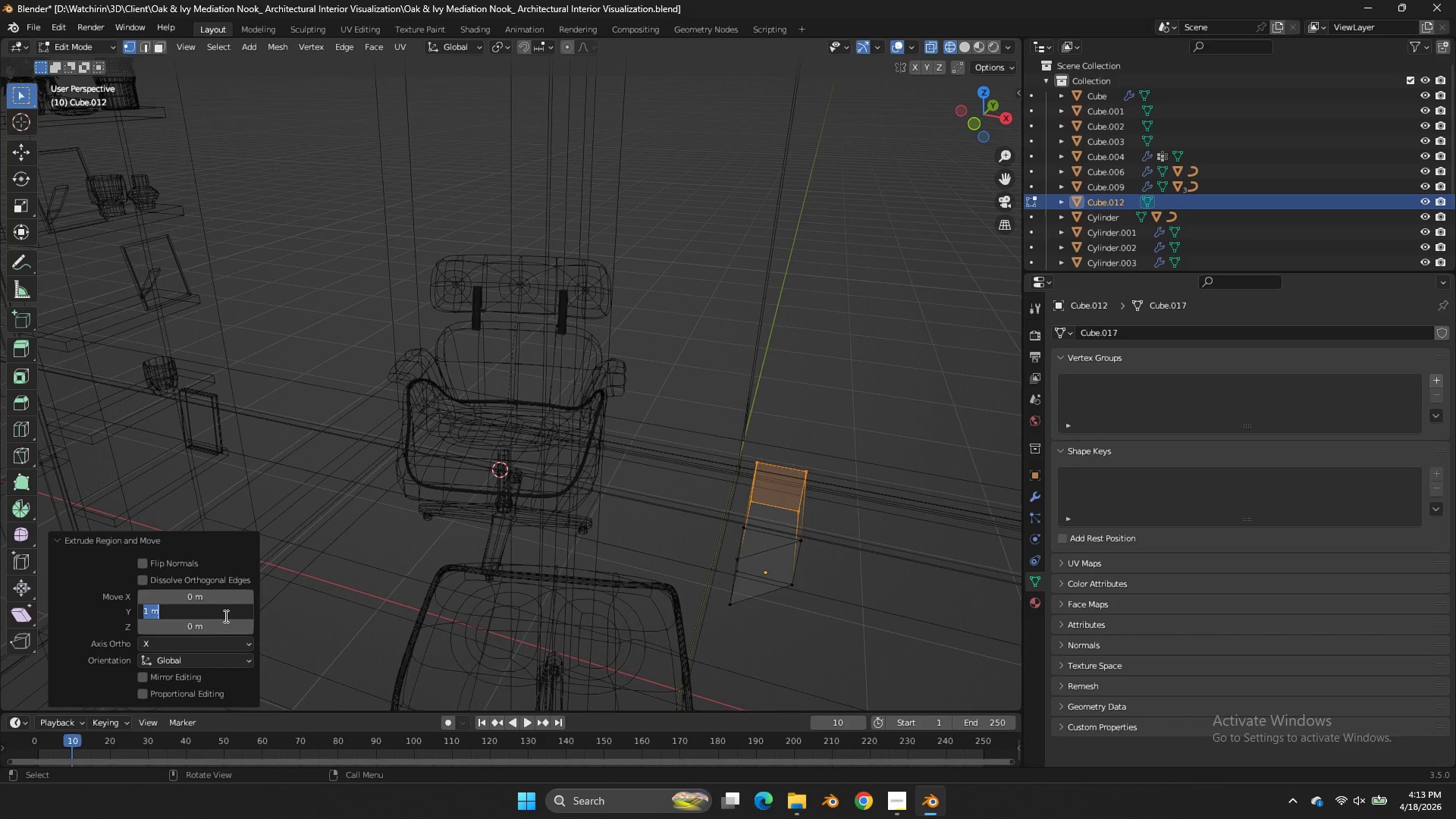 
key(Control+ControlLeft)
 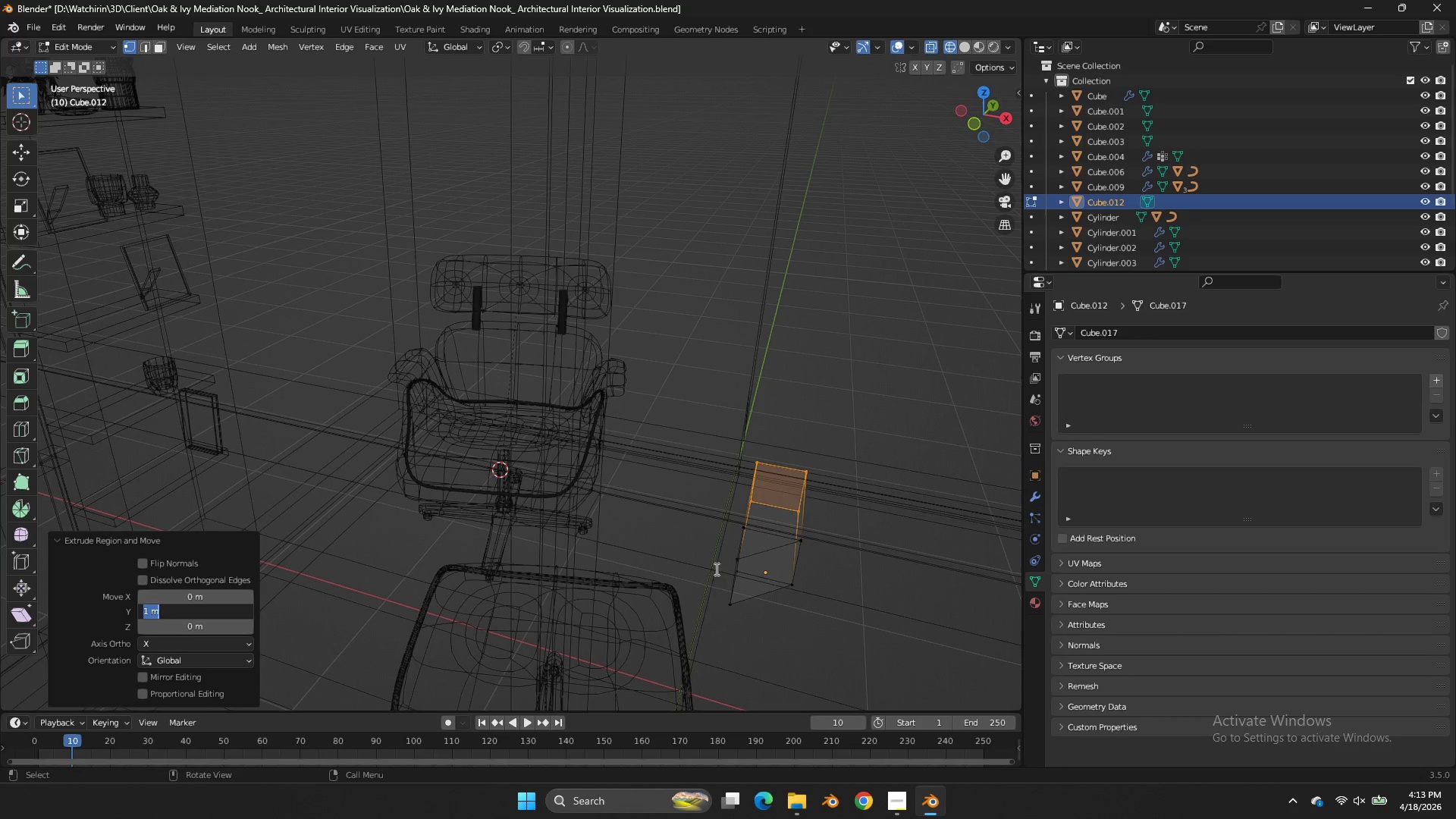 
key(Control+C)
 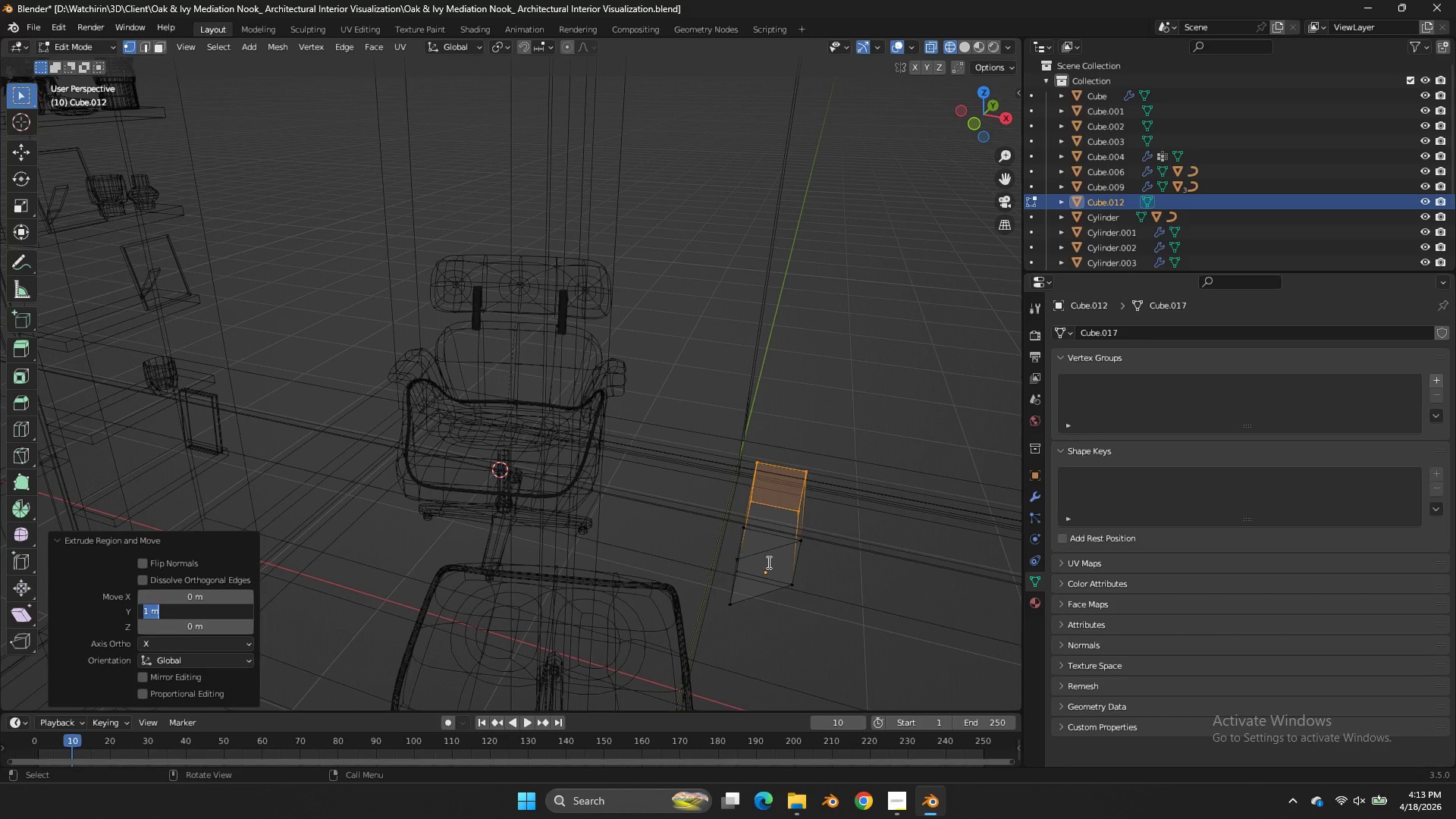 
left_click([770, 562])
 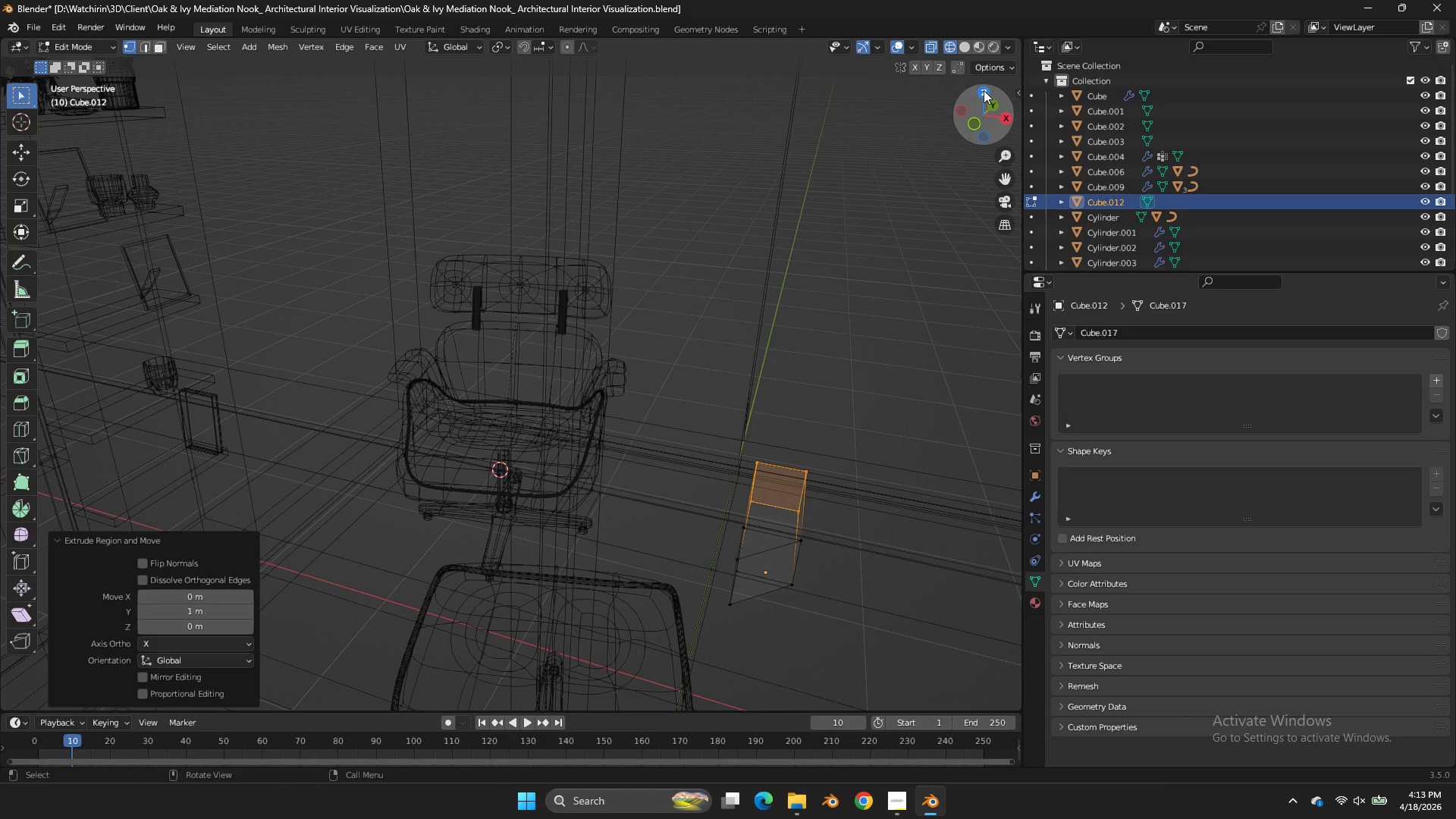 
left_click([982, 87])
 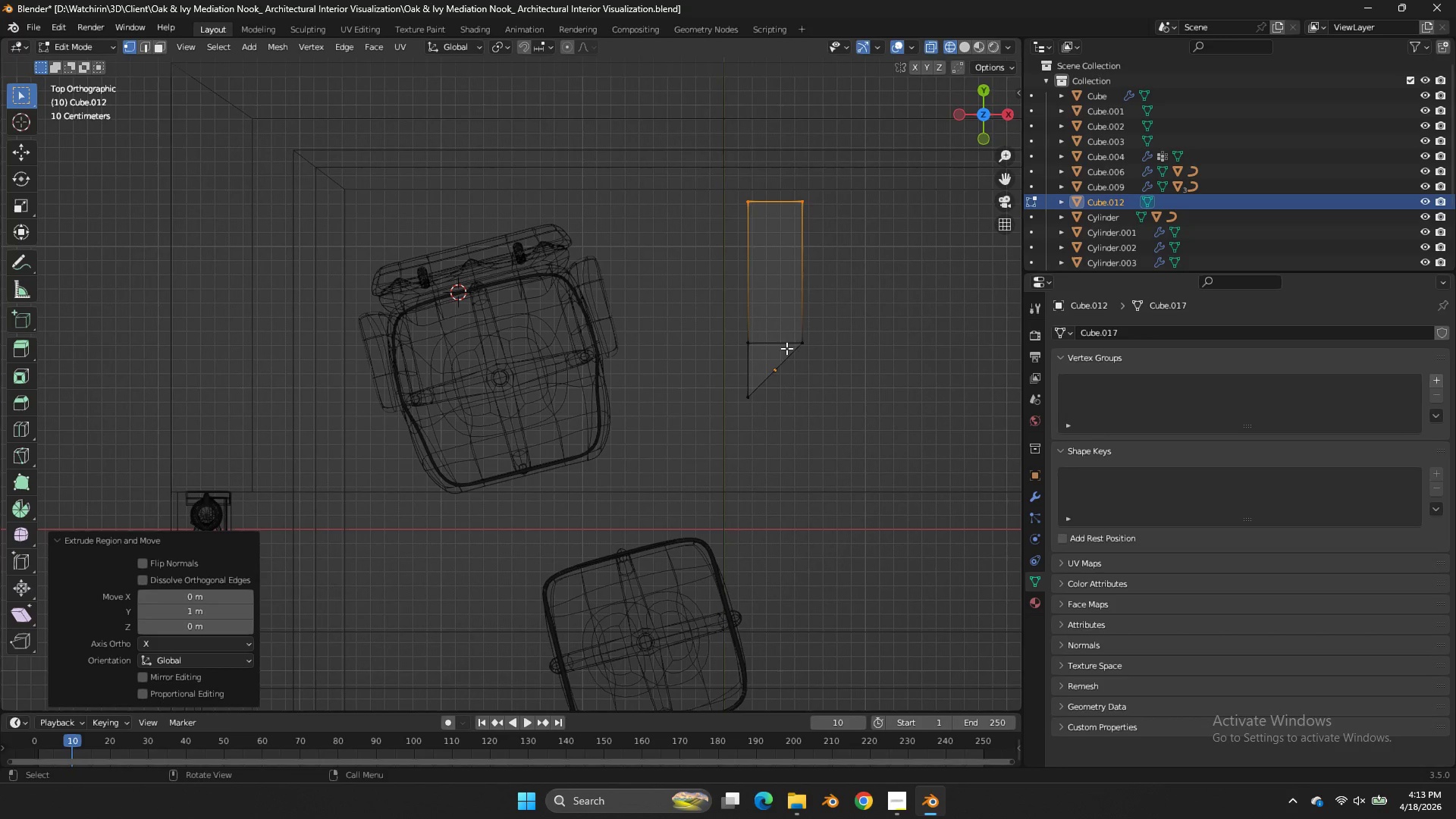 
left_click_drag(start_coordinate=[782, 329], to_coordinate=[704, 446])
 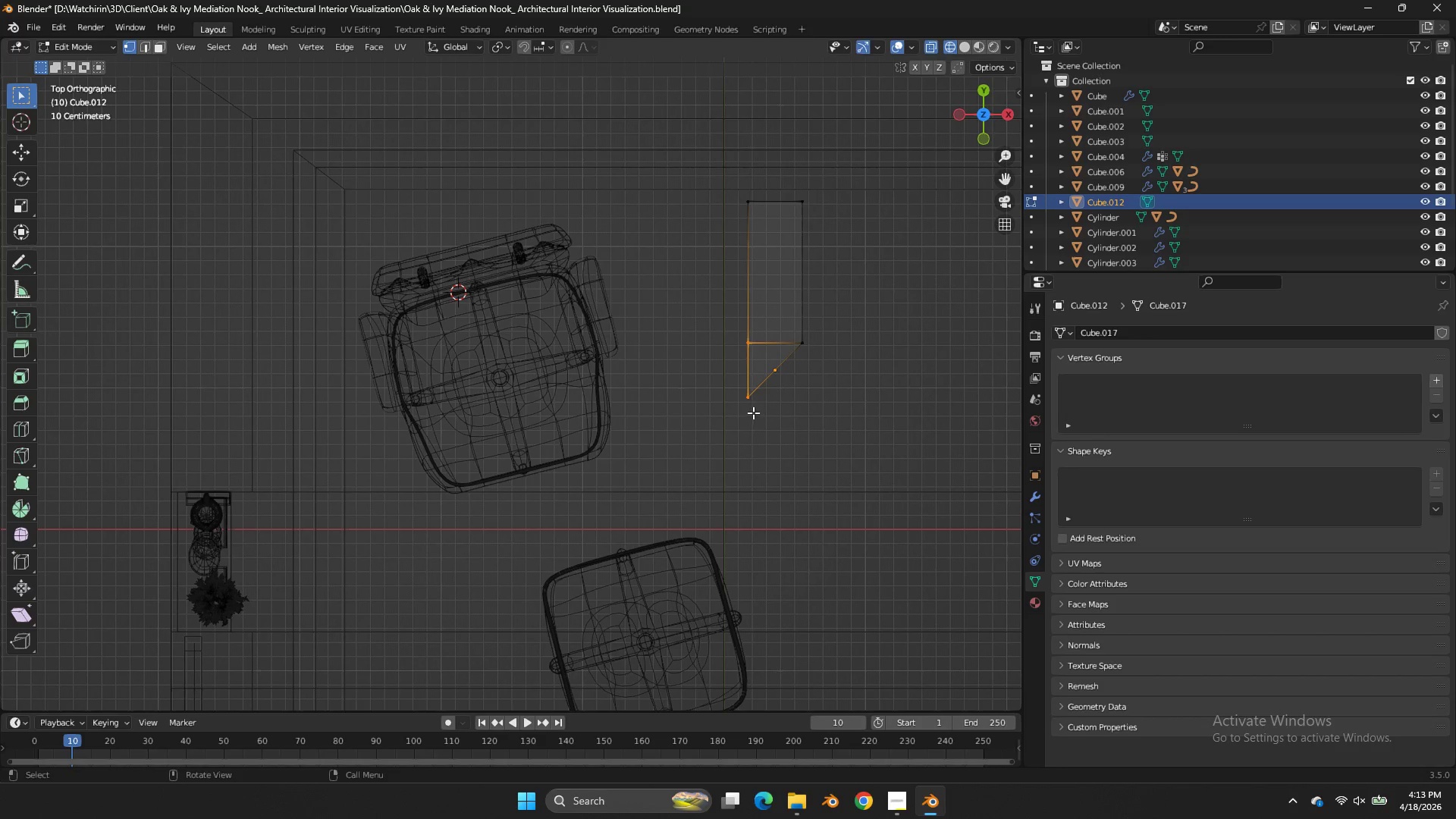 
key(E)
 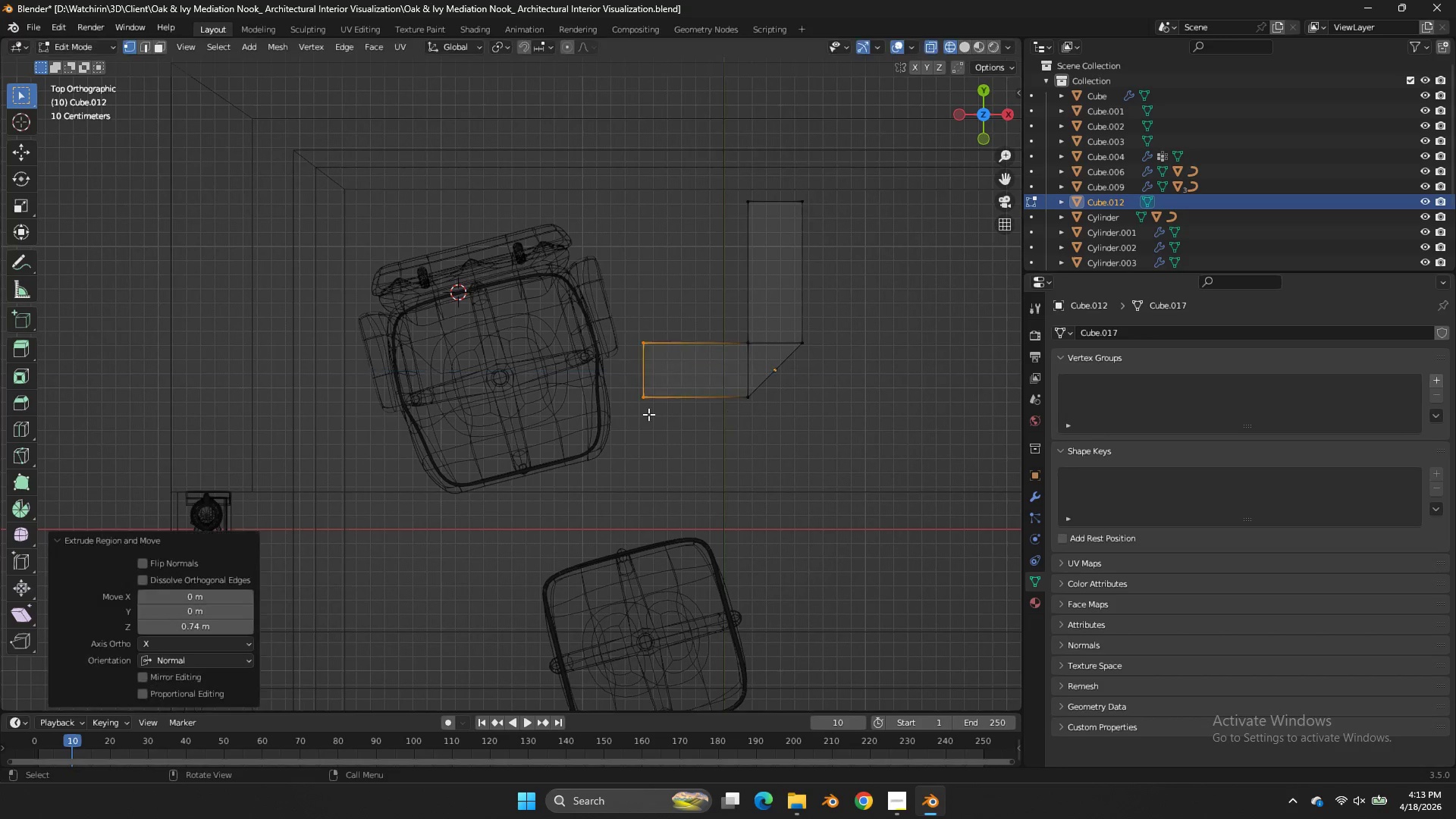 
left_click([648, 414])
 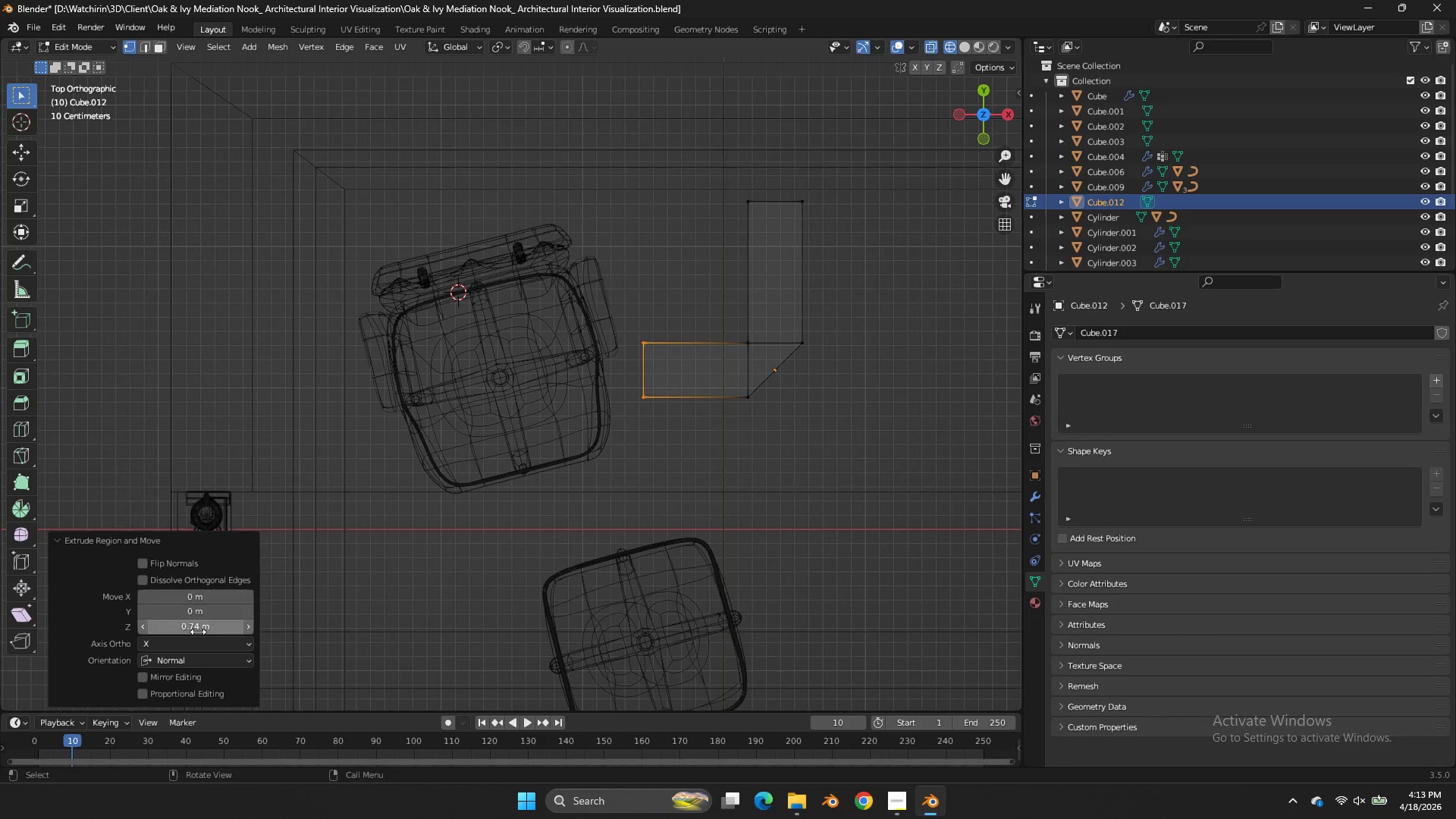 
left_click([199, 630])
 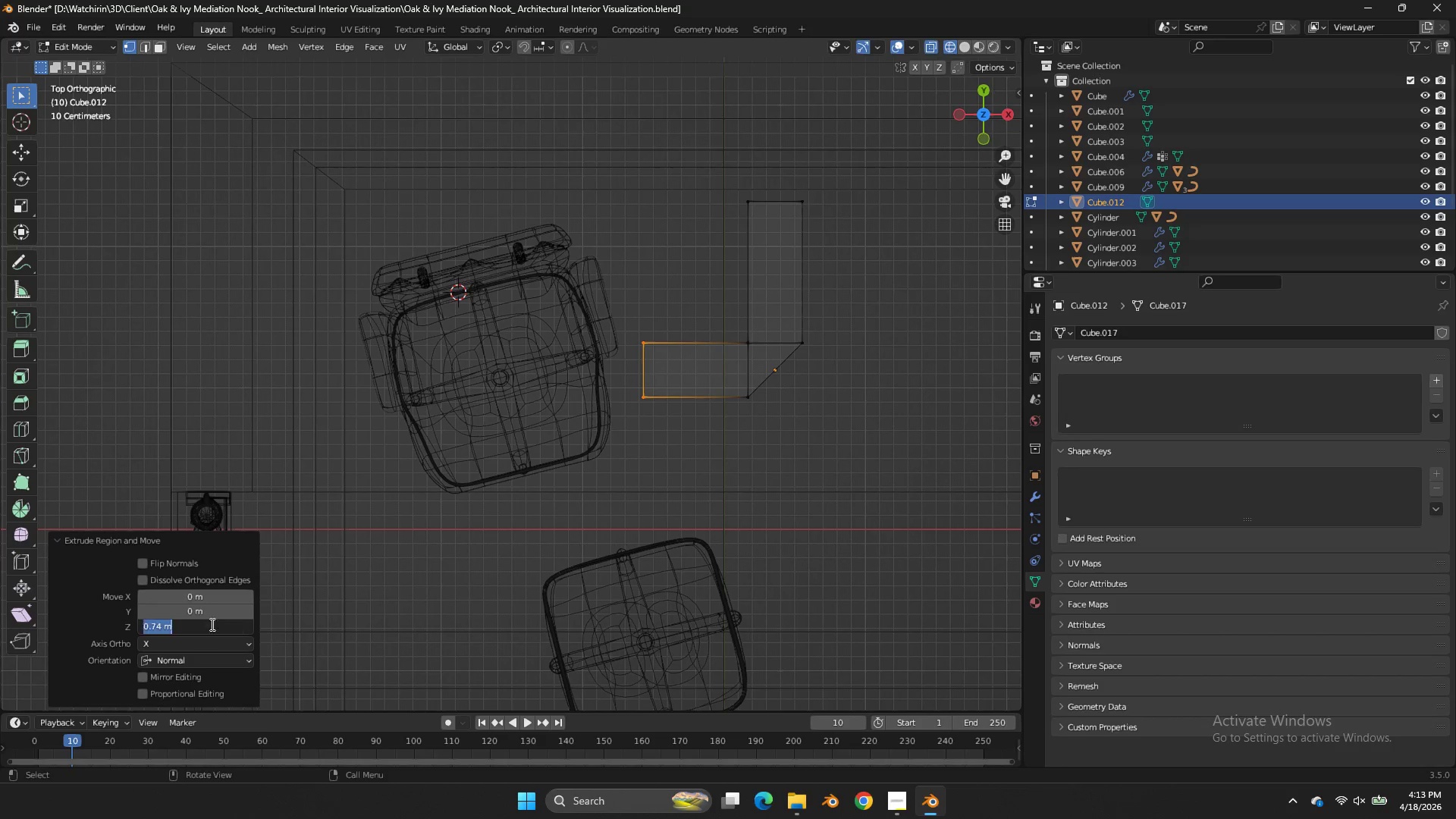 
key(Control+ControlLeft)
 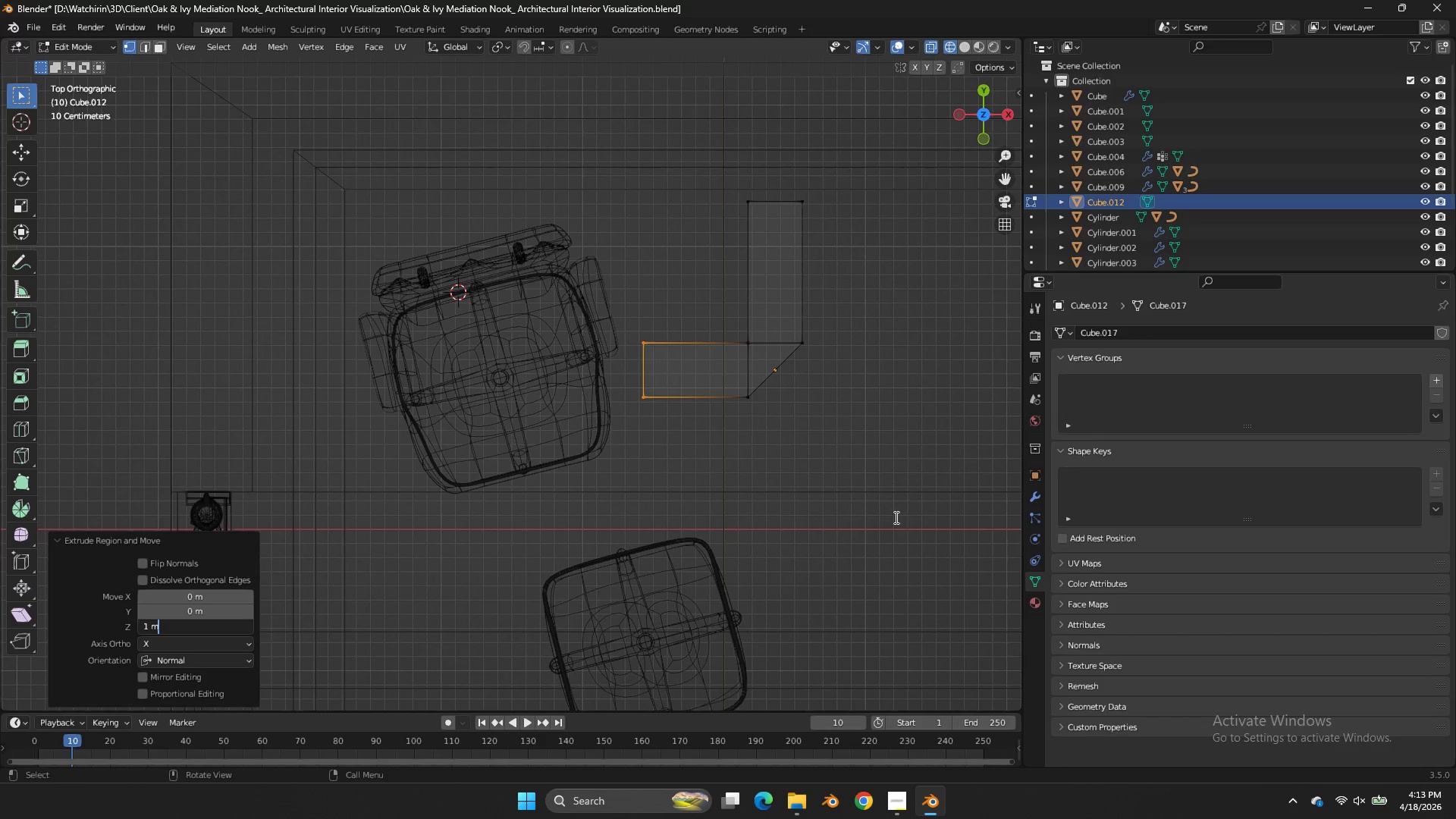 
key(Control+V)
 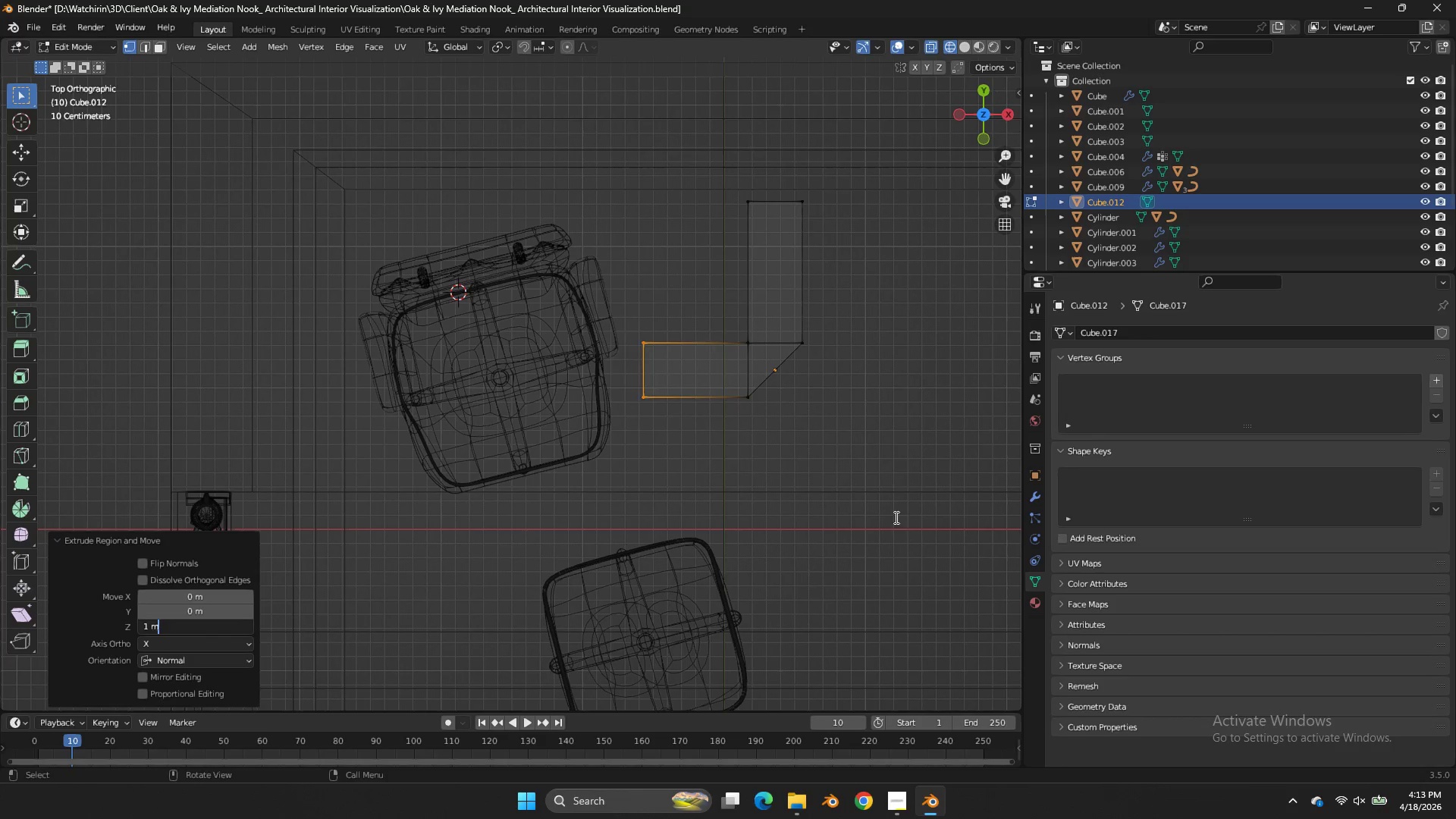 
double_click([895, 517])
 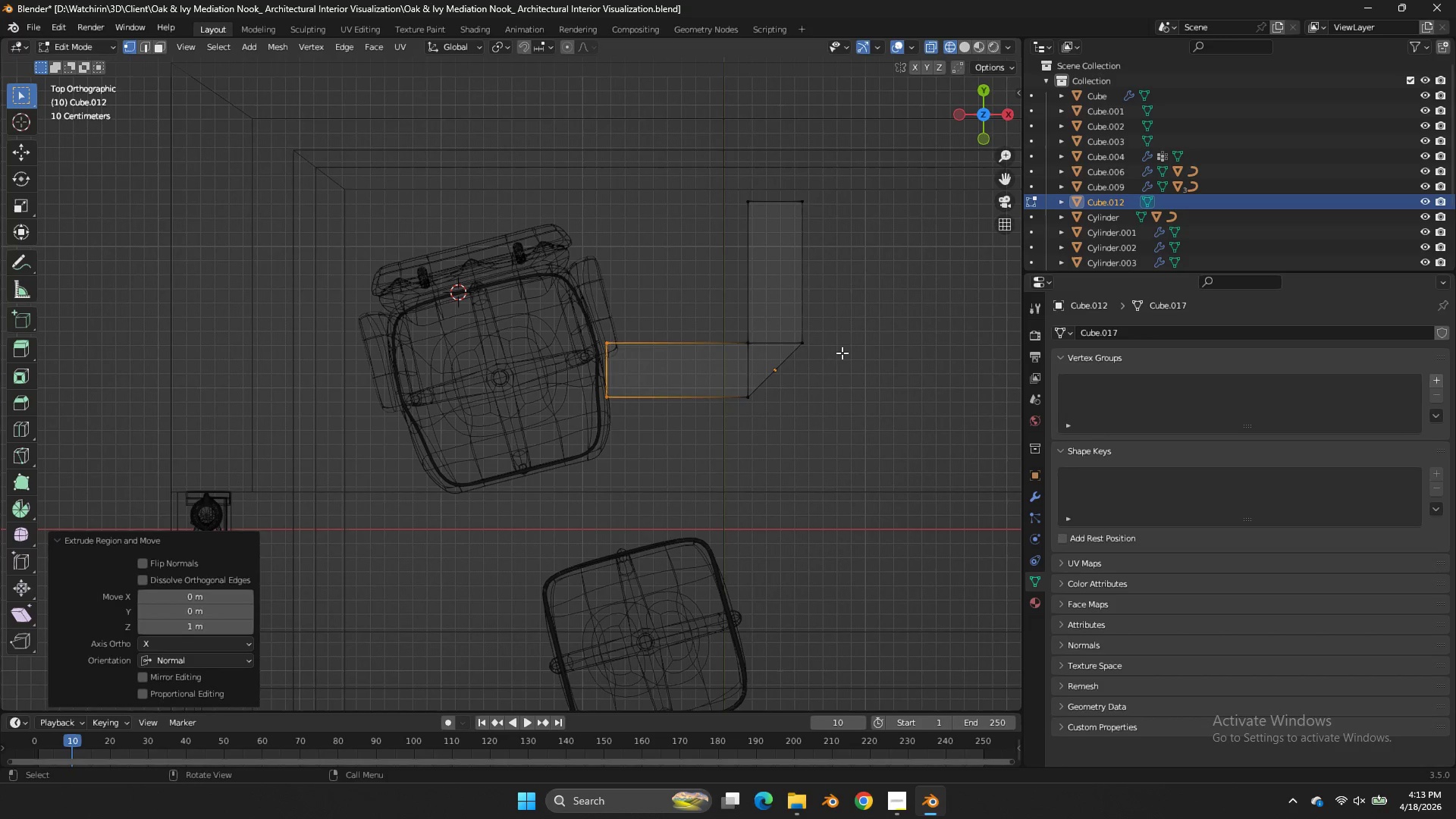 
left_click_drag(start_coordinate=[842, 335], to_coordinate=[782, 392])
 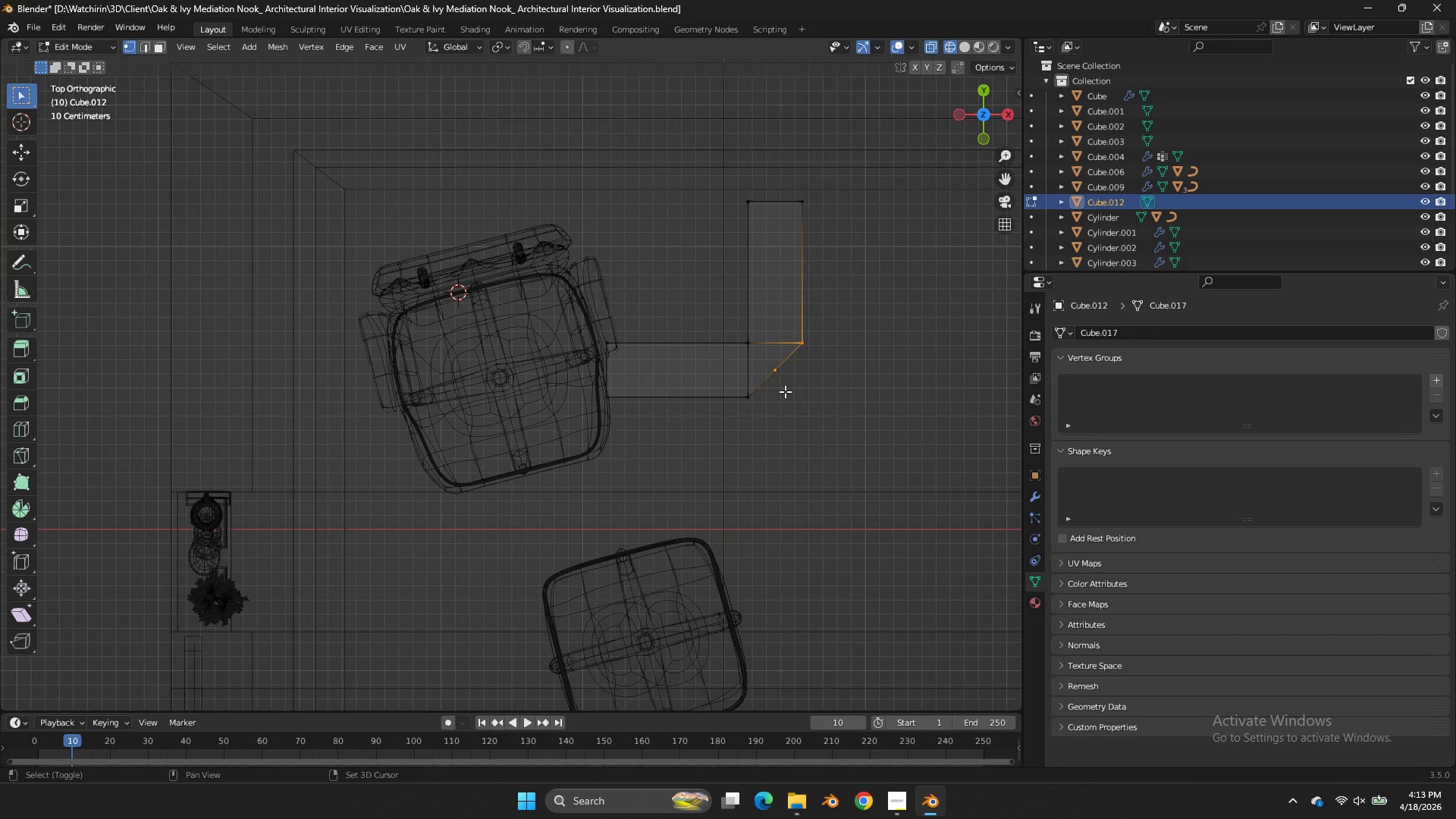 
hold_key(key=ShiftLeft, duration=0.55)
left_click_drag(start_coordinate=[793, 375], to_coordinate=[701, 447])
 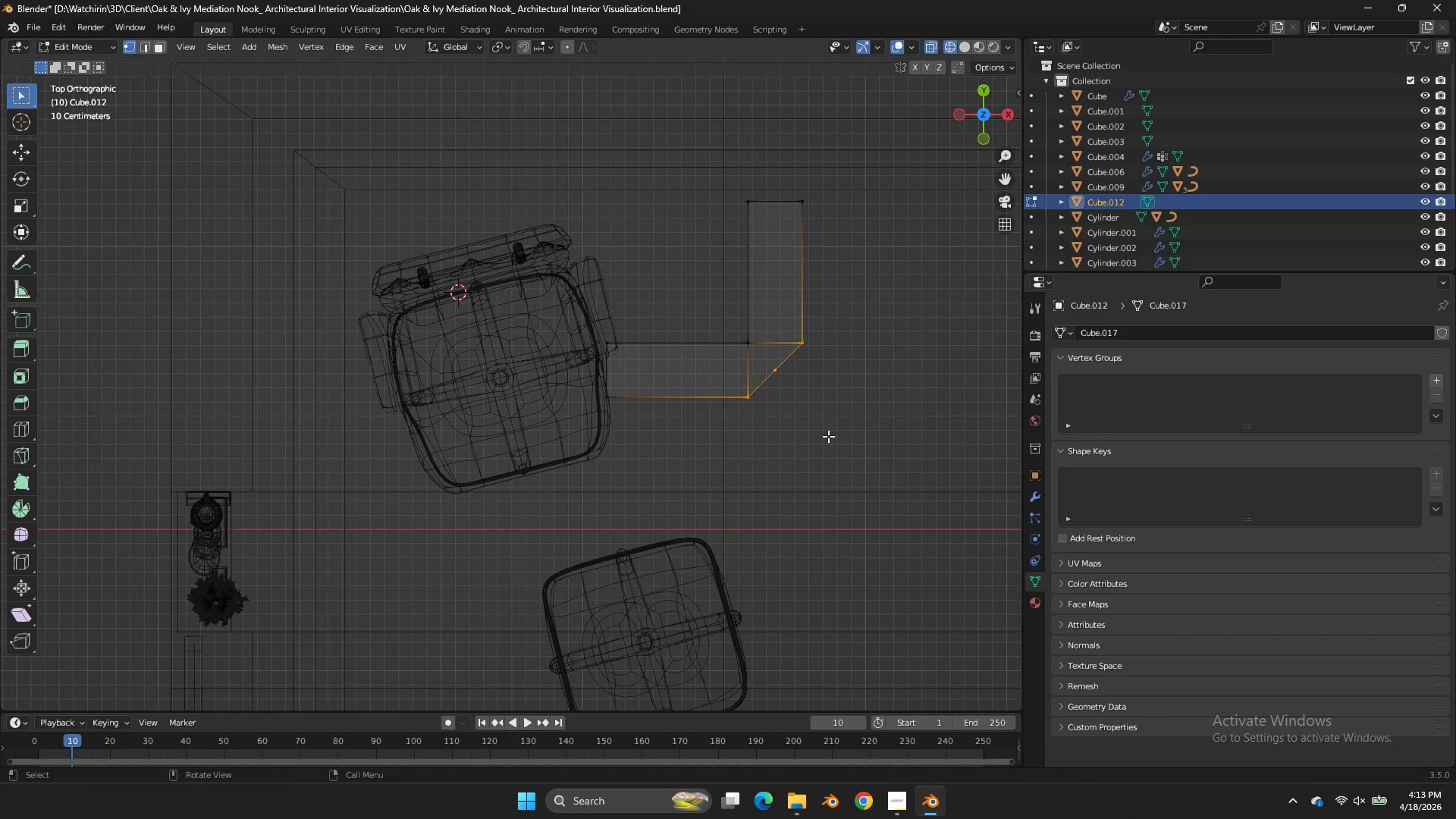 
key(E)
 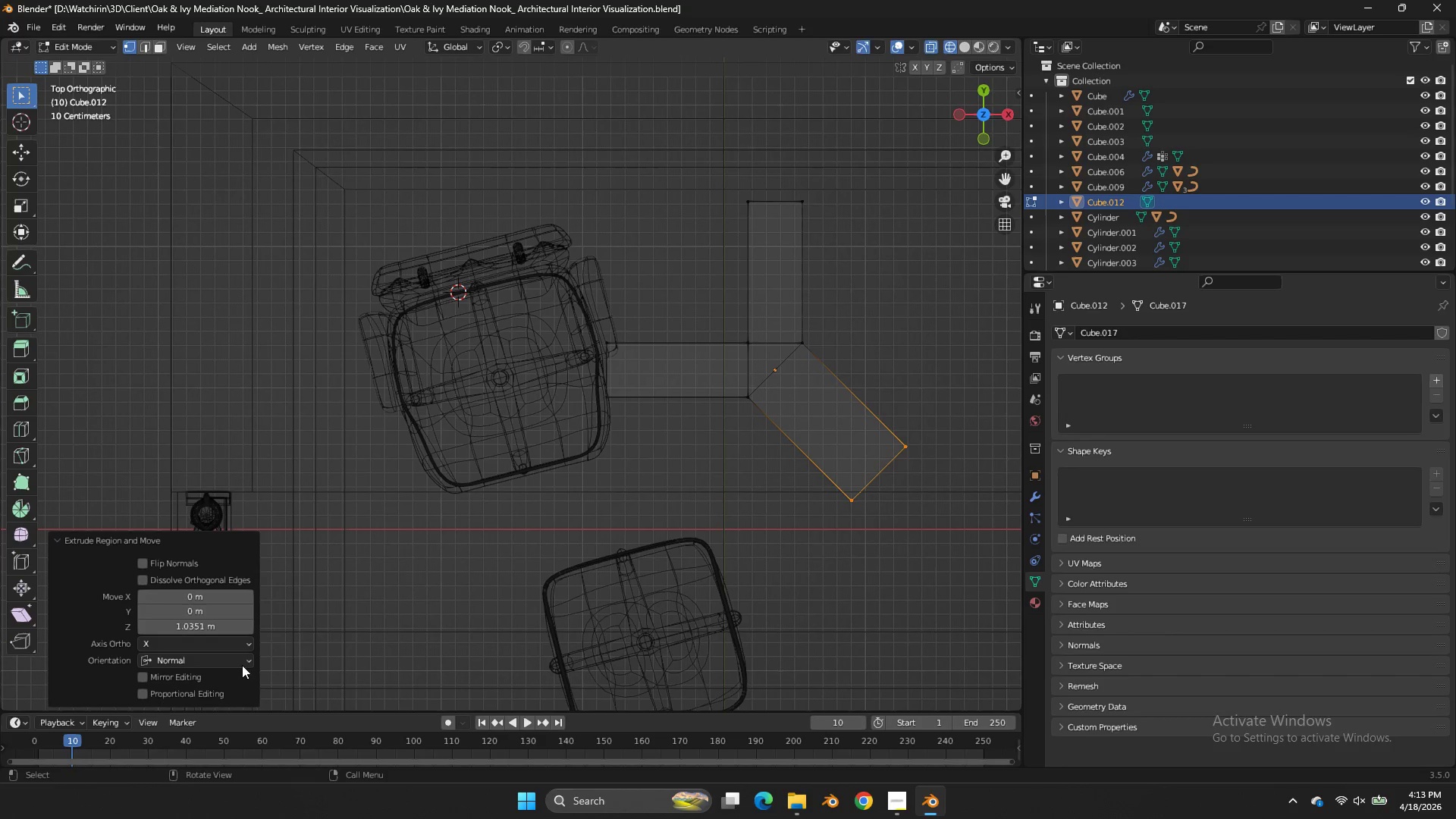 
left_click([210, 631])
 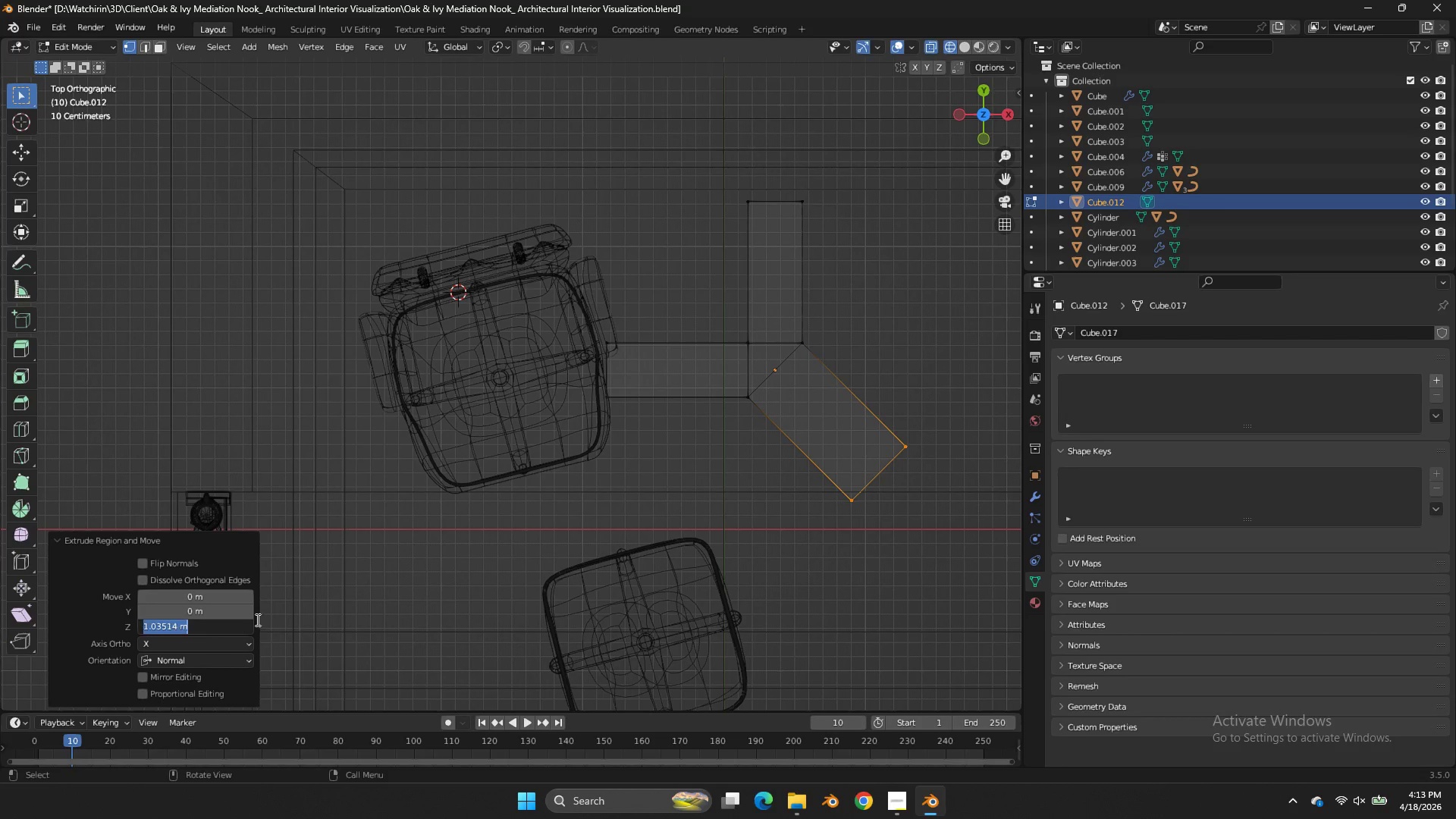 
key(Control+V)
 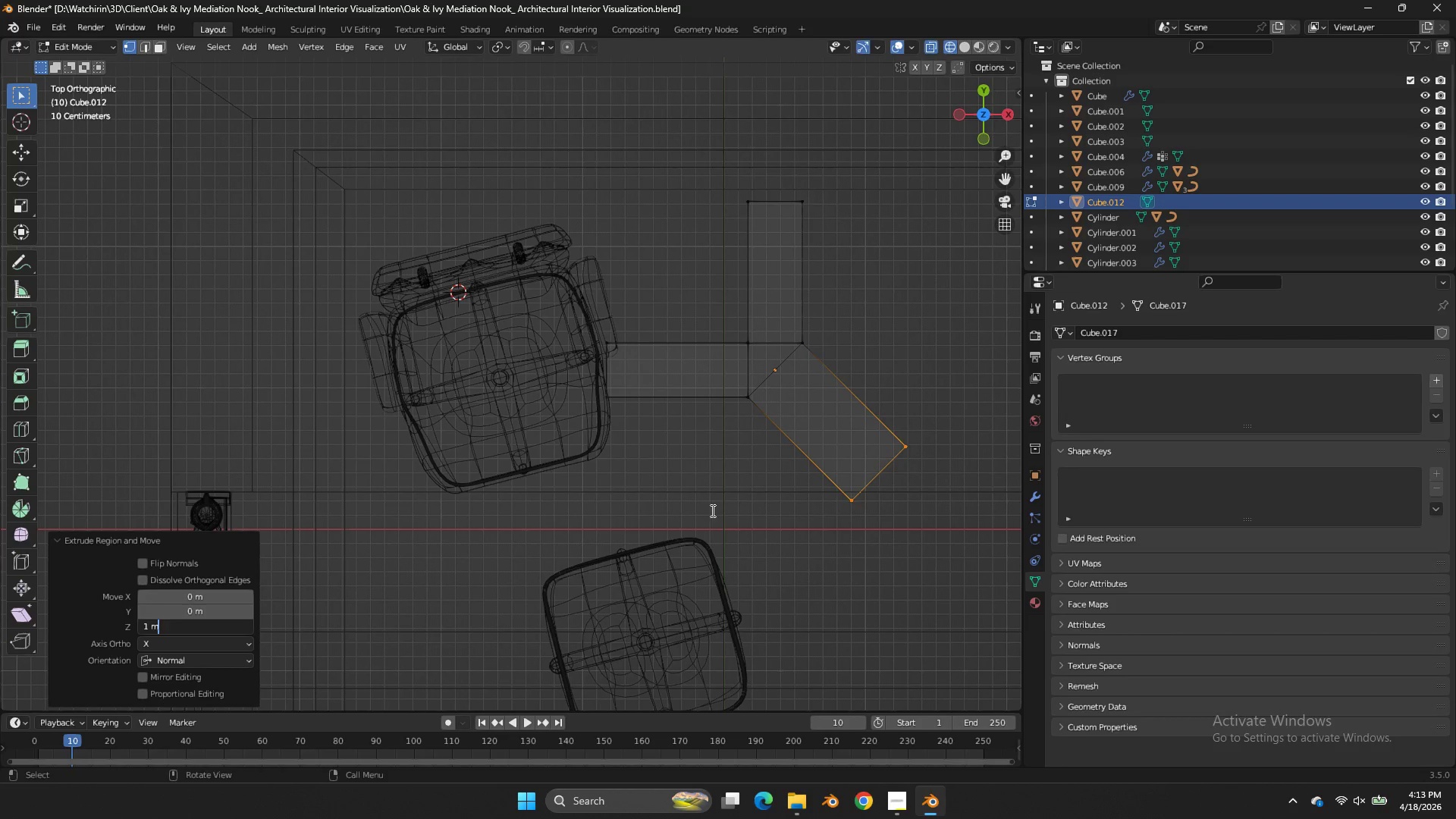 
left_click([711, 510])
 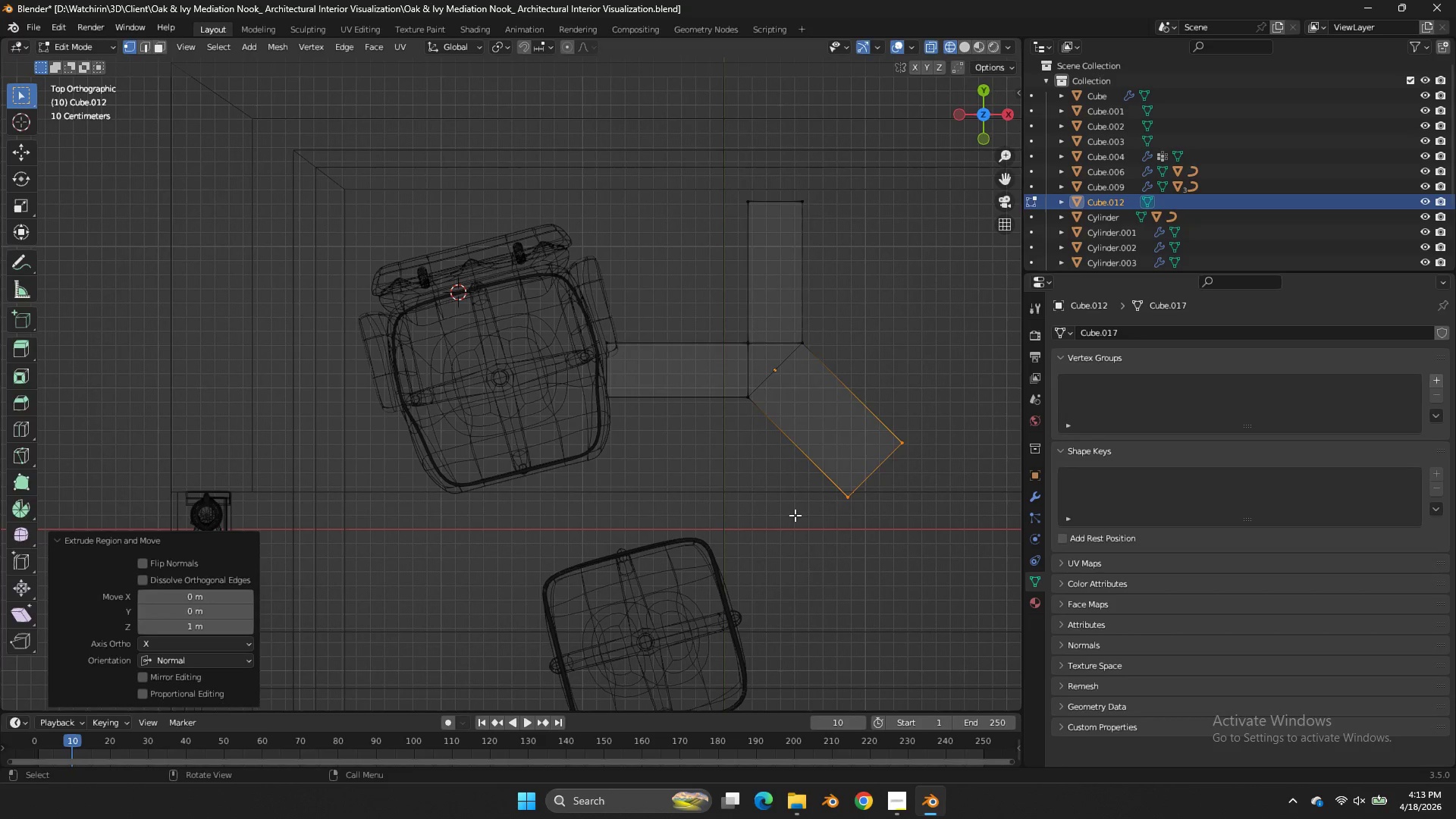 
key(Tab)
 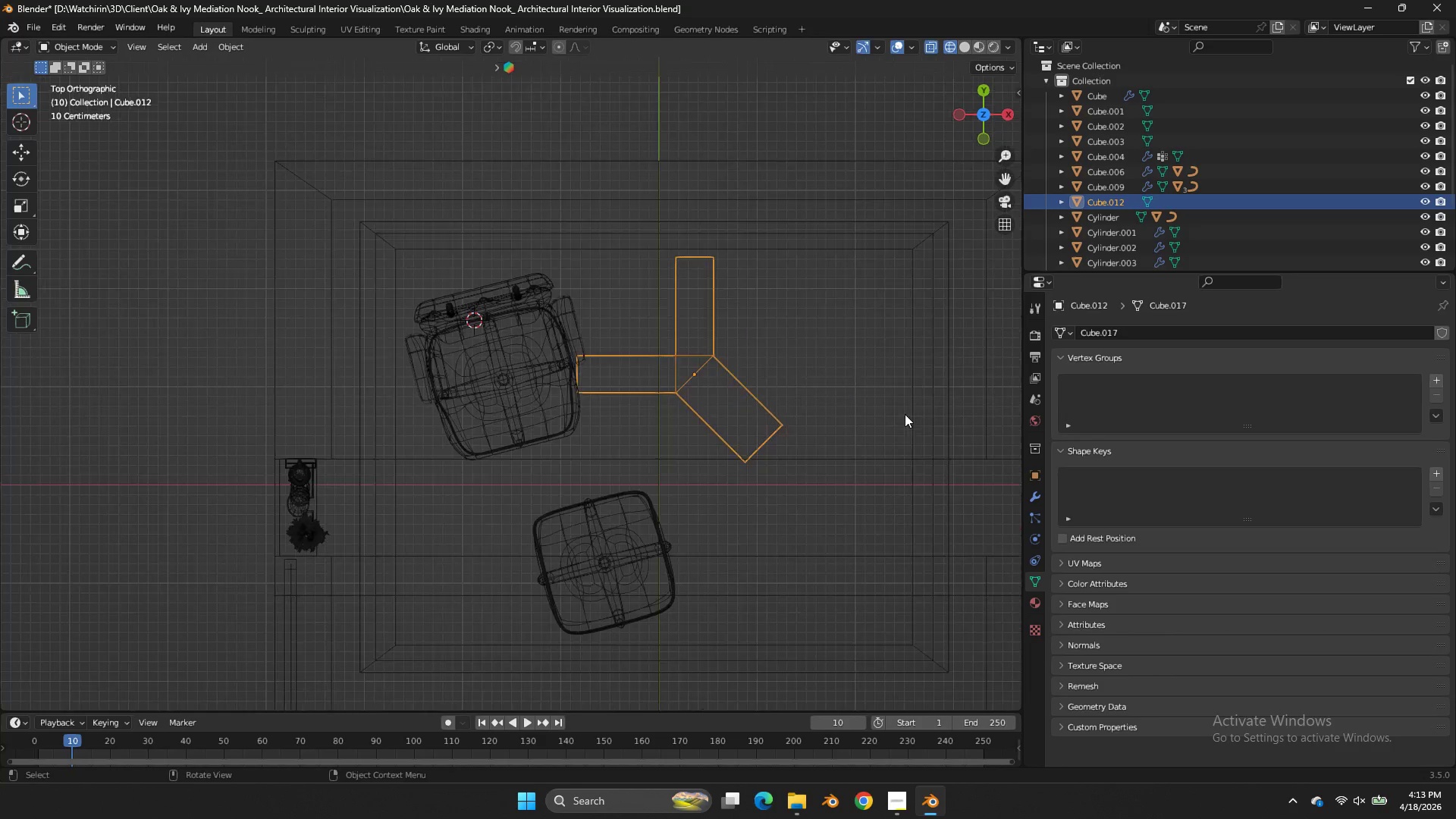 
scroll: coordinate [905, 414], scroll_direction: down, amount: 3.0
 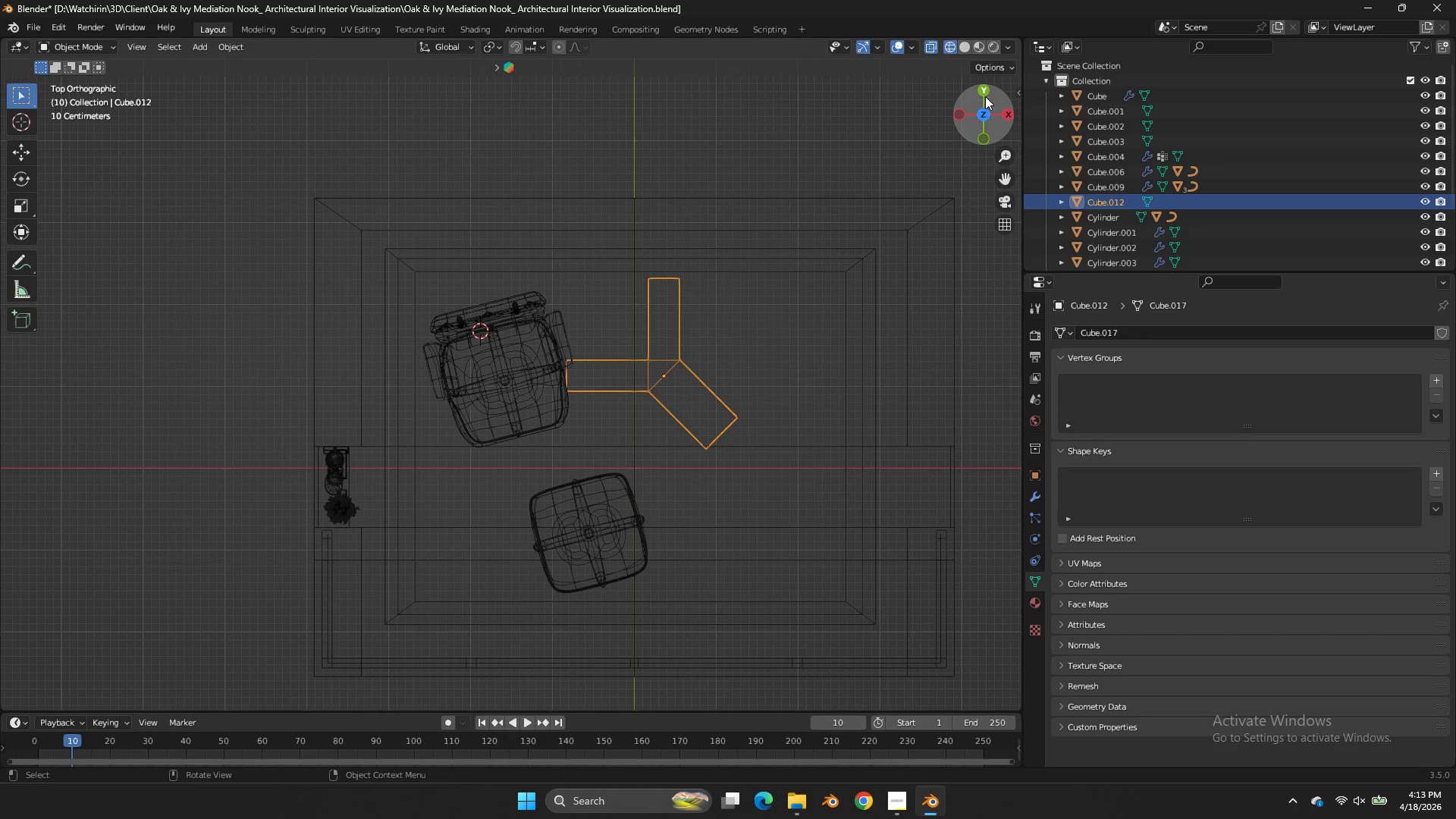 
left_click_drag(start_coordinate=[987, 98], to_coordinate=[846, 623])
 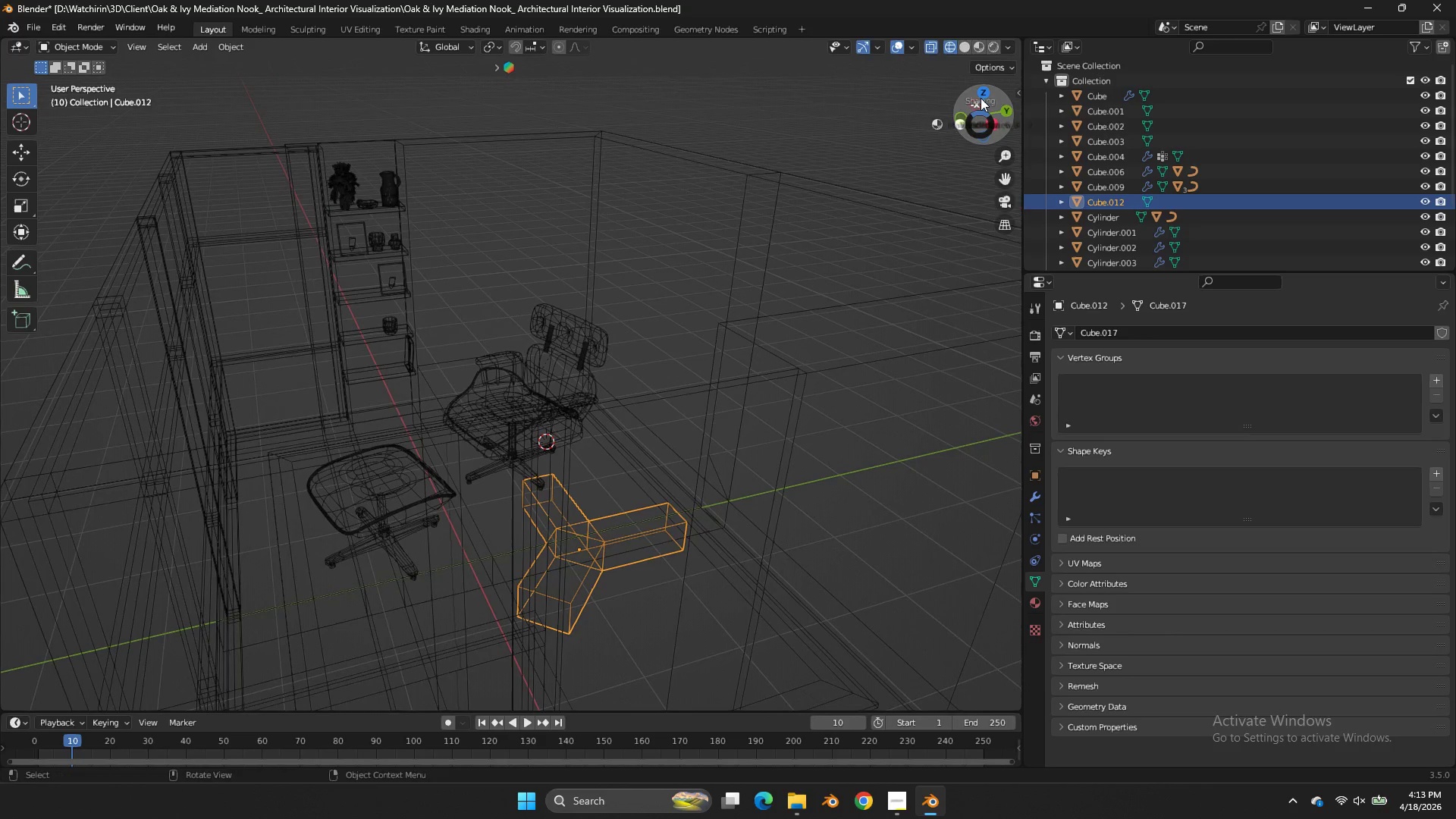 
key(Z)
 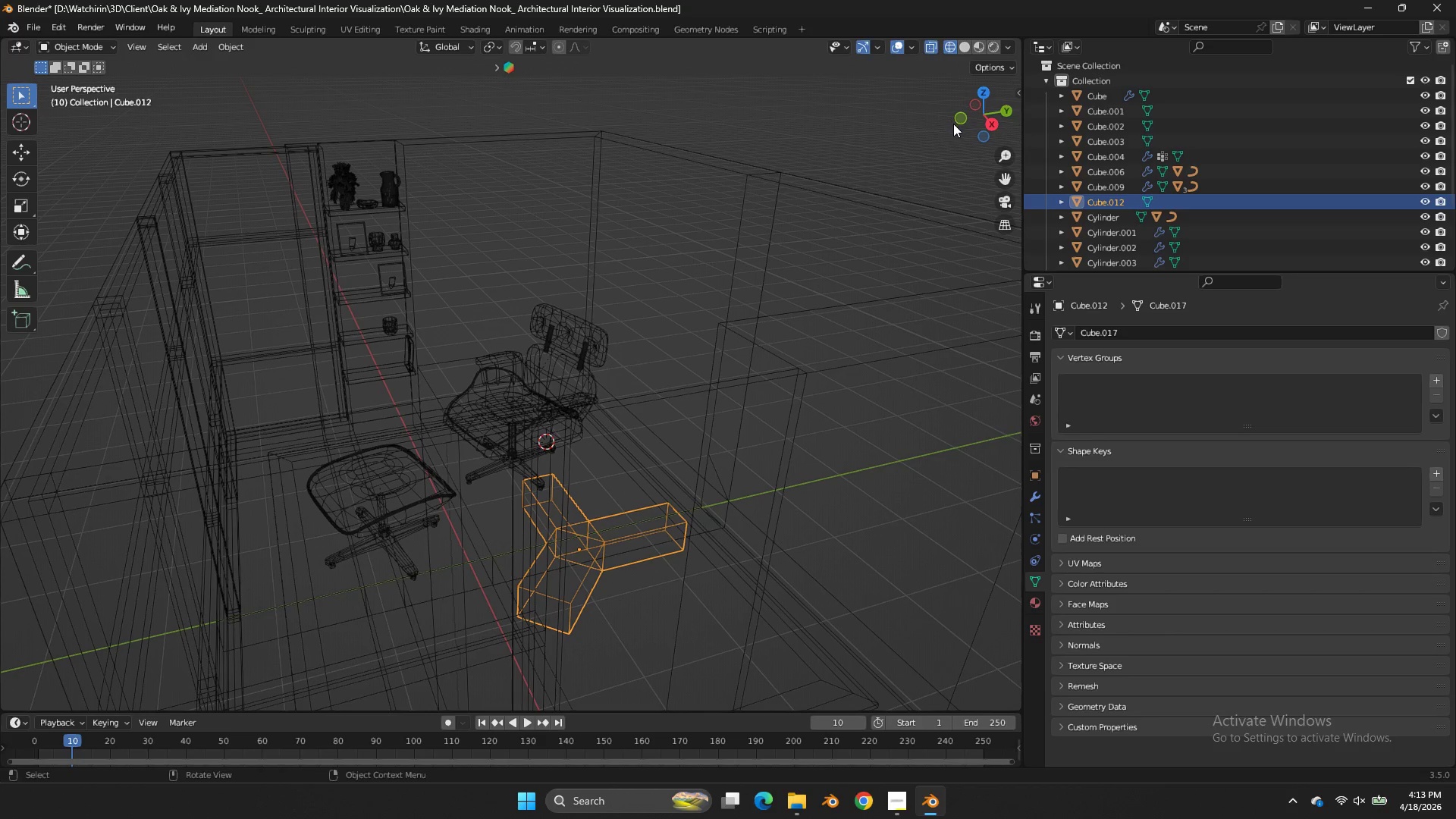 
left_click([984, 93])
 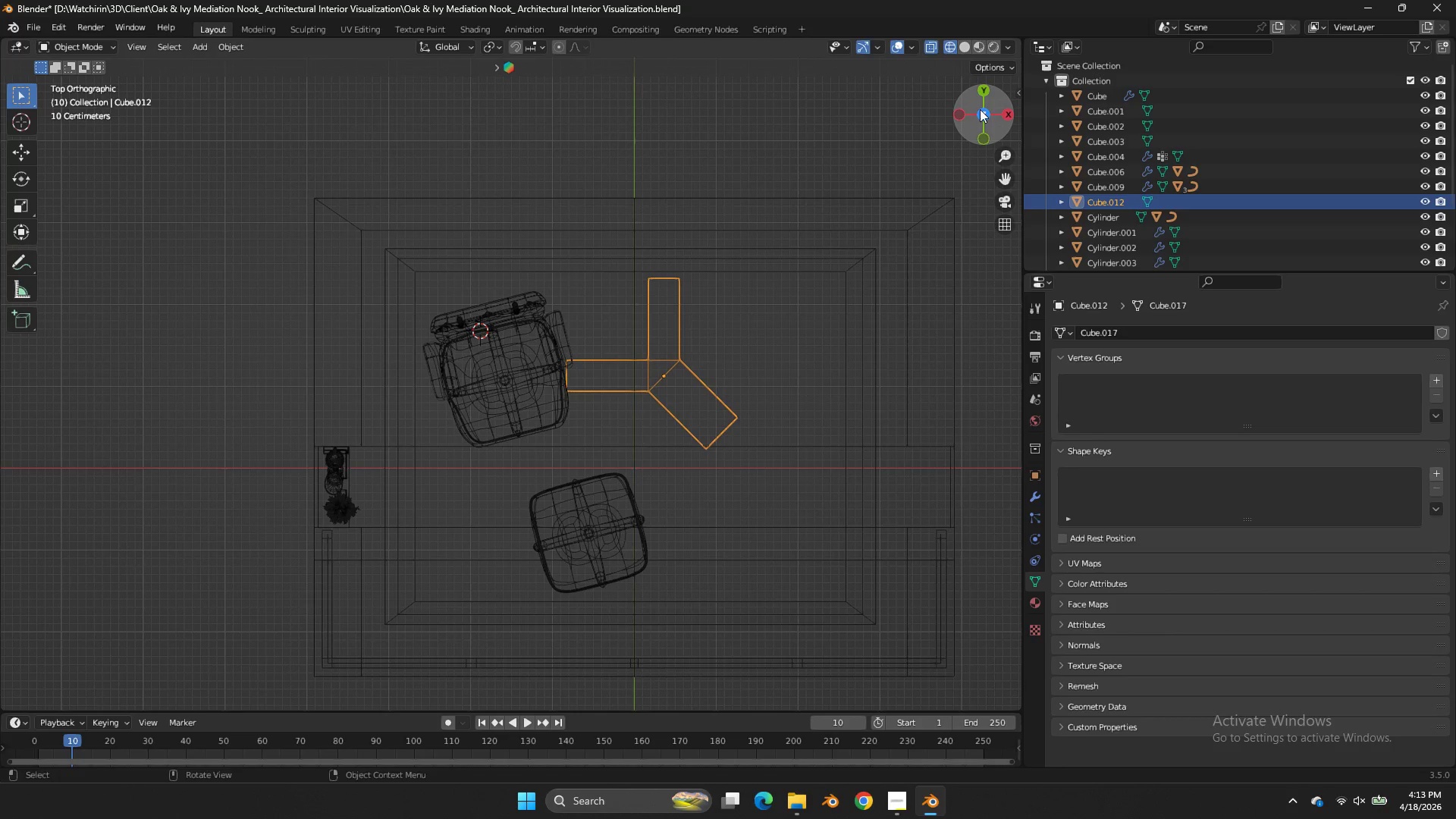 
left_click_drag(start_coordinate=[983, 109], to_coordinate=[25, 692])
 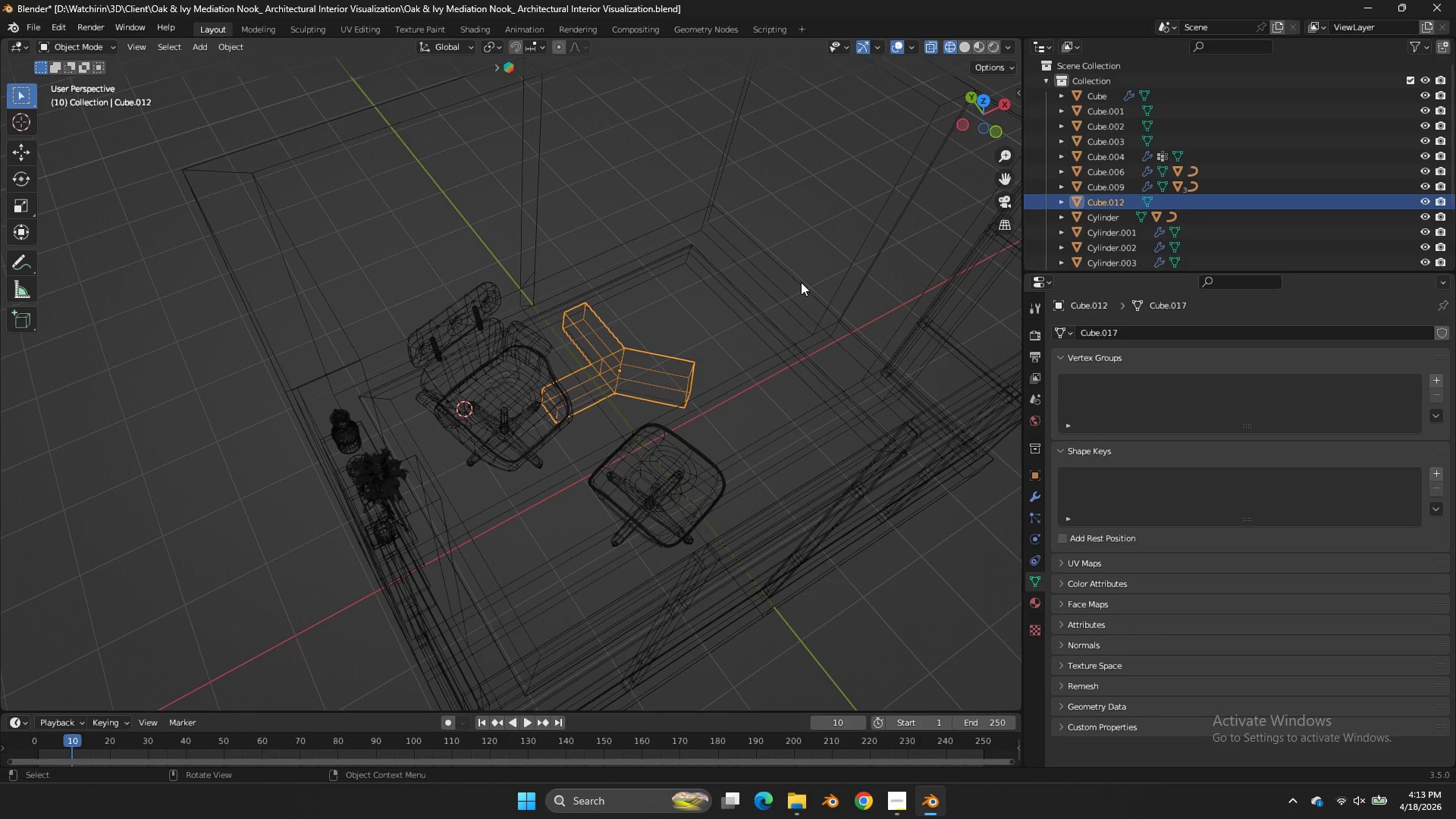 
key(NumpadDivide)
 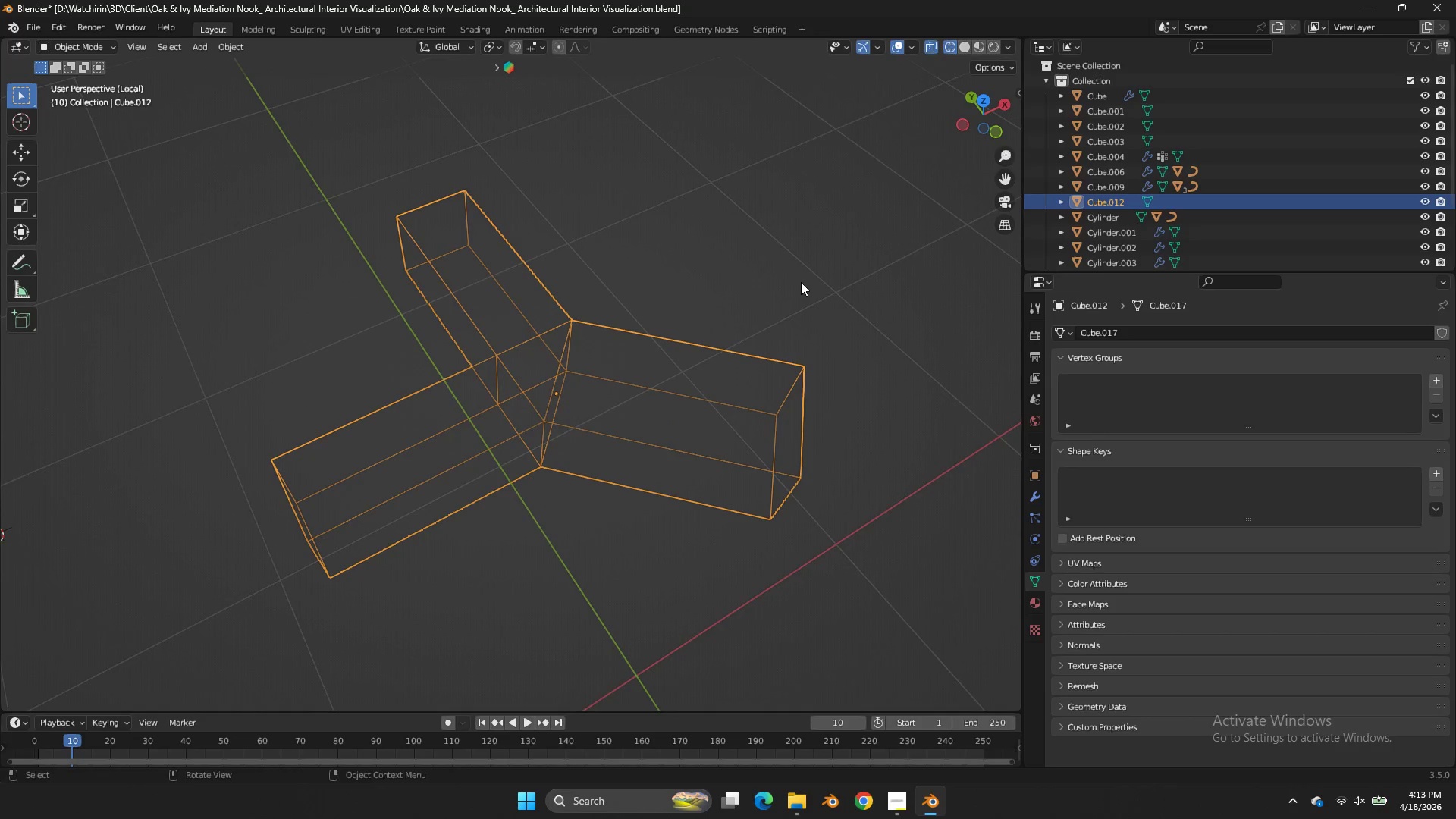 
key(Z)
 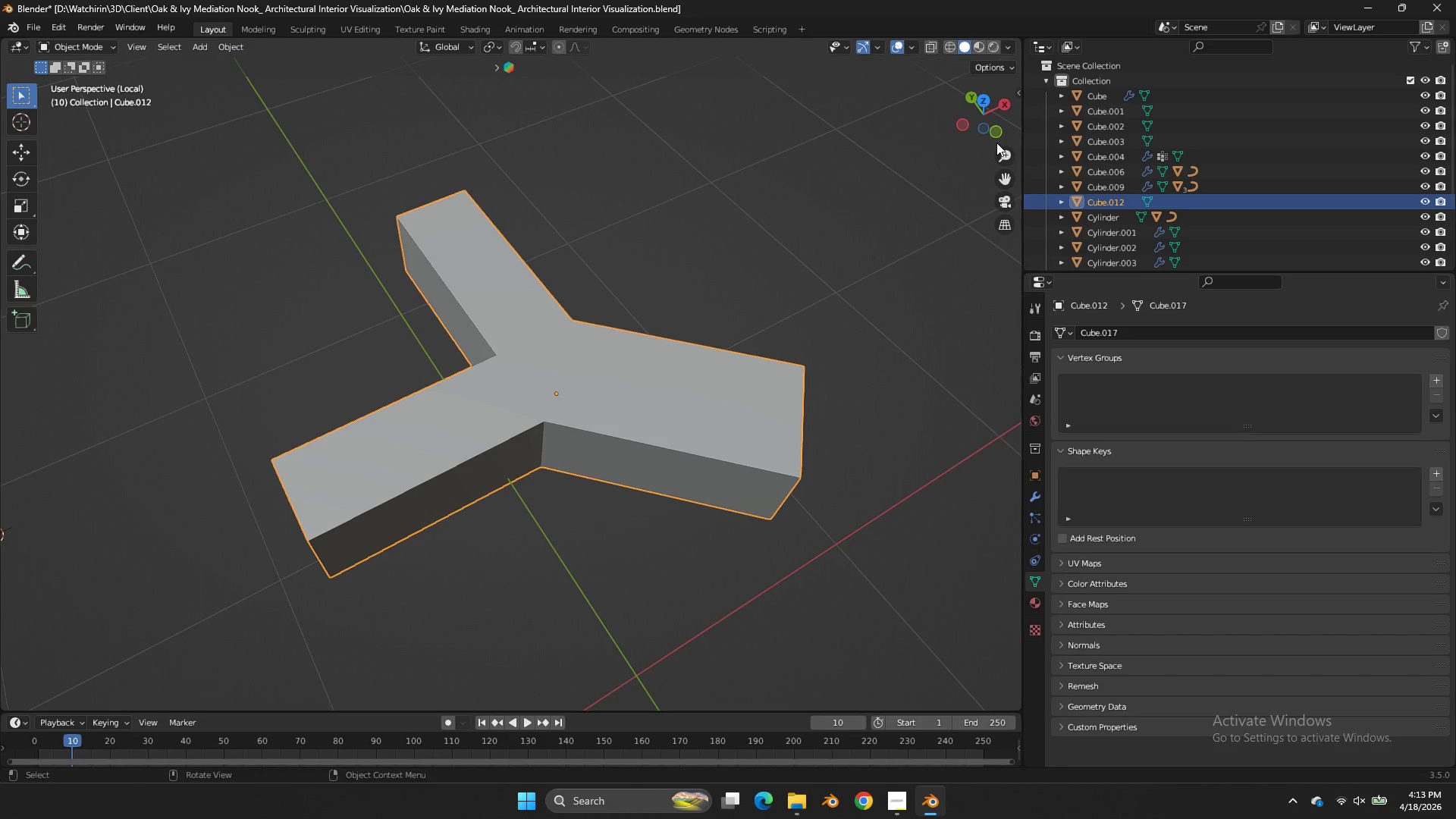 
left_click([998, 136])
 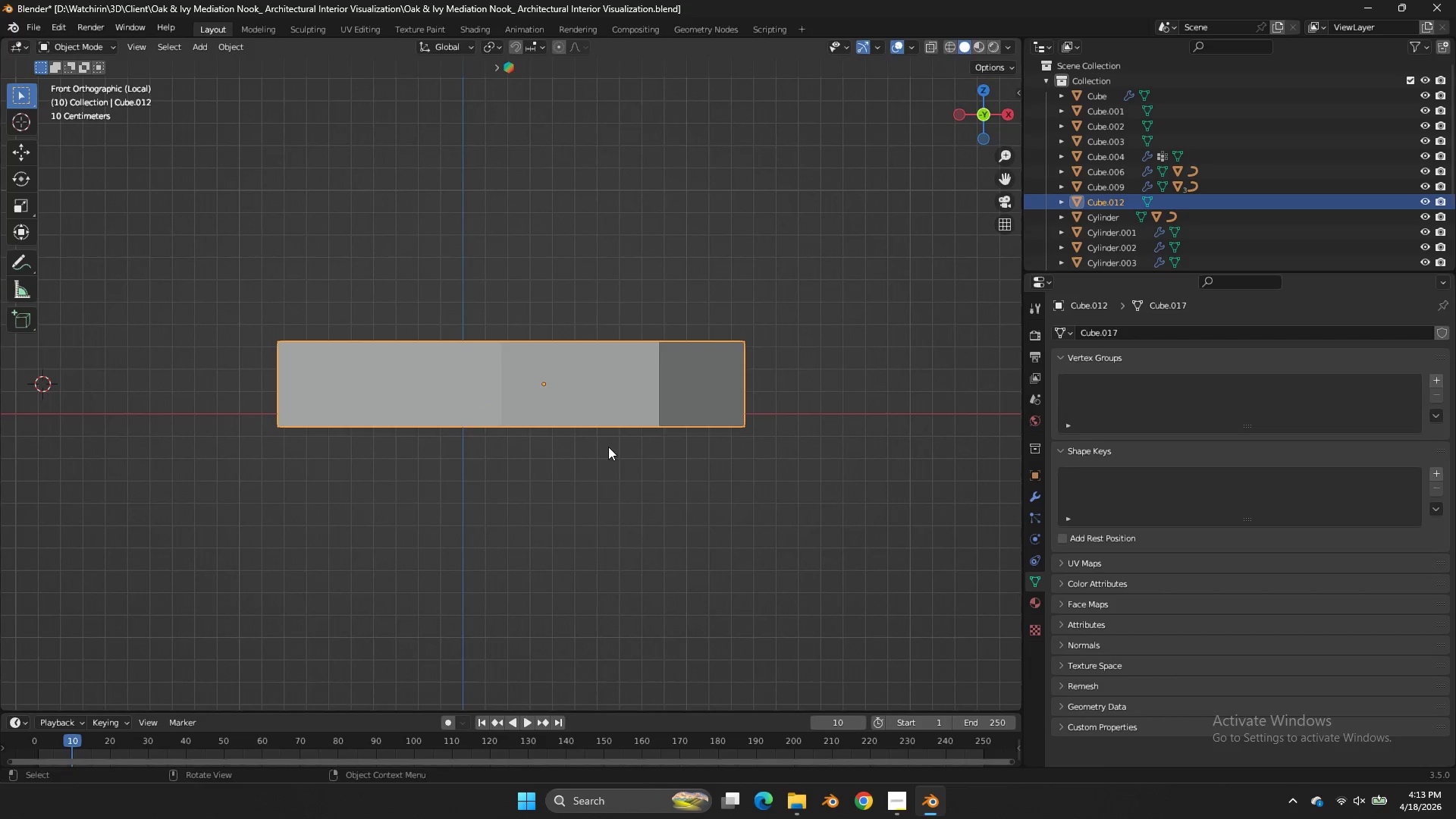 
type(sz)
 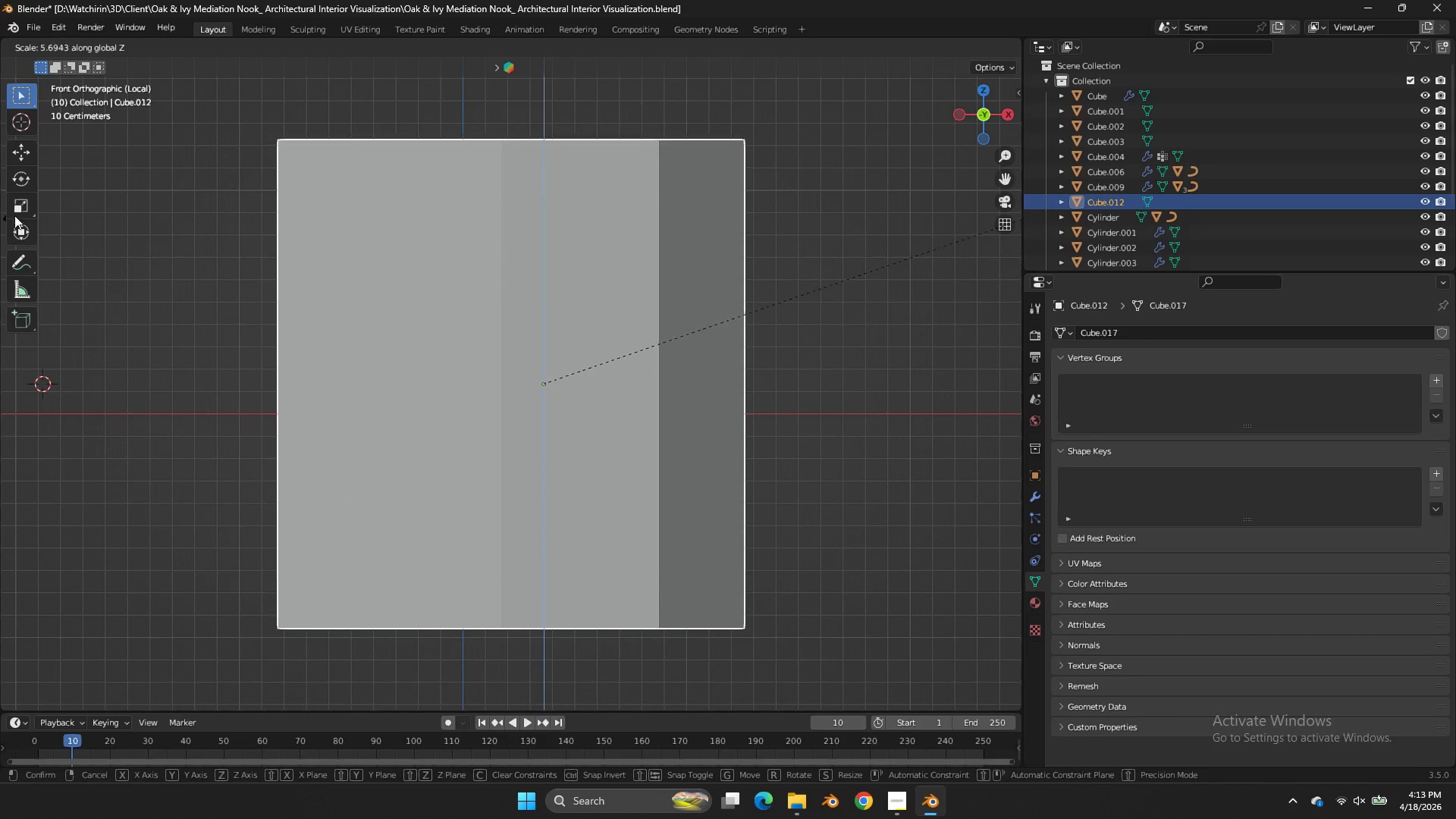 
left_click([21, 213])
 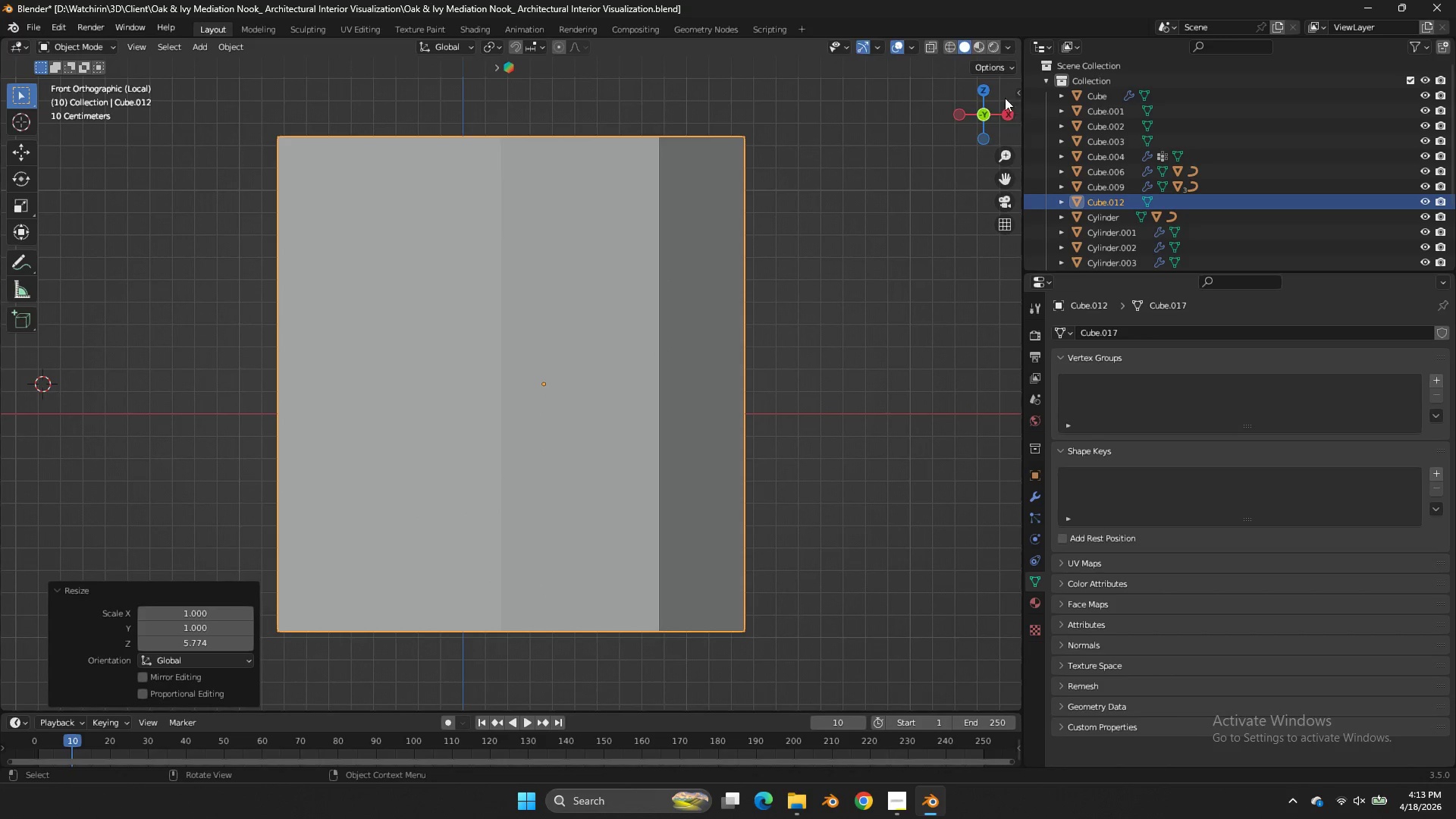 
left_click([986, 88])
 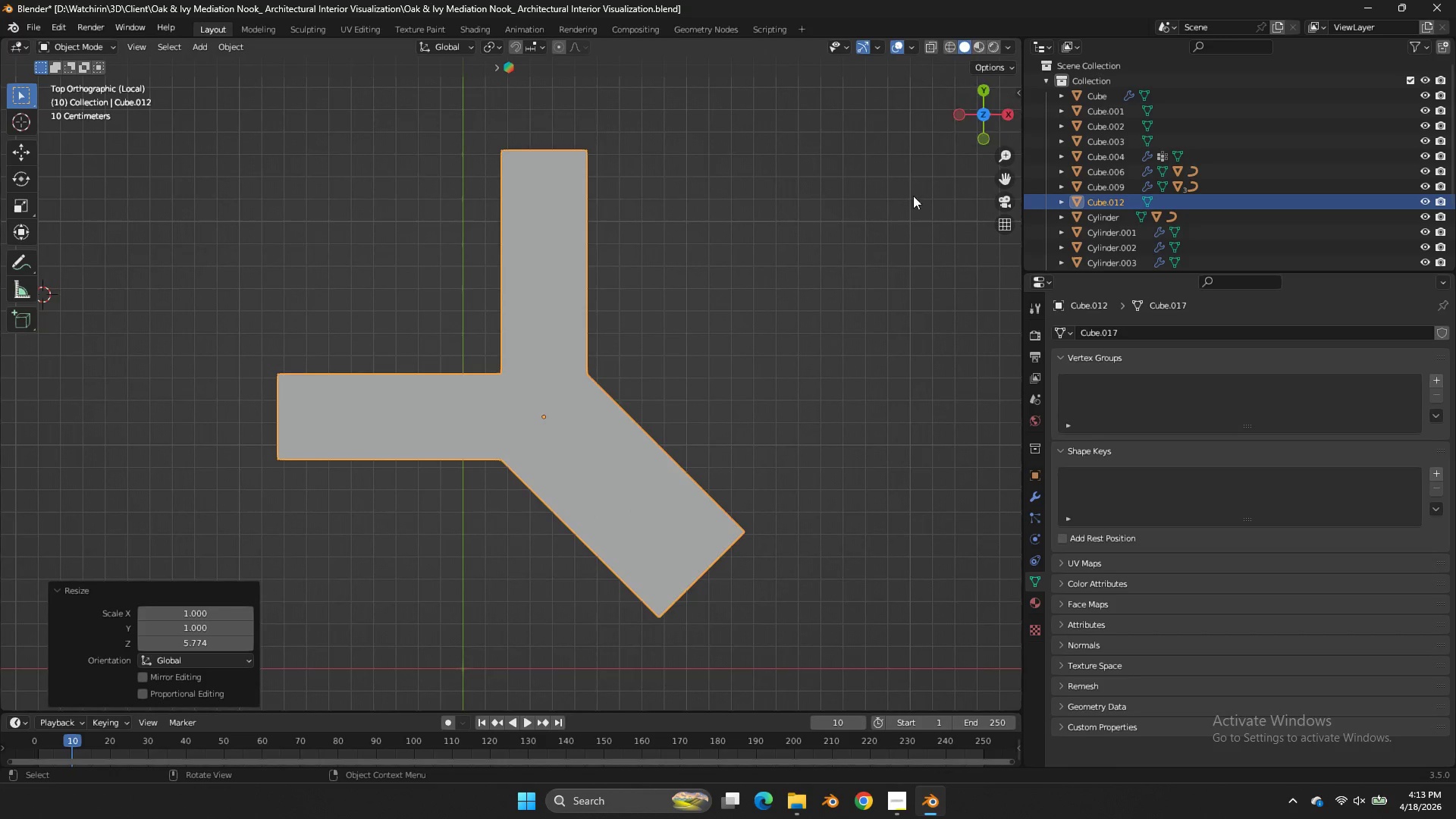 
key(Tab)
 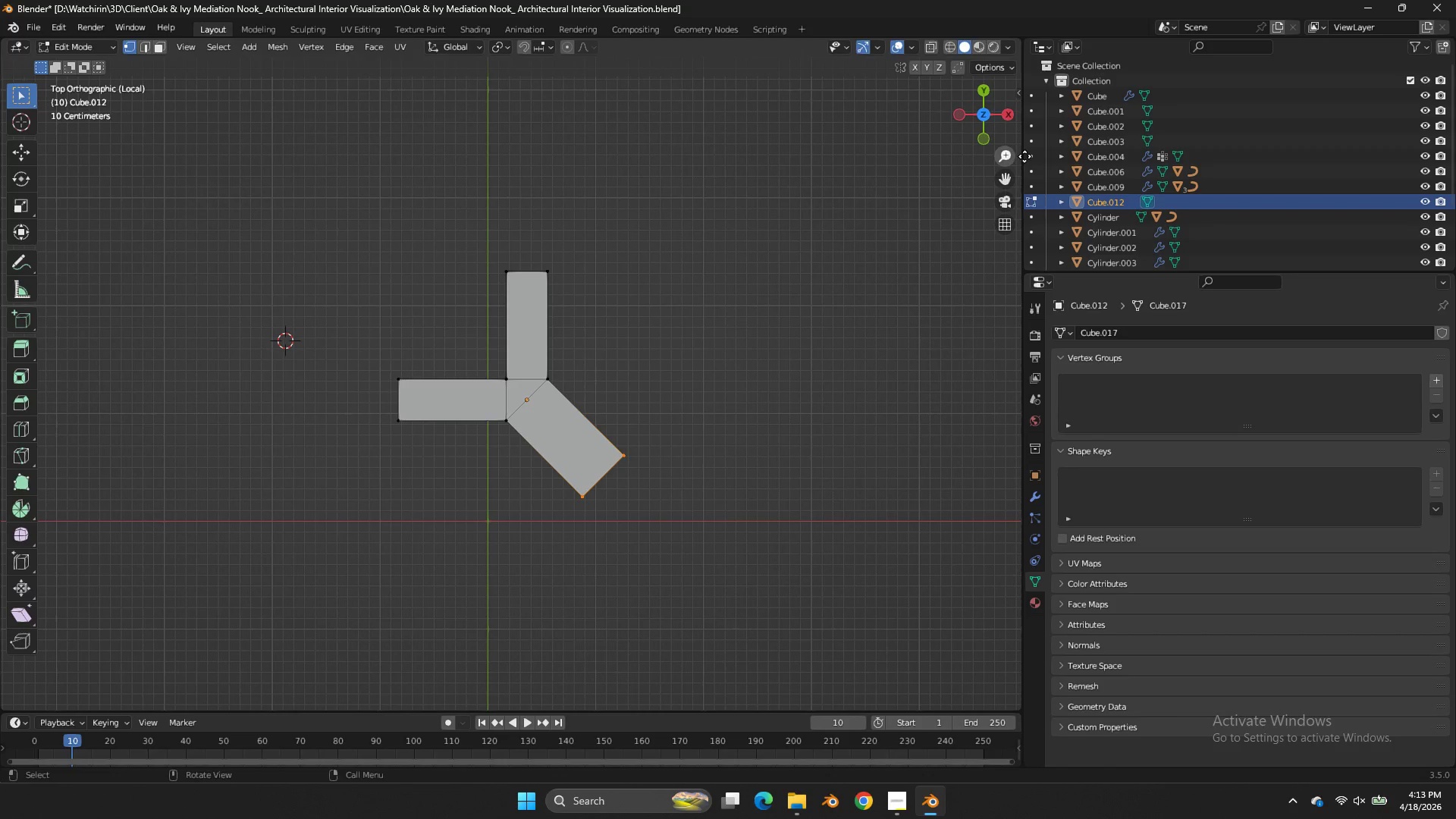 
scroll: coordinate [908, 205], scroll_direction: down, amount: 4.0
 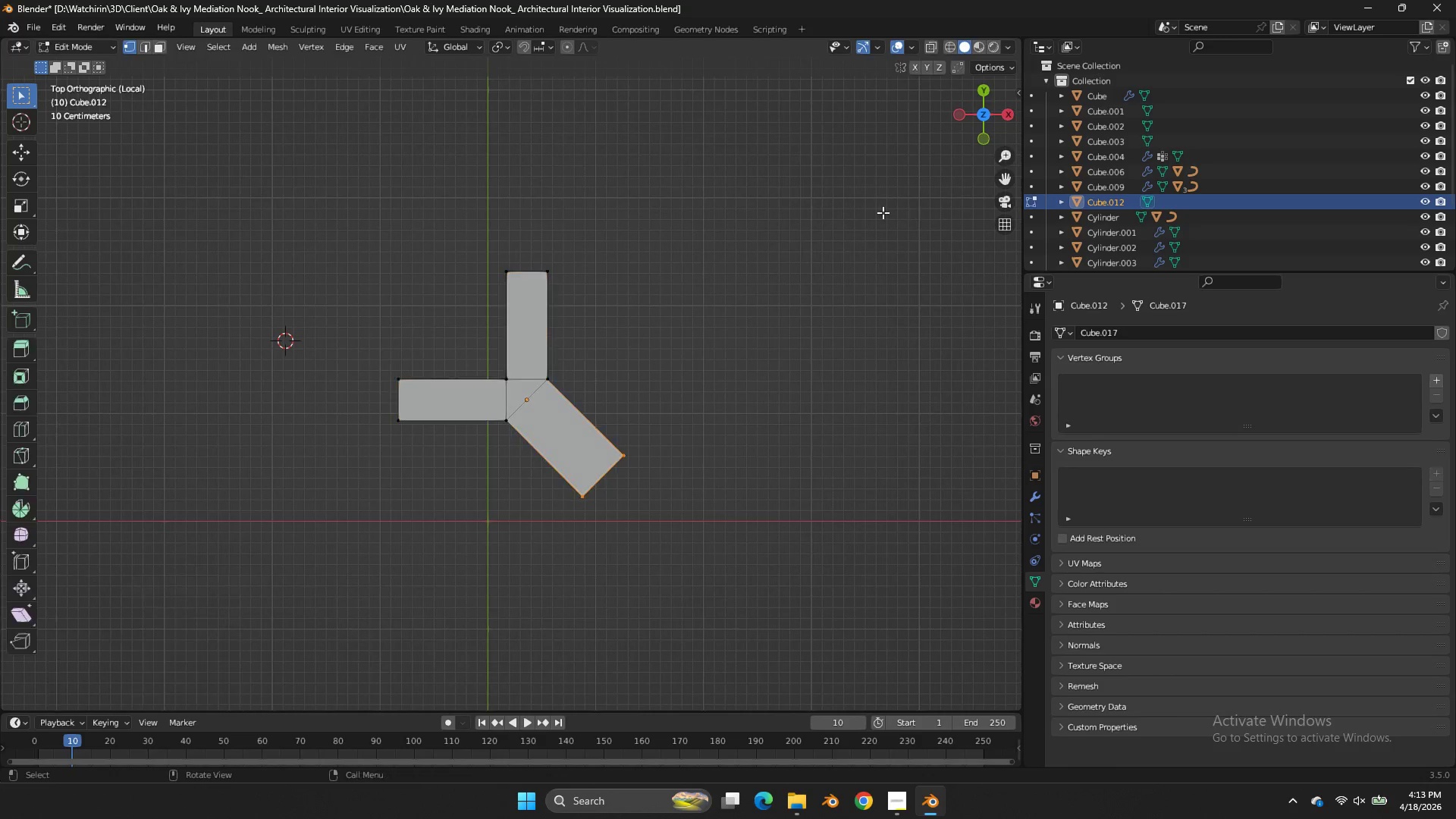 
key(Tab)
 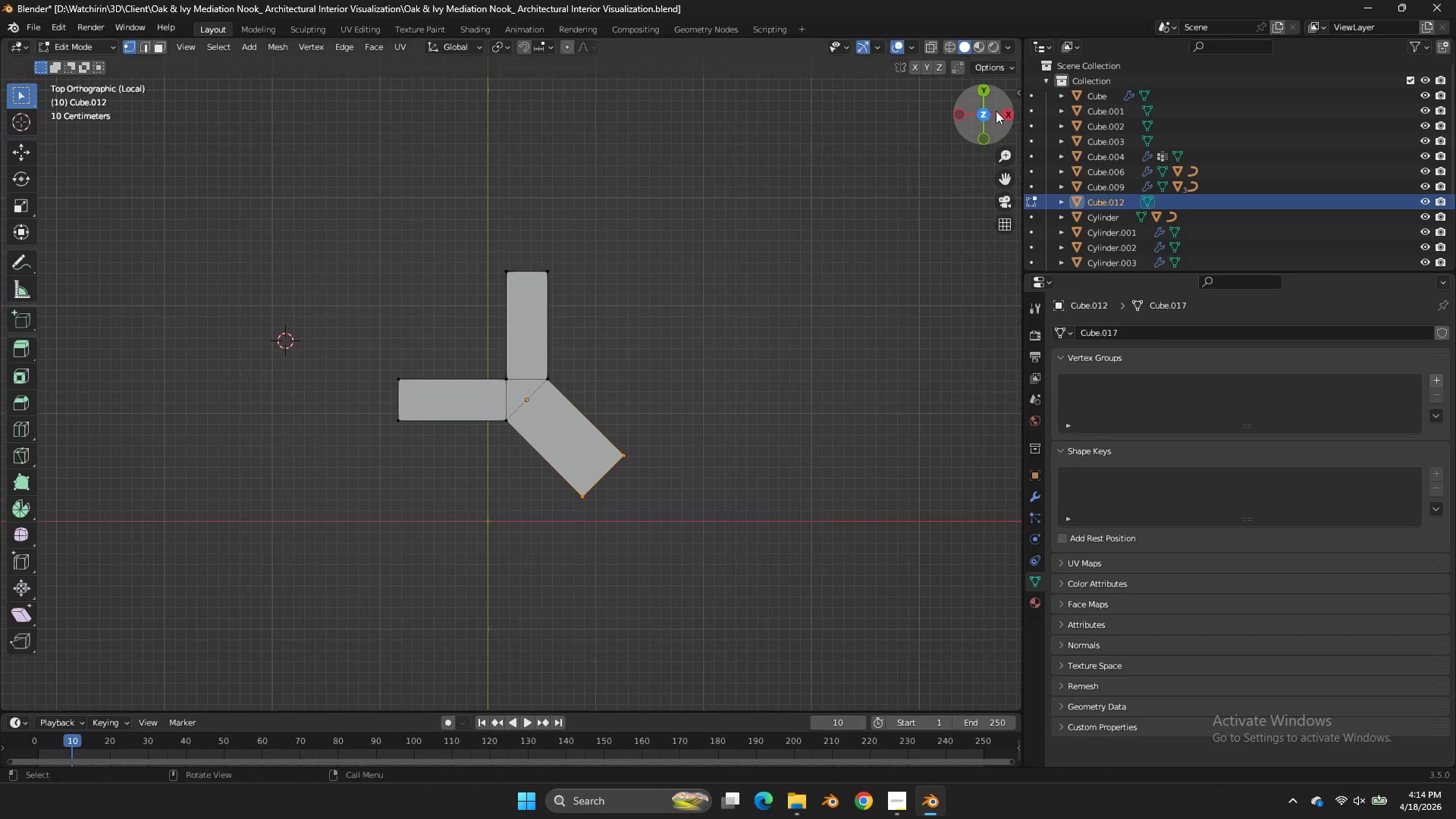 
left_click_drag(start_coordinate=[996, 111], to_coordinate=[110, 657])
 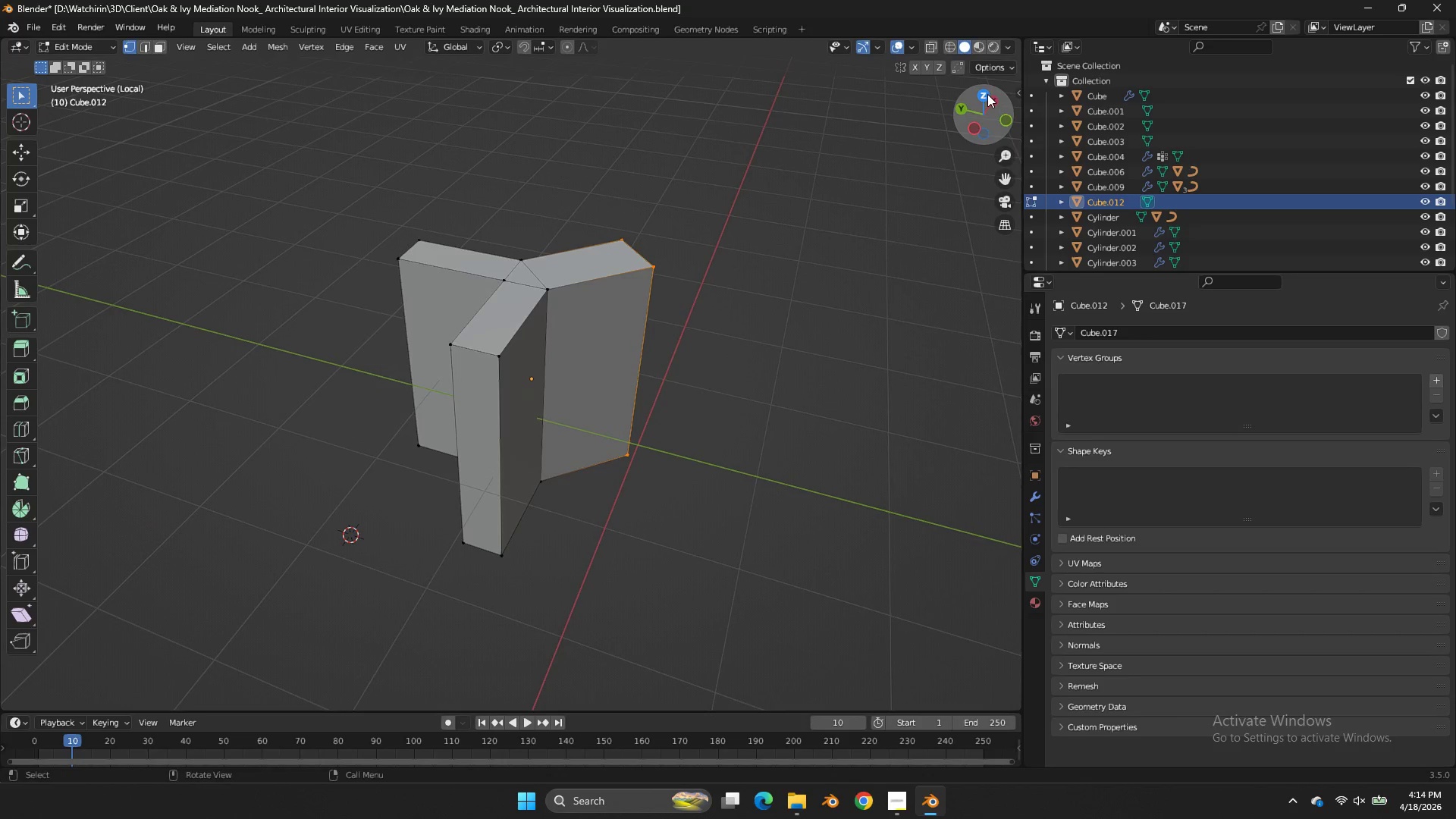 
left_click([987, 94])
 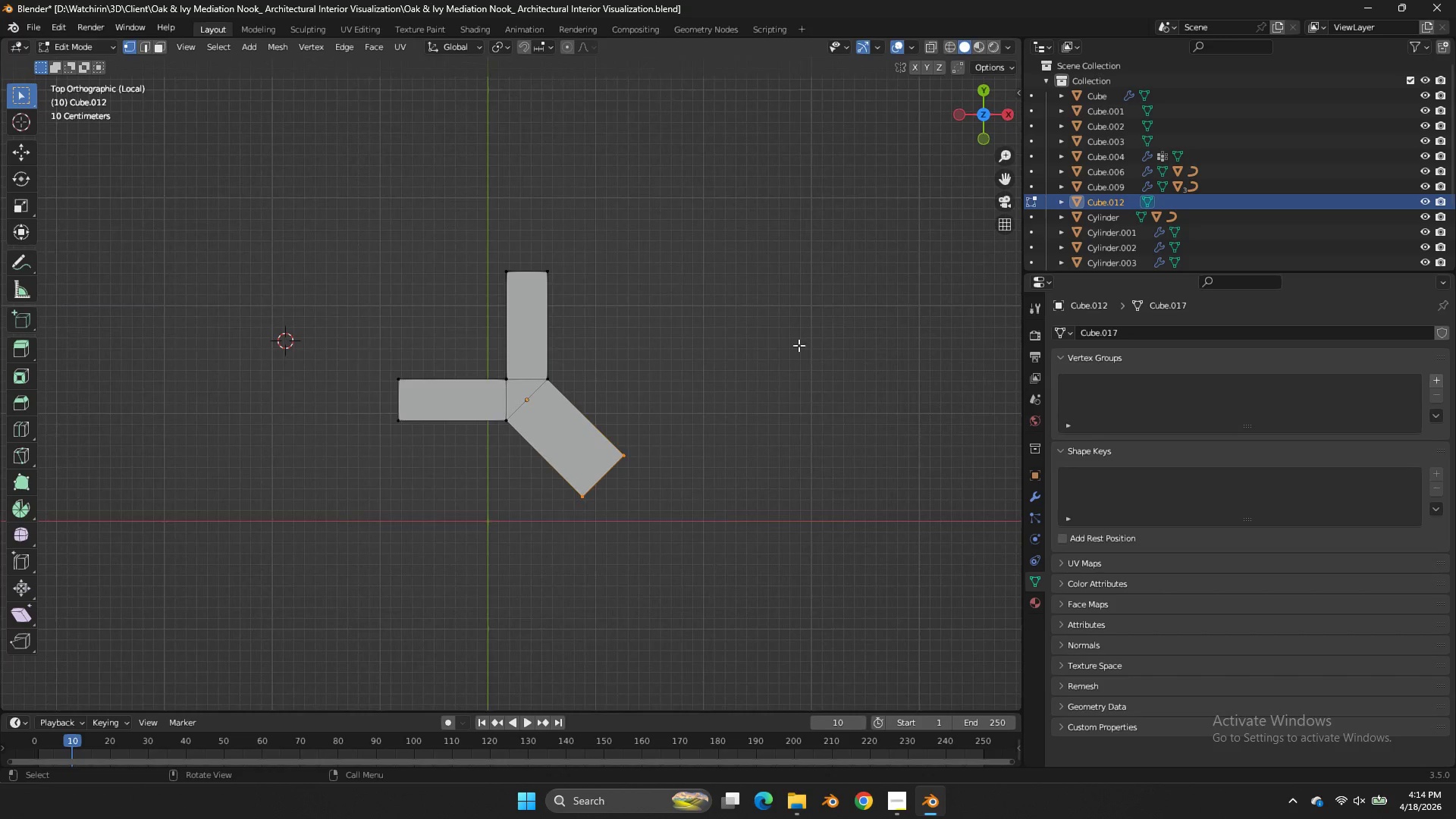 
key(Z)
 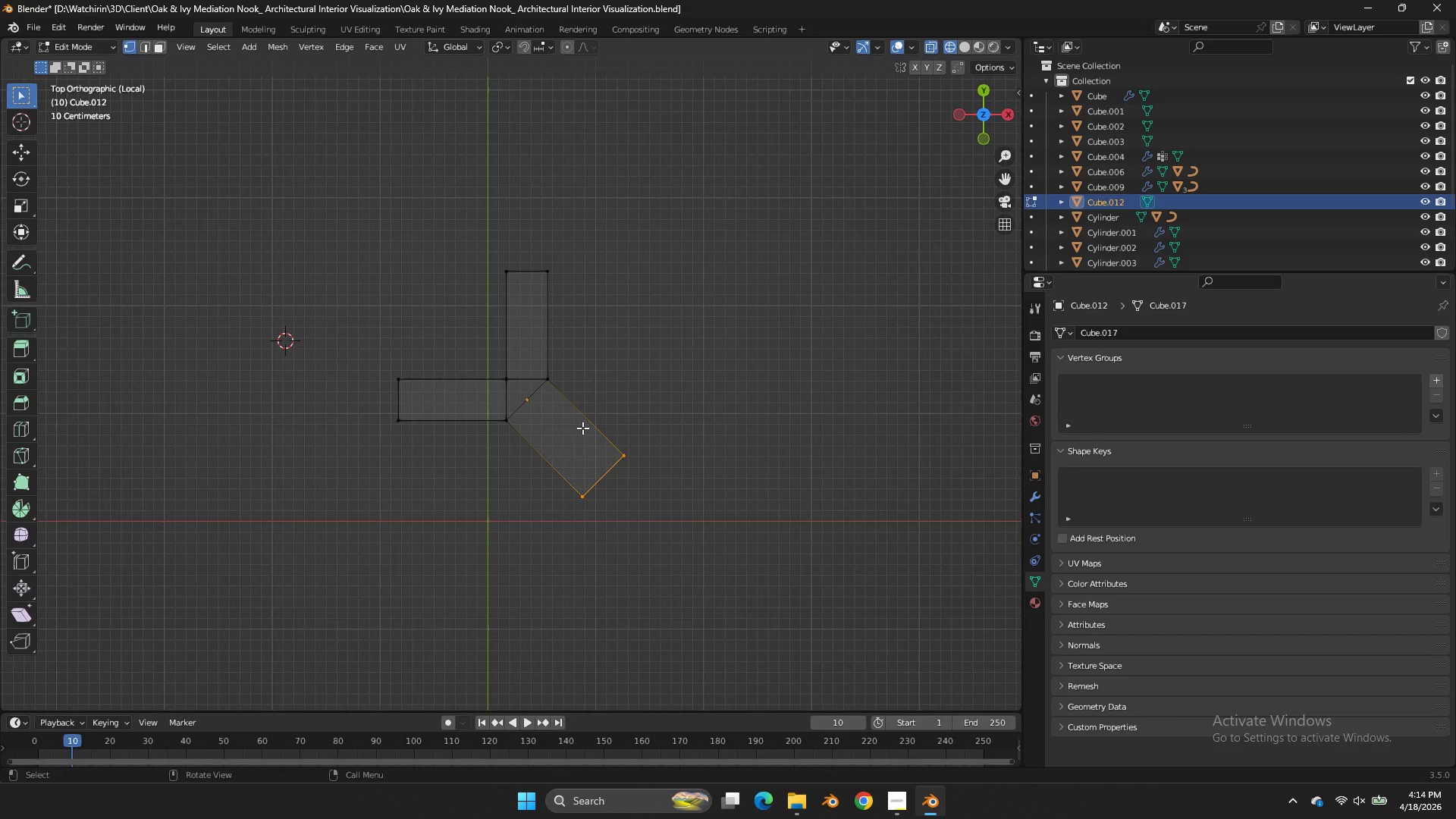 
scroll: coordinate [582, 432], scroll_direction: up, amount: 3.0
 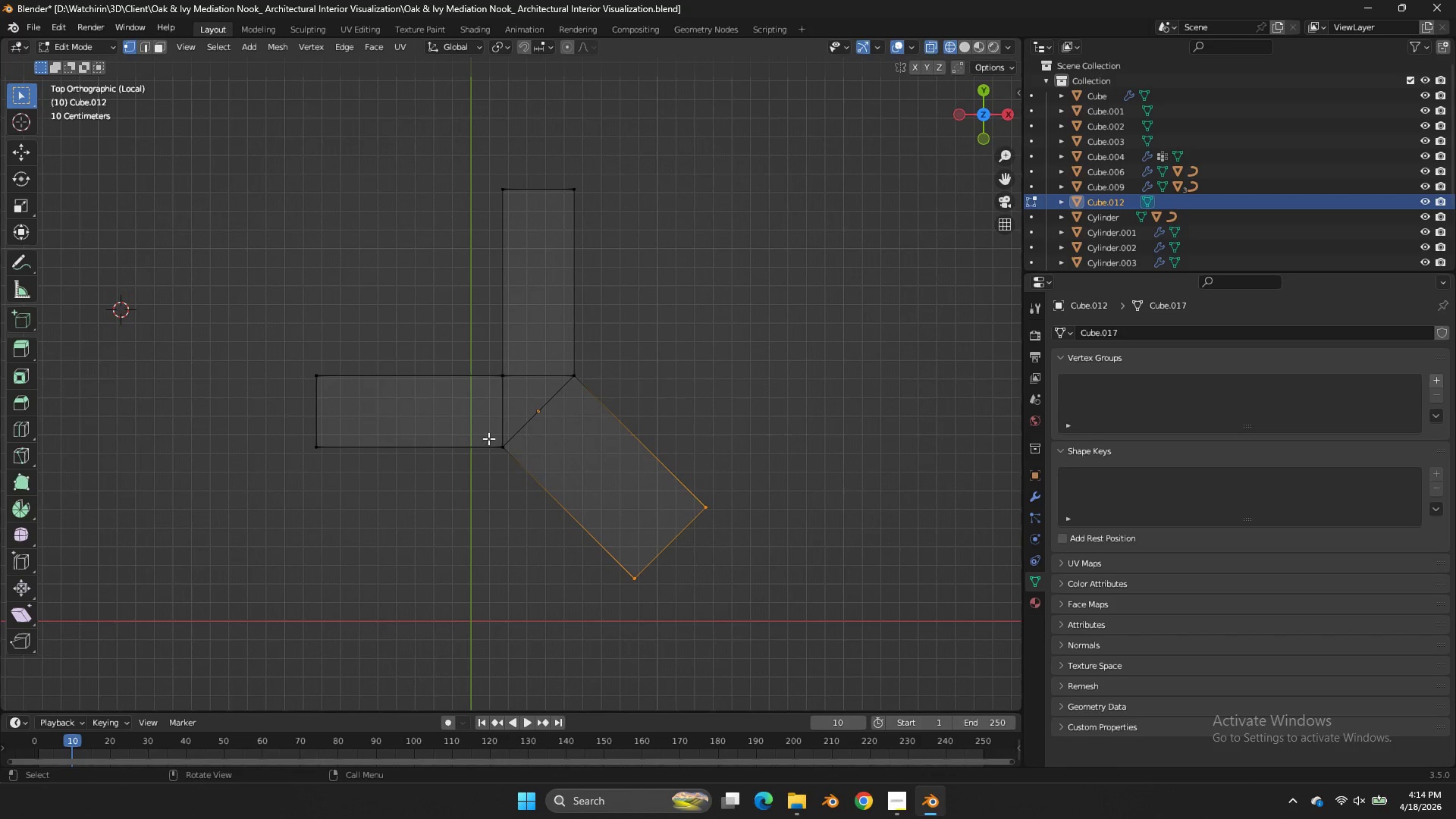 
left_click_drag(start_coordinate=[556, 425], to_coordinate=[158, 532])
 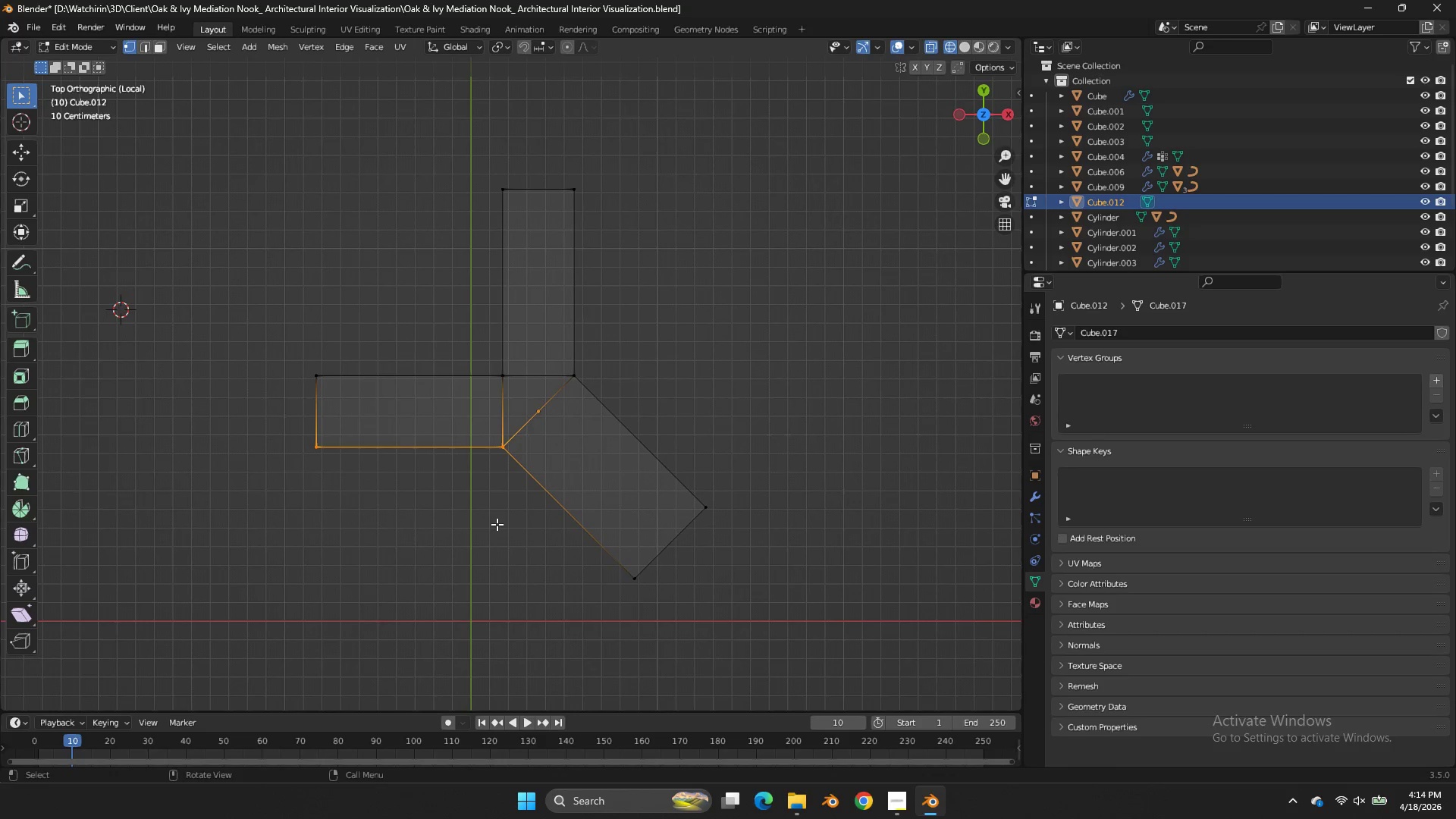 
type(gy)
 